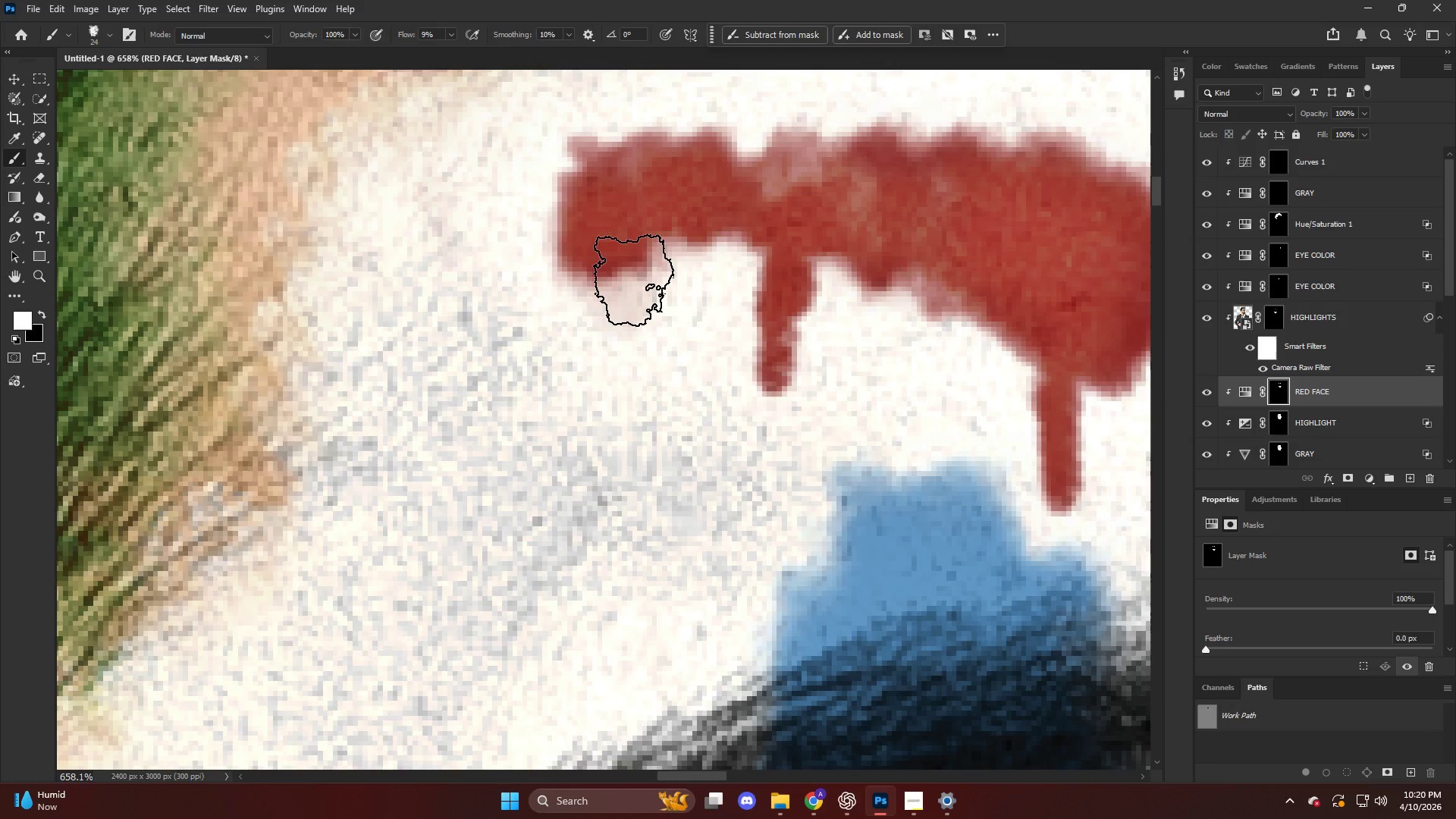 
key(Control+ControlLeft)
 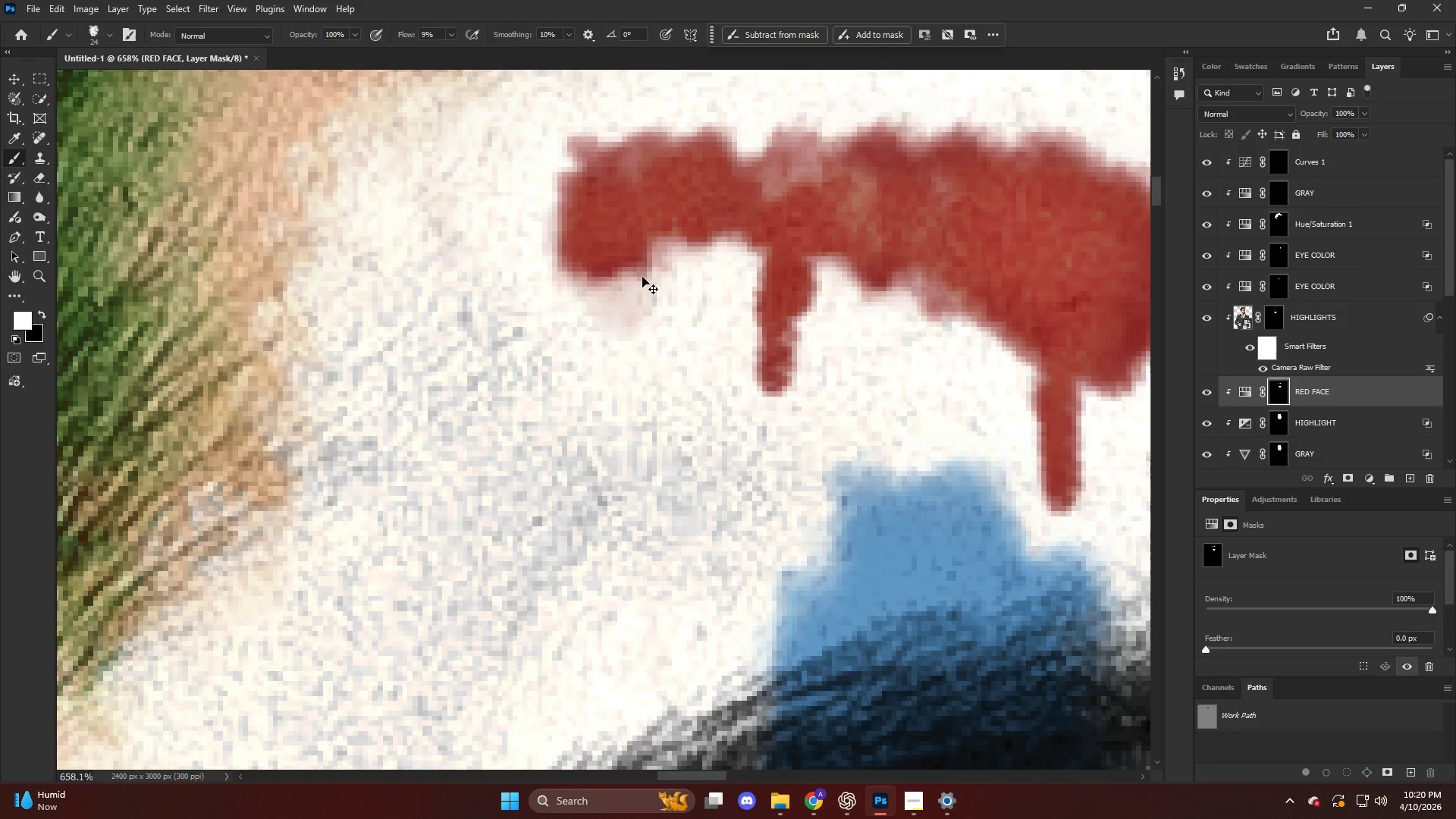 
key(Control+Z)
 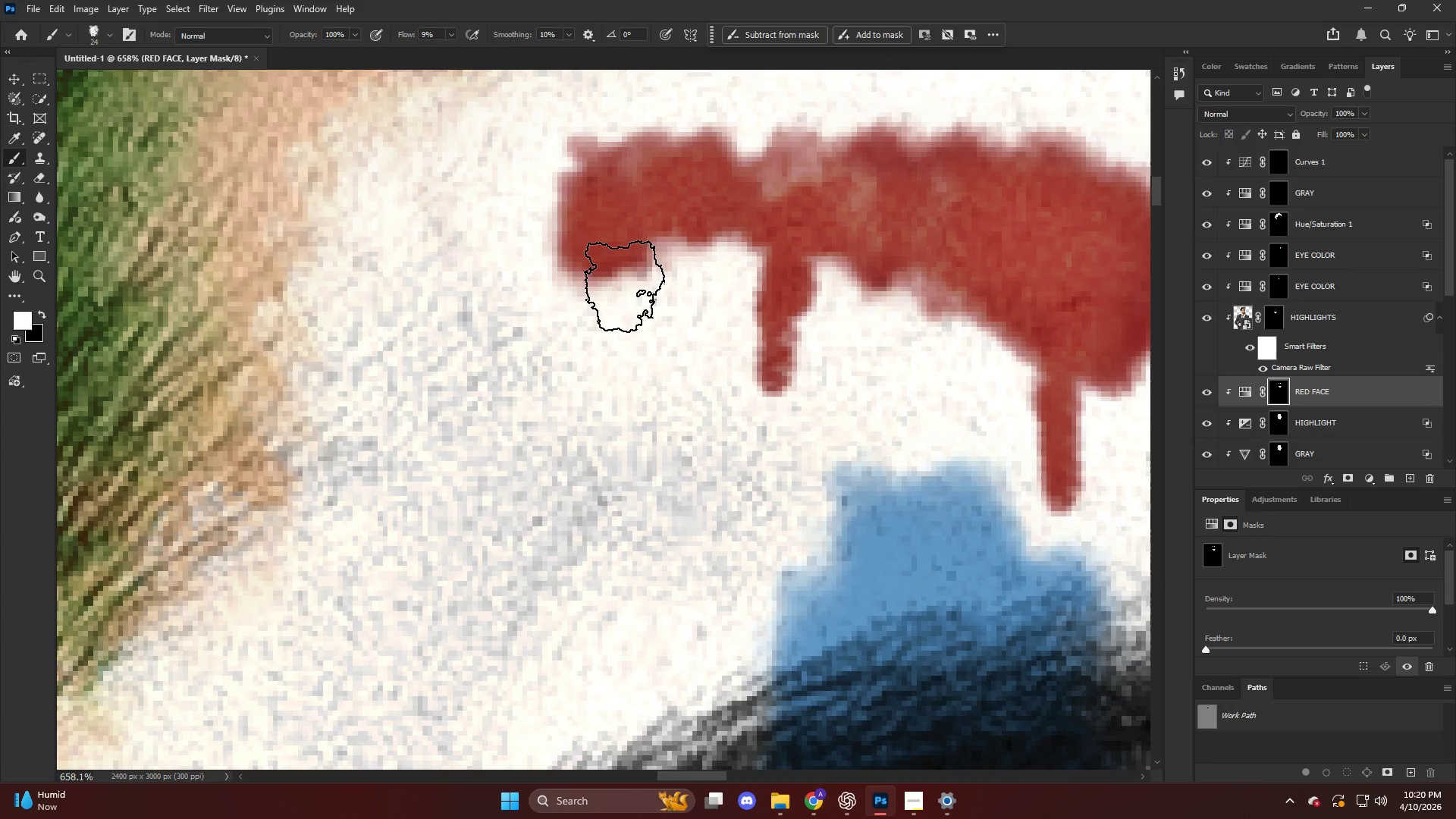 
key(X)
 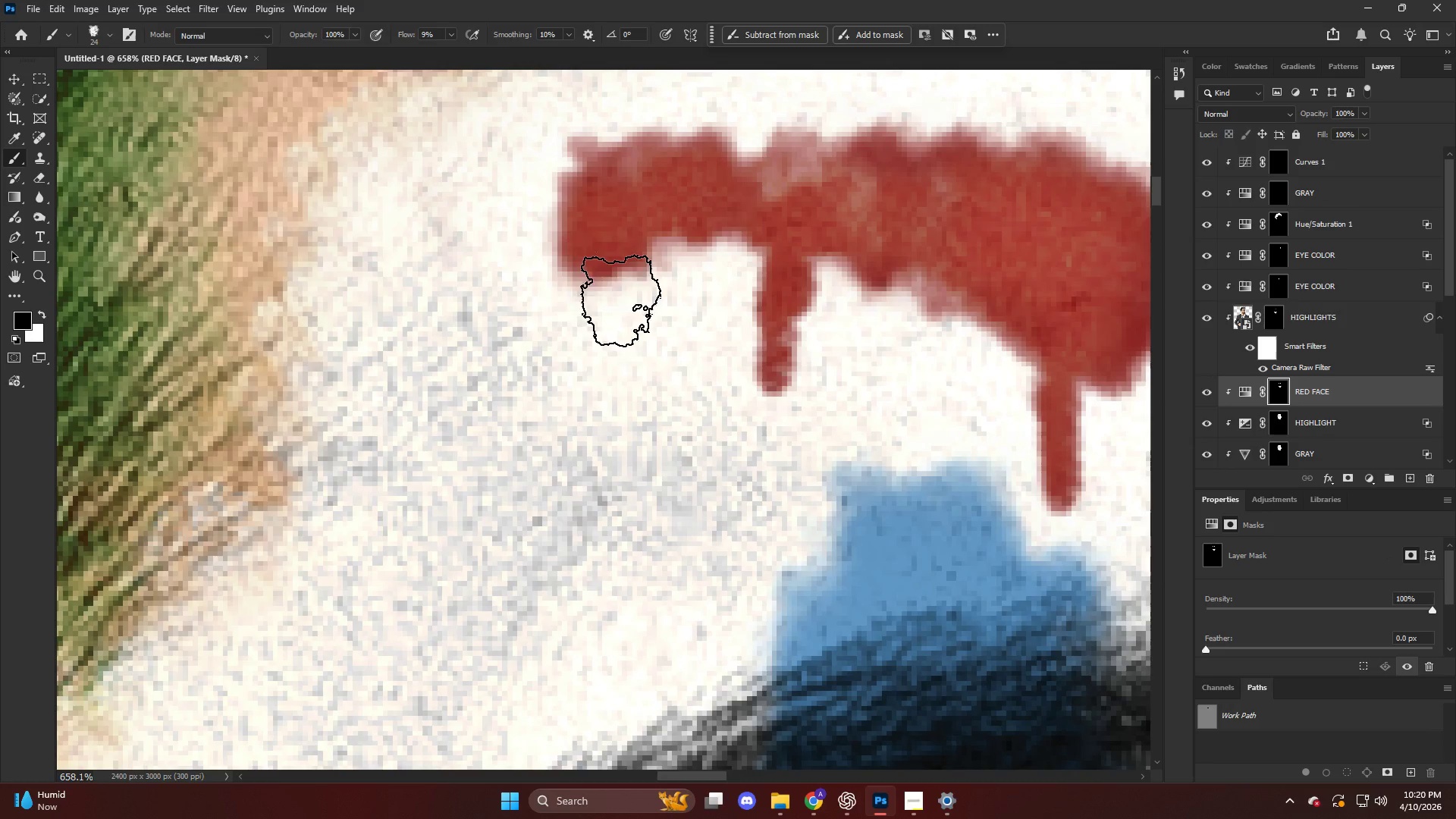 
left_click_drag(start_coordinate=[623, 280], to_coordinate=[611, 309])
 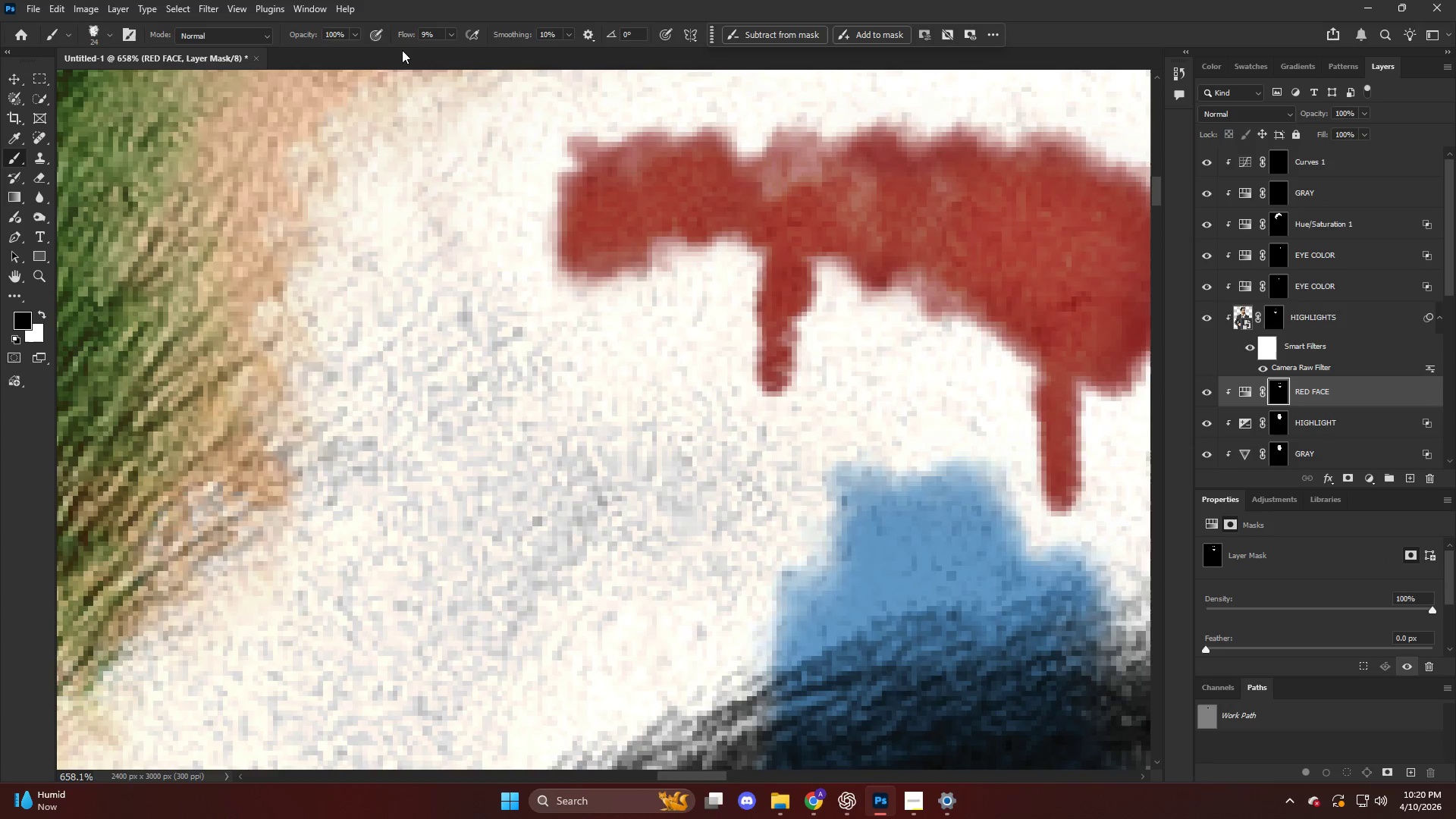 
left_click_drag(start_coordinate=[404, 41], to_coordinate=[582, 64])
 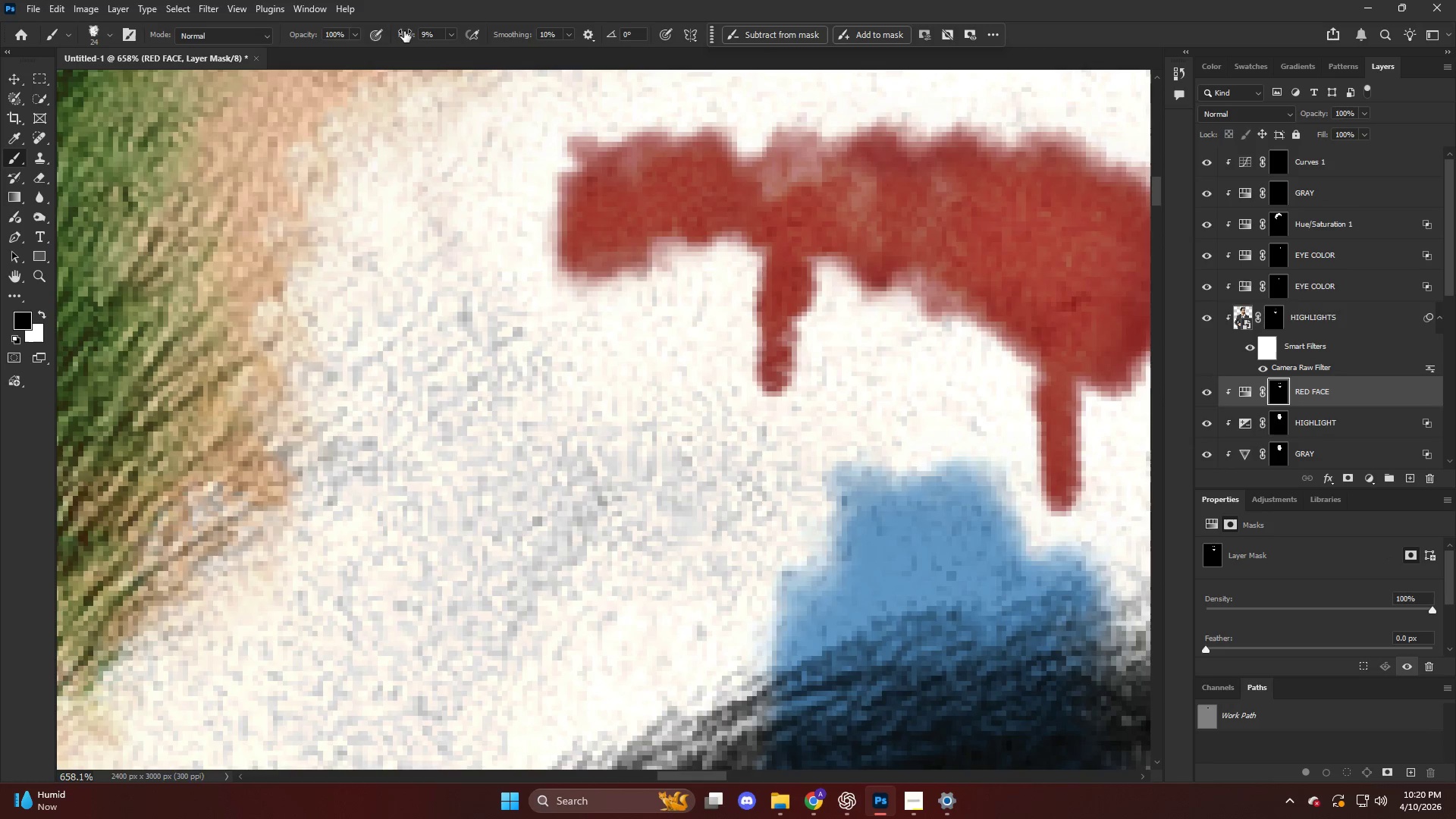 
left_click_drag(start_coordinate=[404, 30], to_coordinate=[630, 95])
 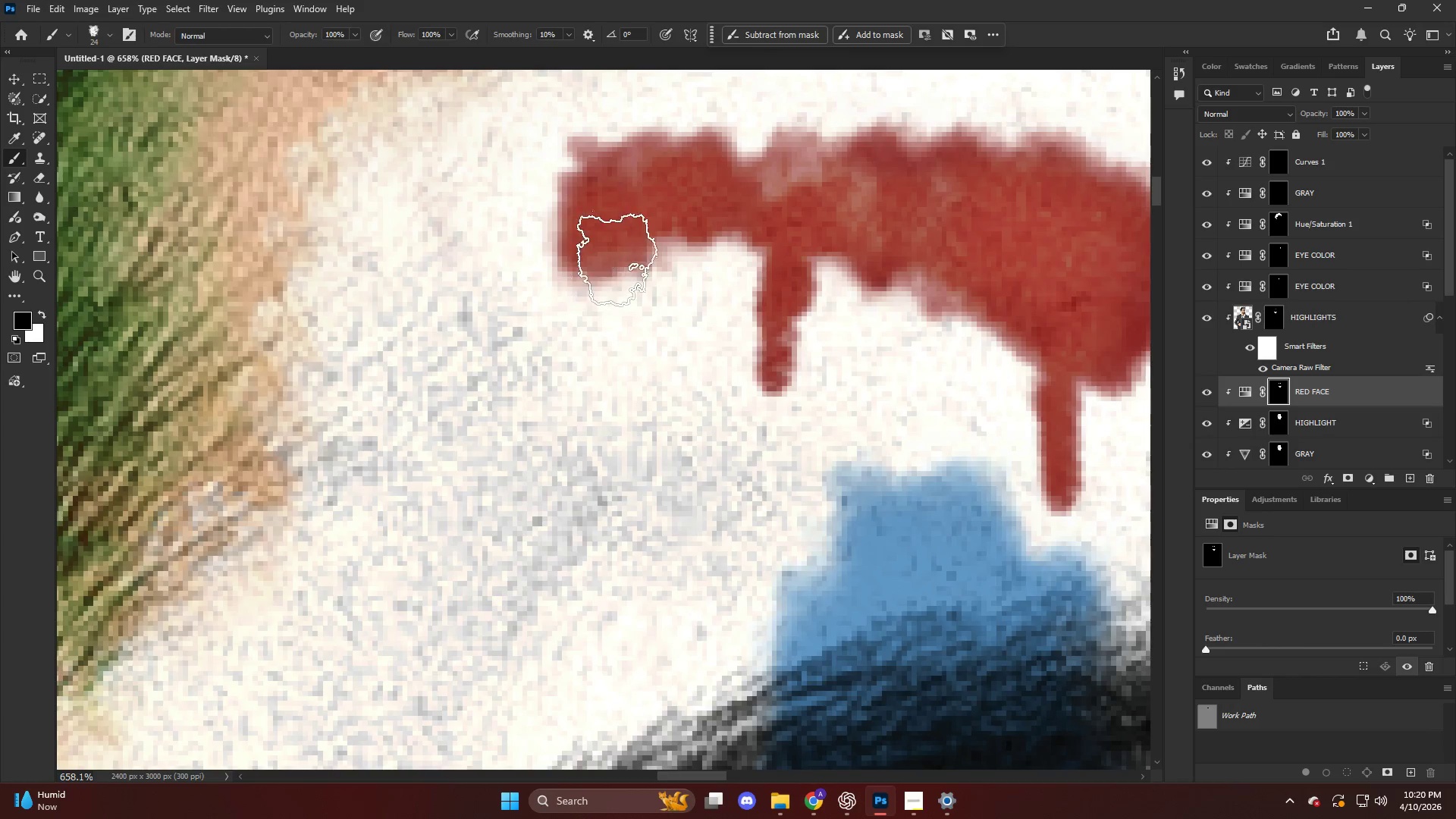 
left_click_drag(start_coordinate=[638, 265], to_coordinate=[618, 304])
 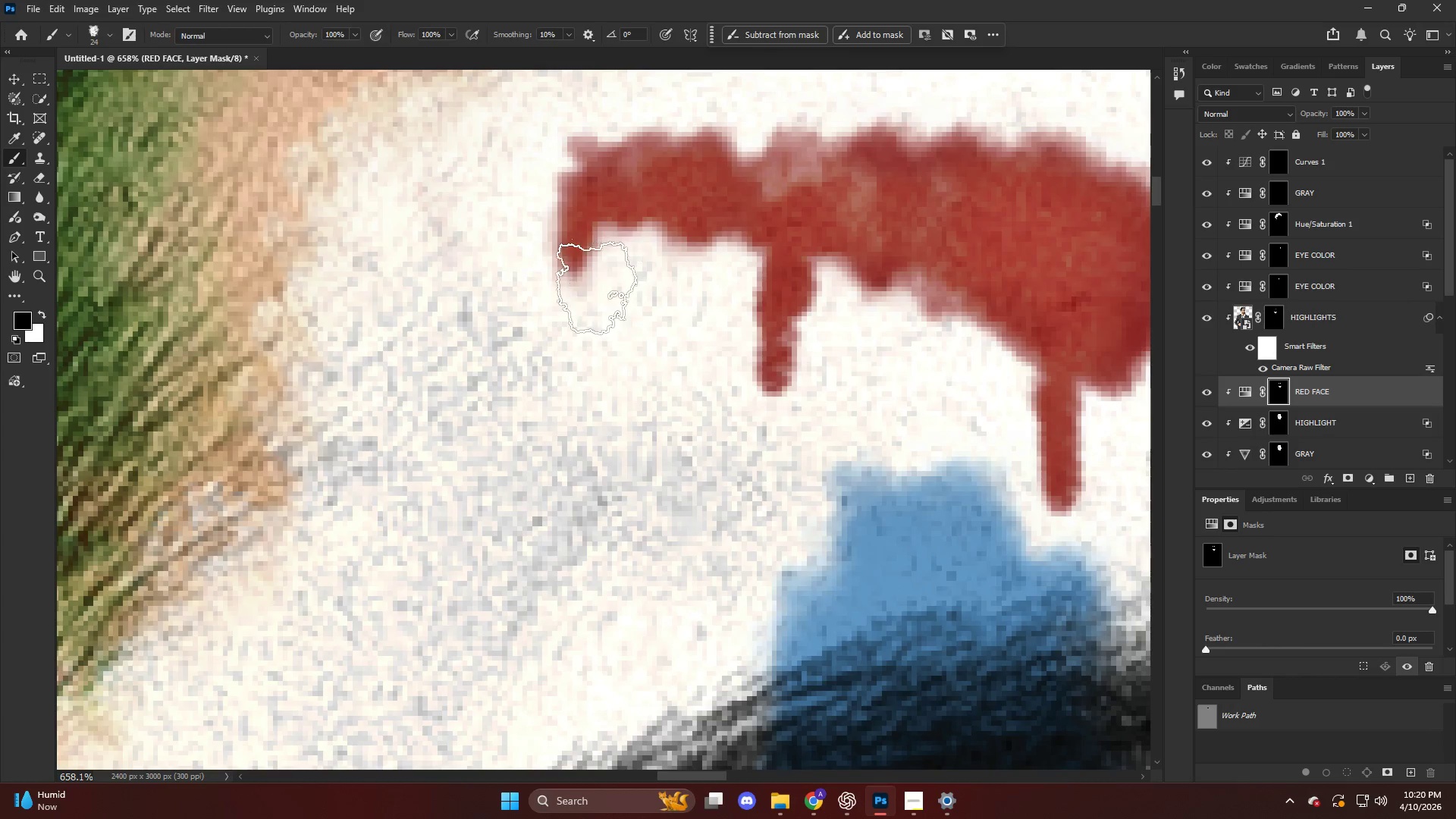 
left_click_drag(start_coordinate=[600, 284], to_coordinate=[572, 304])
 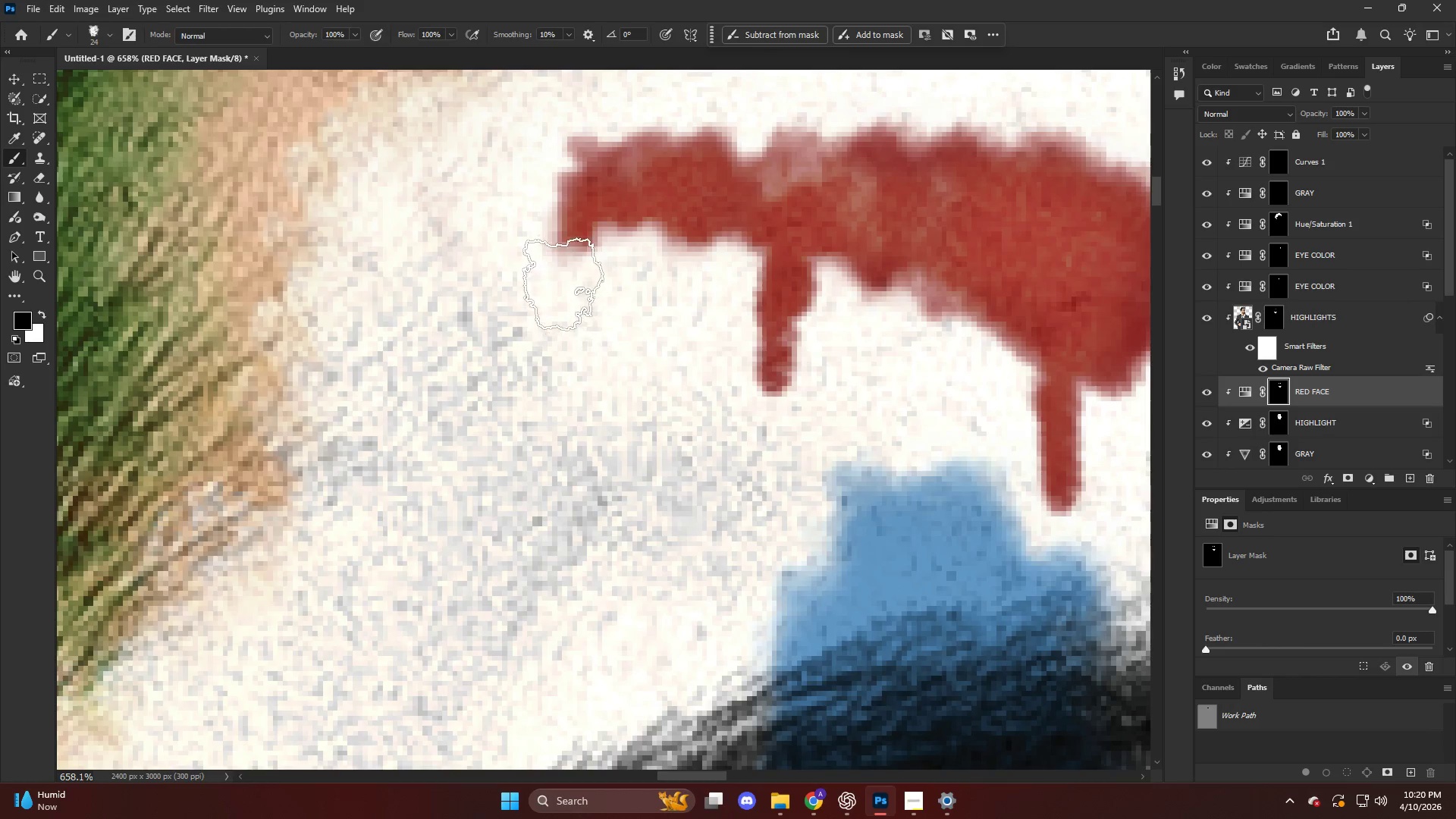 
left_click_drag(start_coordinate=[567, 277], to_coordinate=[561, 311])
 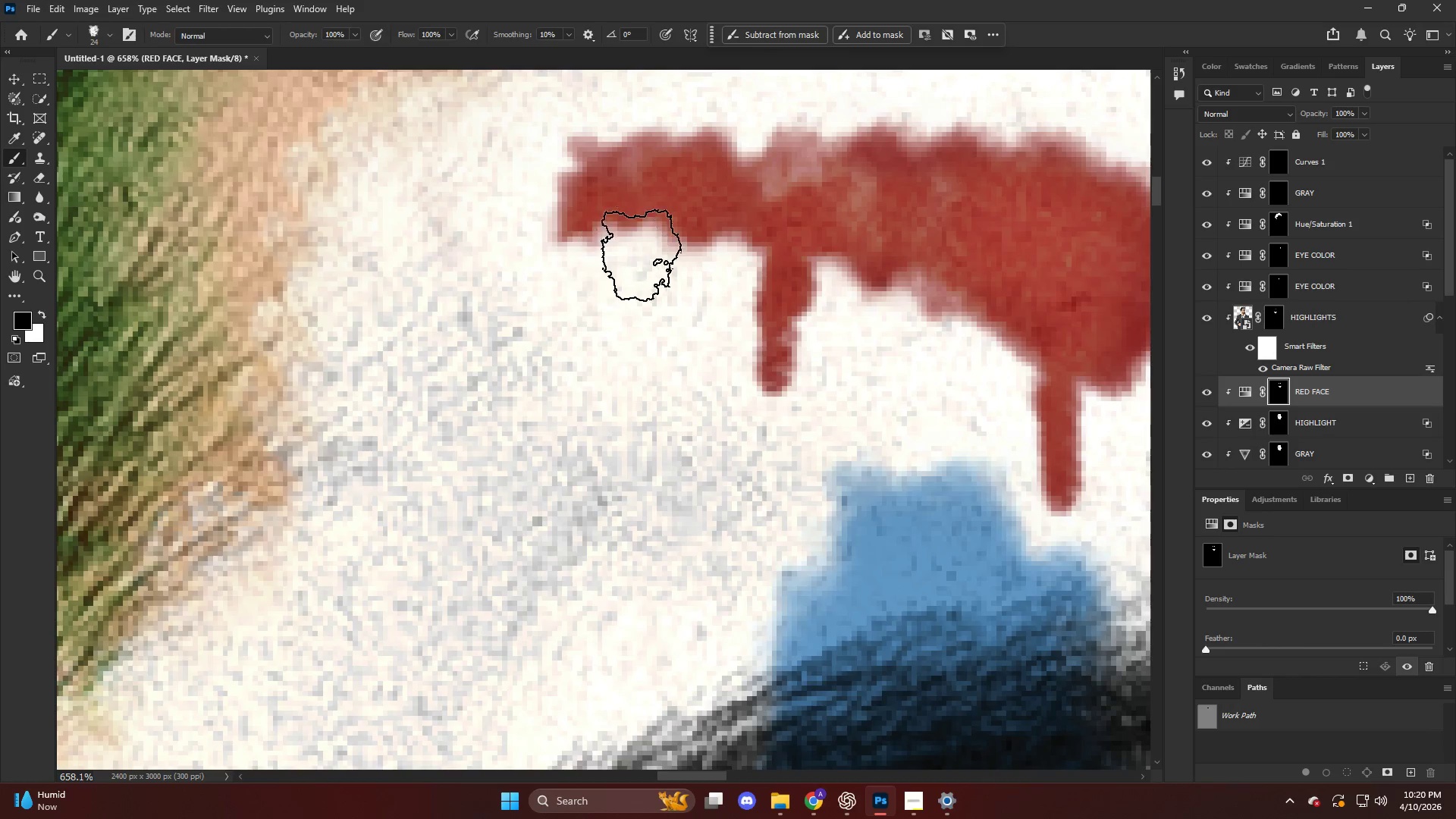 
left_click_drag(start_coordinate=[645, 251], to_coordinate=[662, 272])
 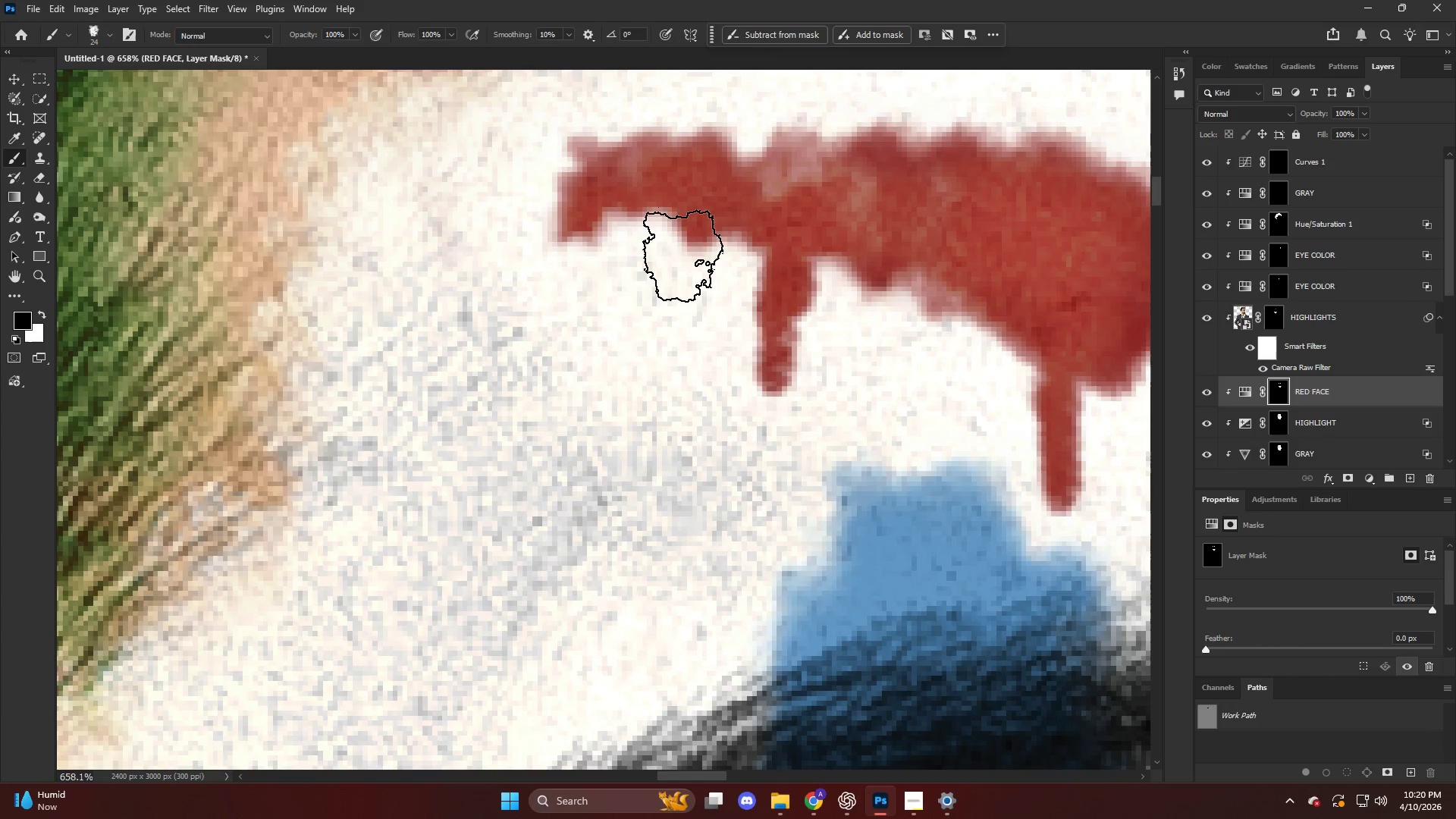 
left_click_drag(start_coordinate=[686, 252], to_coordinate=[675, 290])
 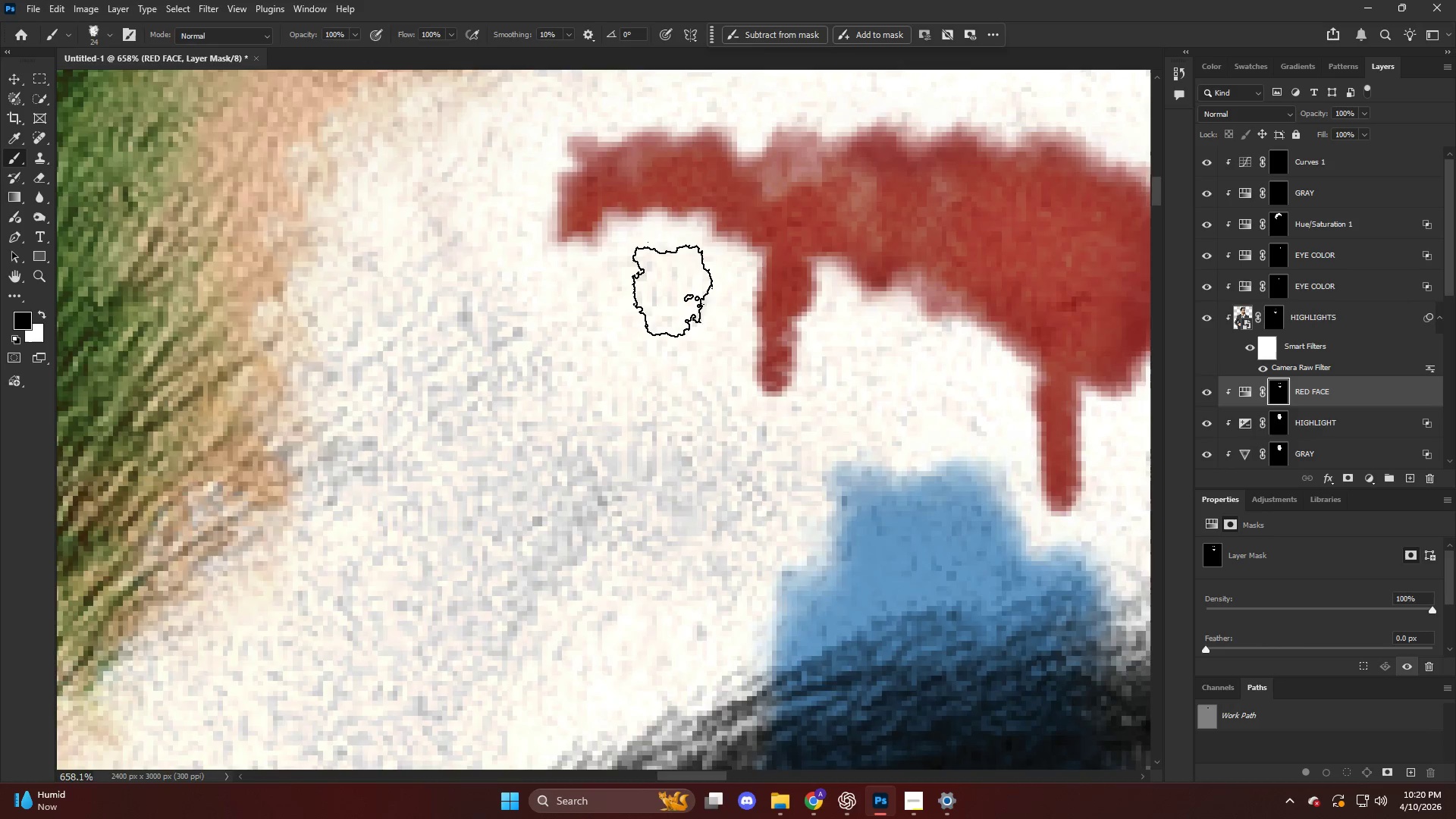 
key(Alt+AltLeft)
 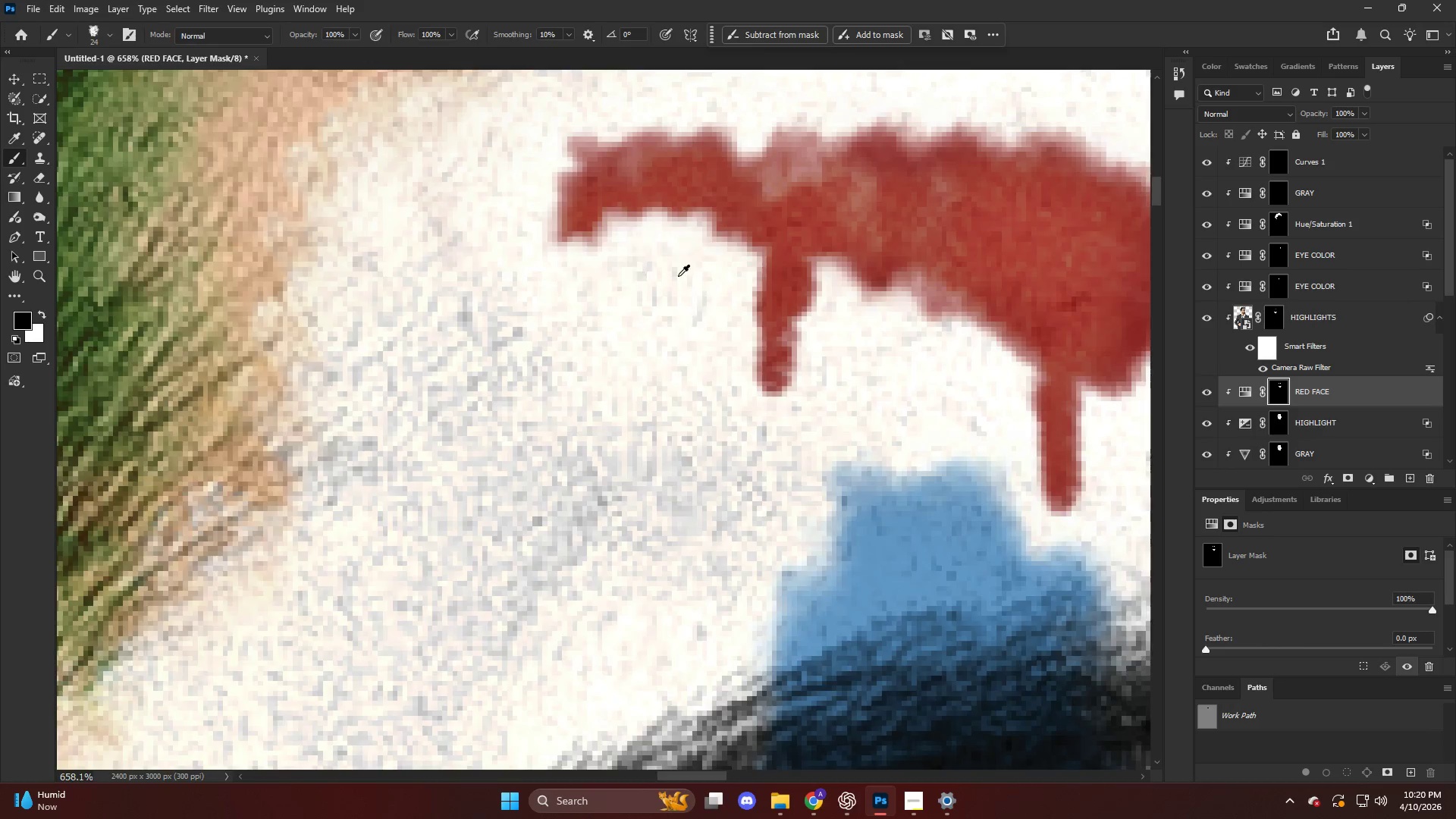 
scroll: coordinate [677, 272], scroll_direction: down, amount: 5.0
 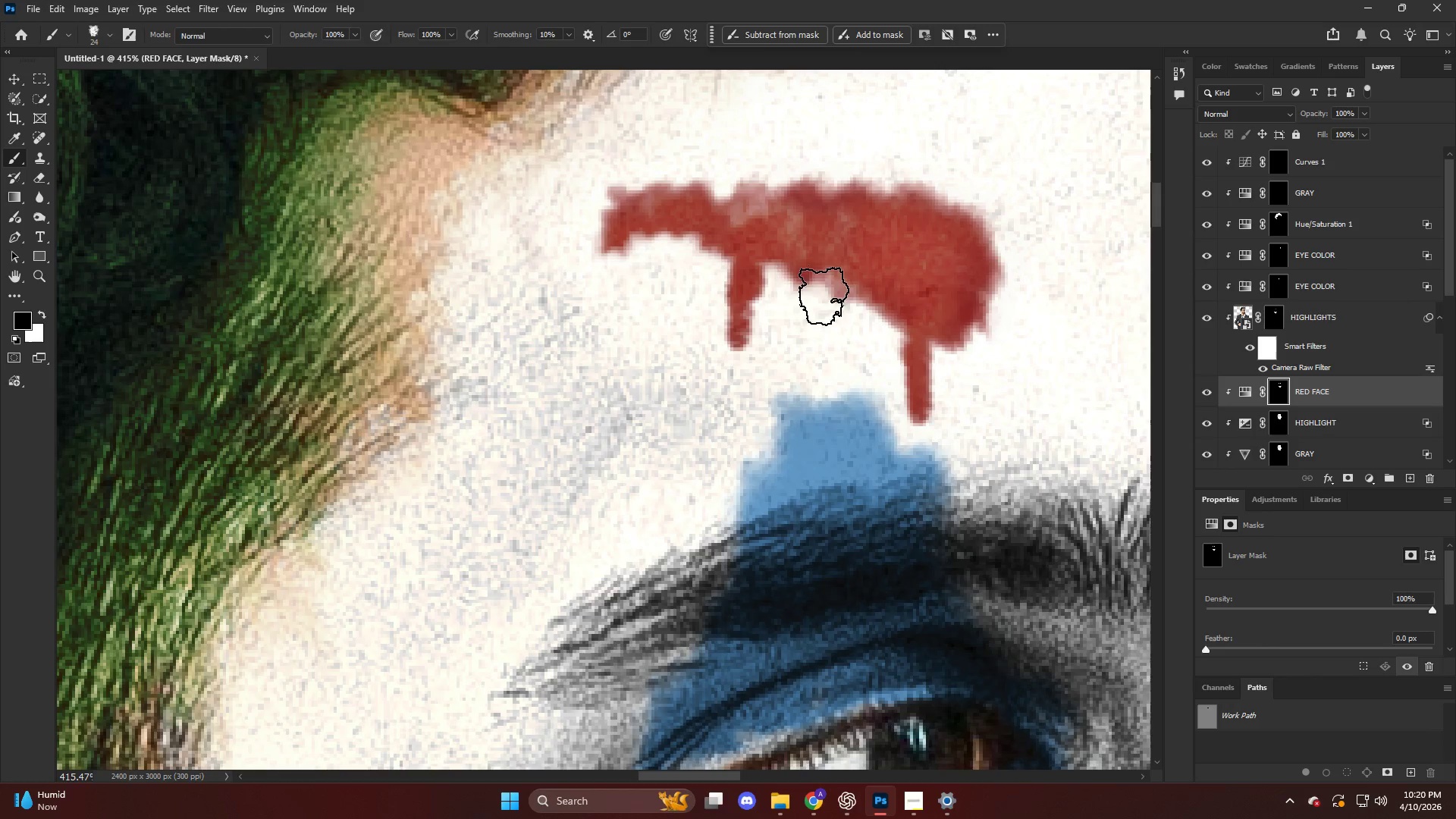 
left_click_drag(start_coordinate=[805, 290], to_coordinate=[812, 329])
 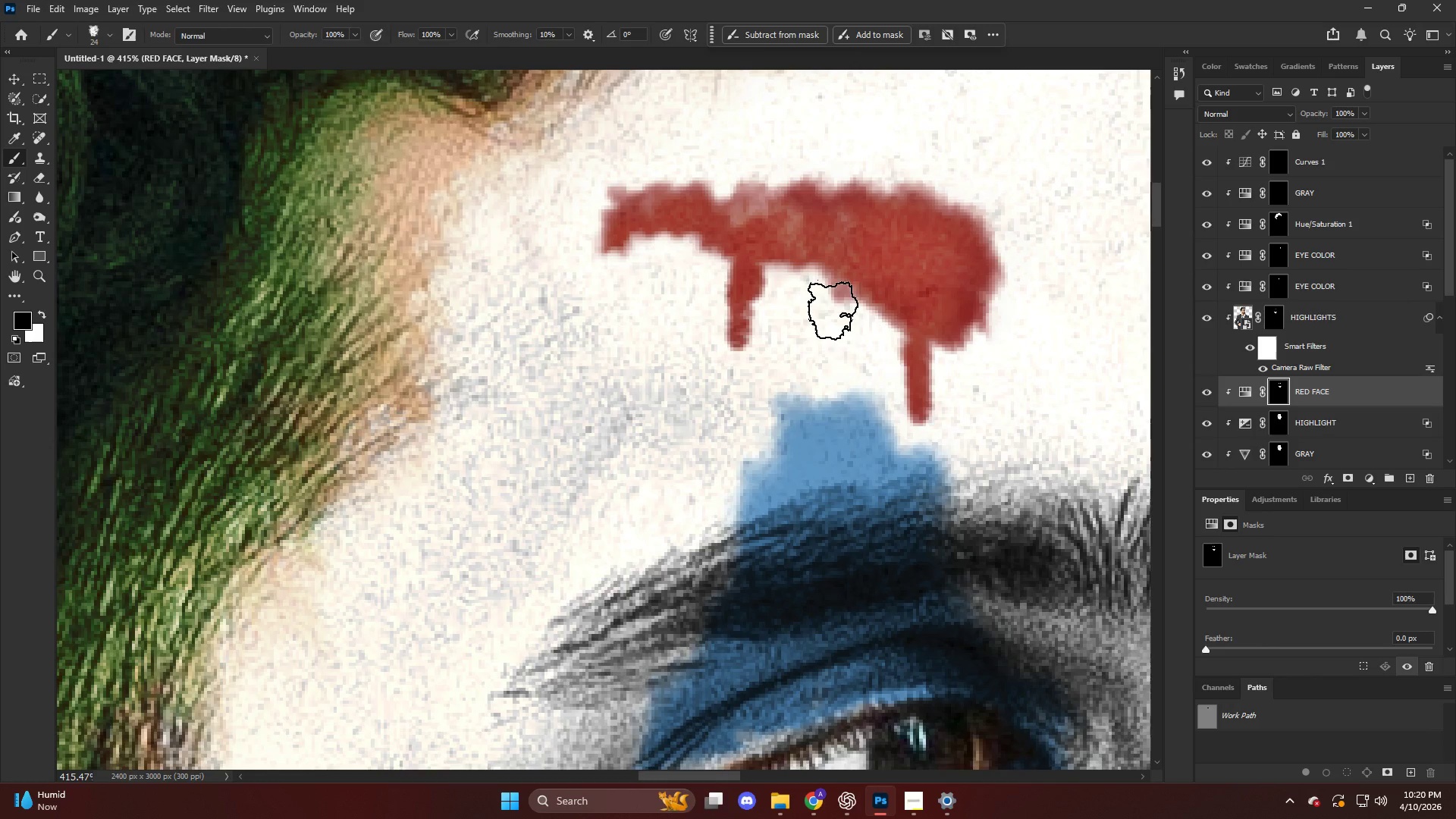 
left_click_drag(start_coordinate=[835, 311], to_coordinate=[836, 331])
 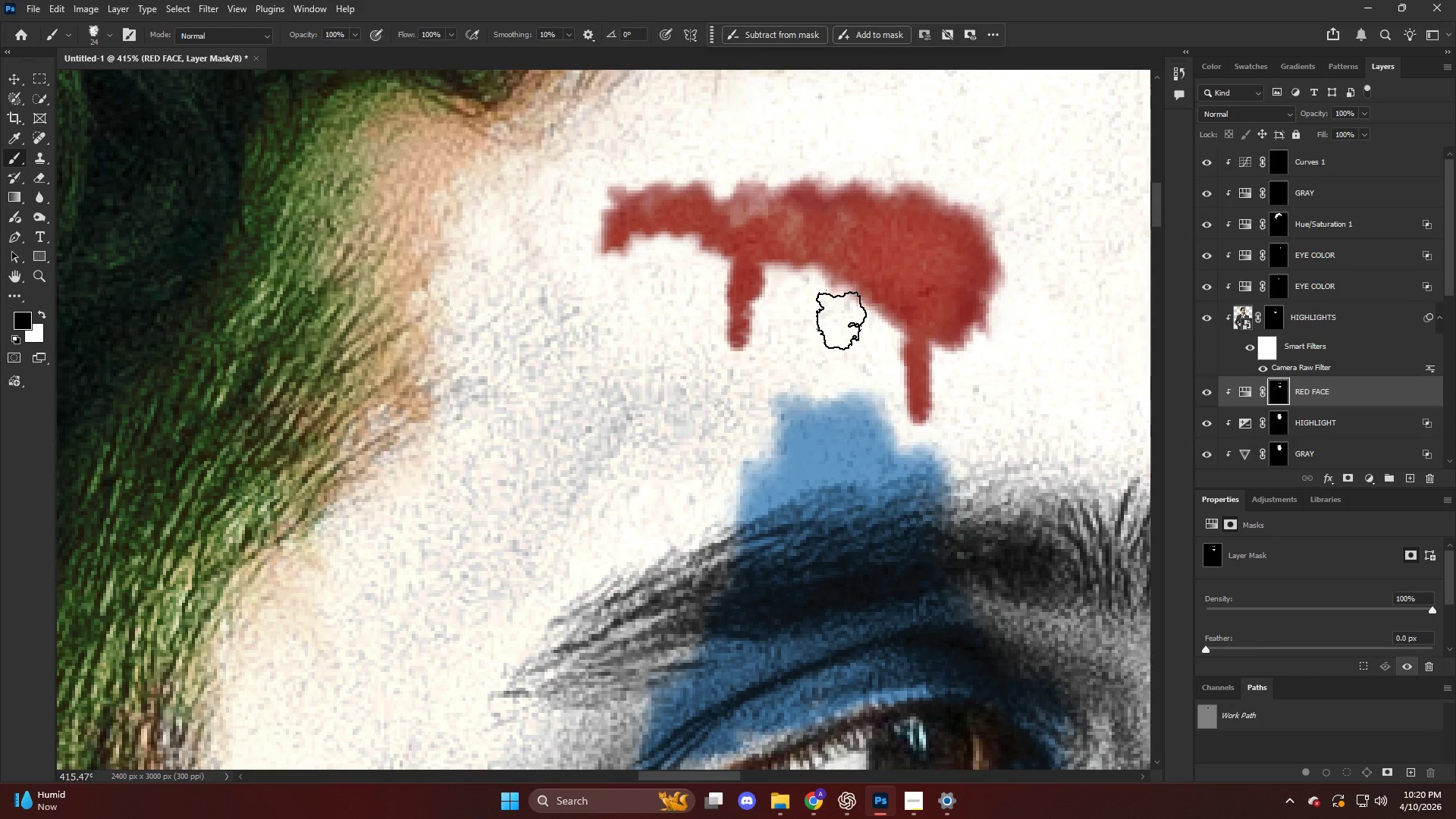 
left_click_drag(start_coordinate=[843, 311], to_coordinate=[847, 334])
 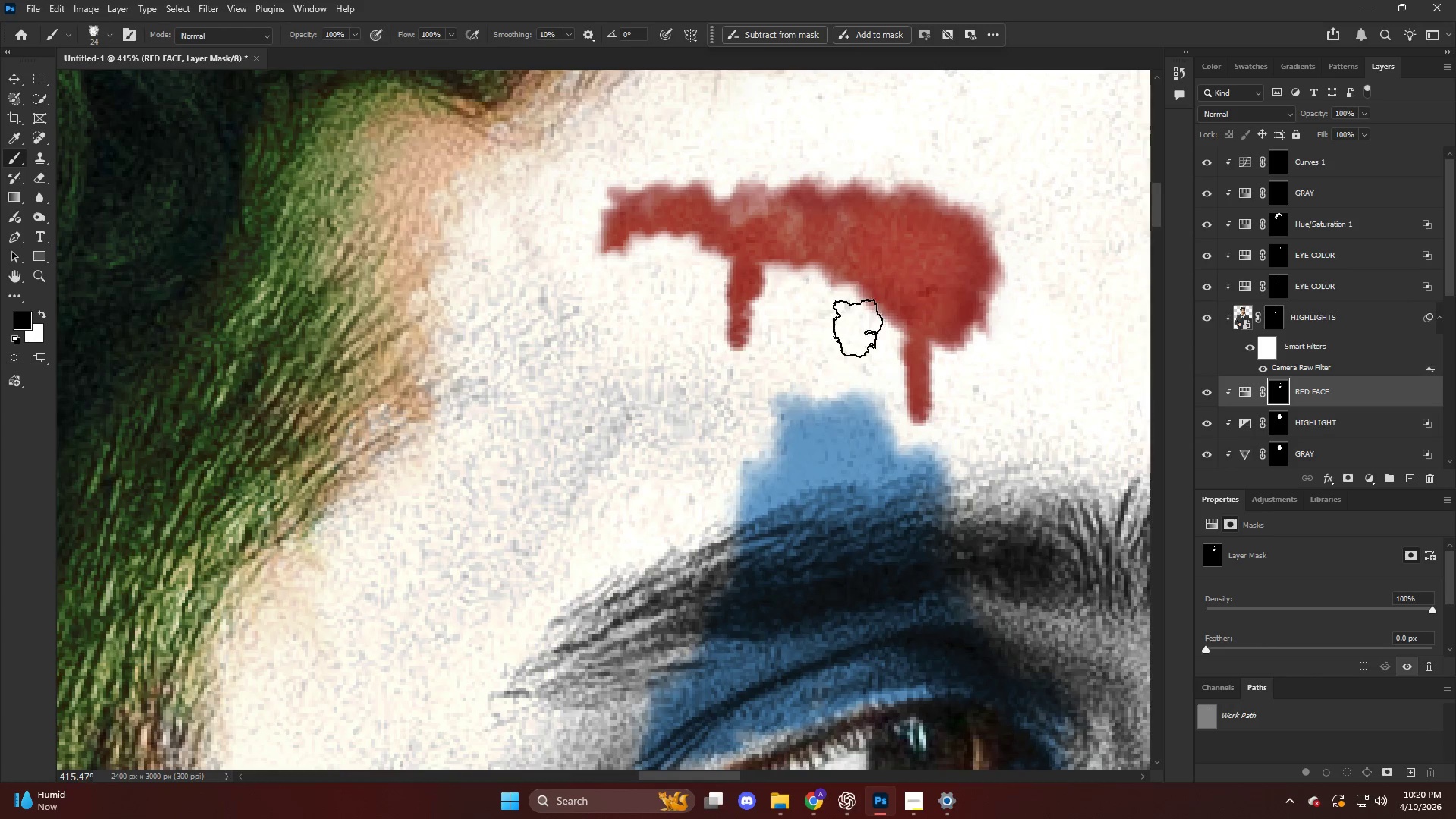 
left_click_drag(start_coordinate=[858, 312], to_coordinate=[864, 355])
 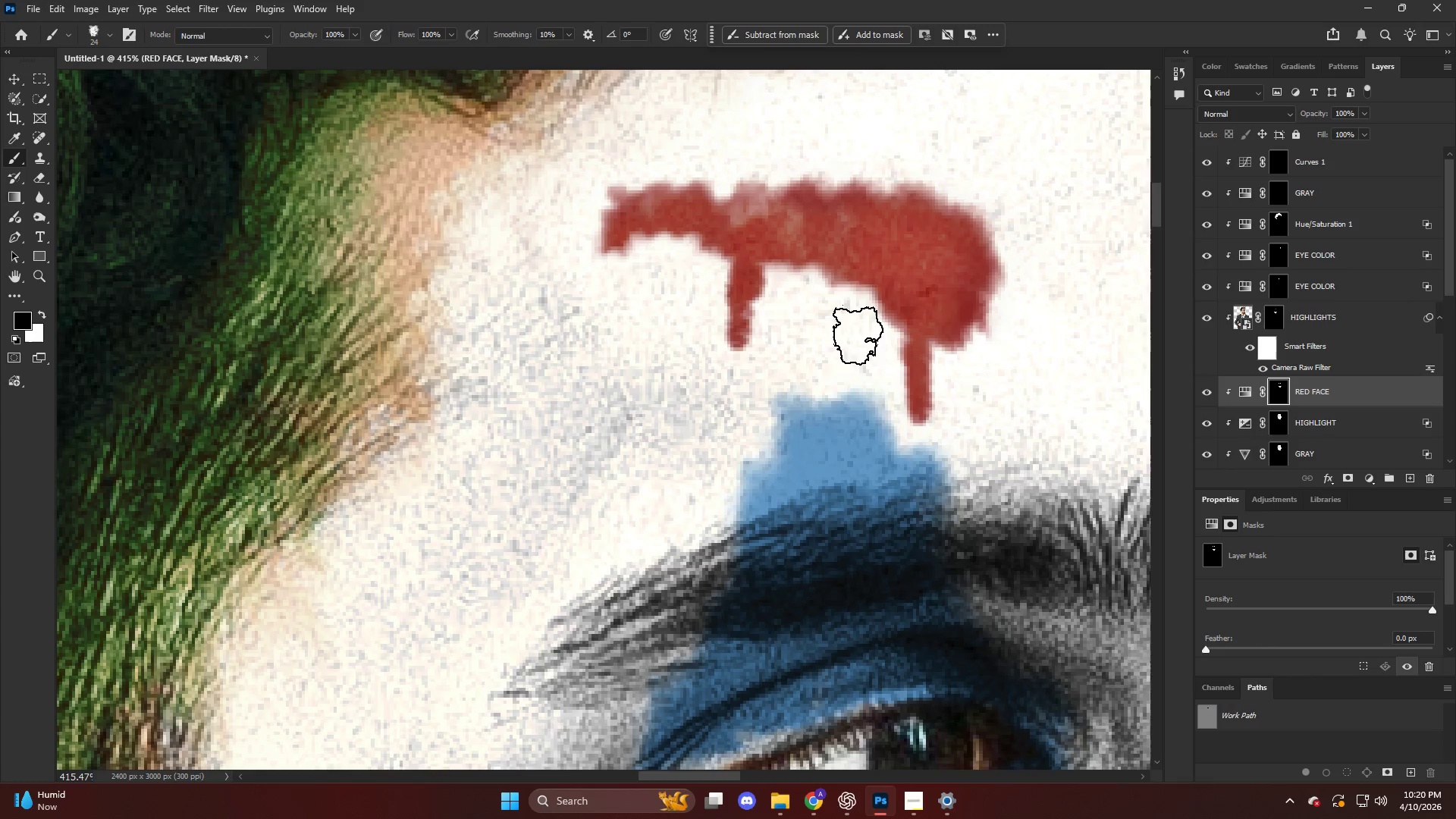 
left_click_drag(start_coordinate=[860, 305], to_coordinate=[860, 344])
 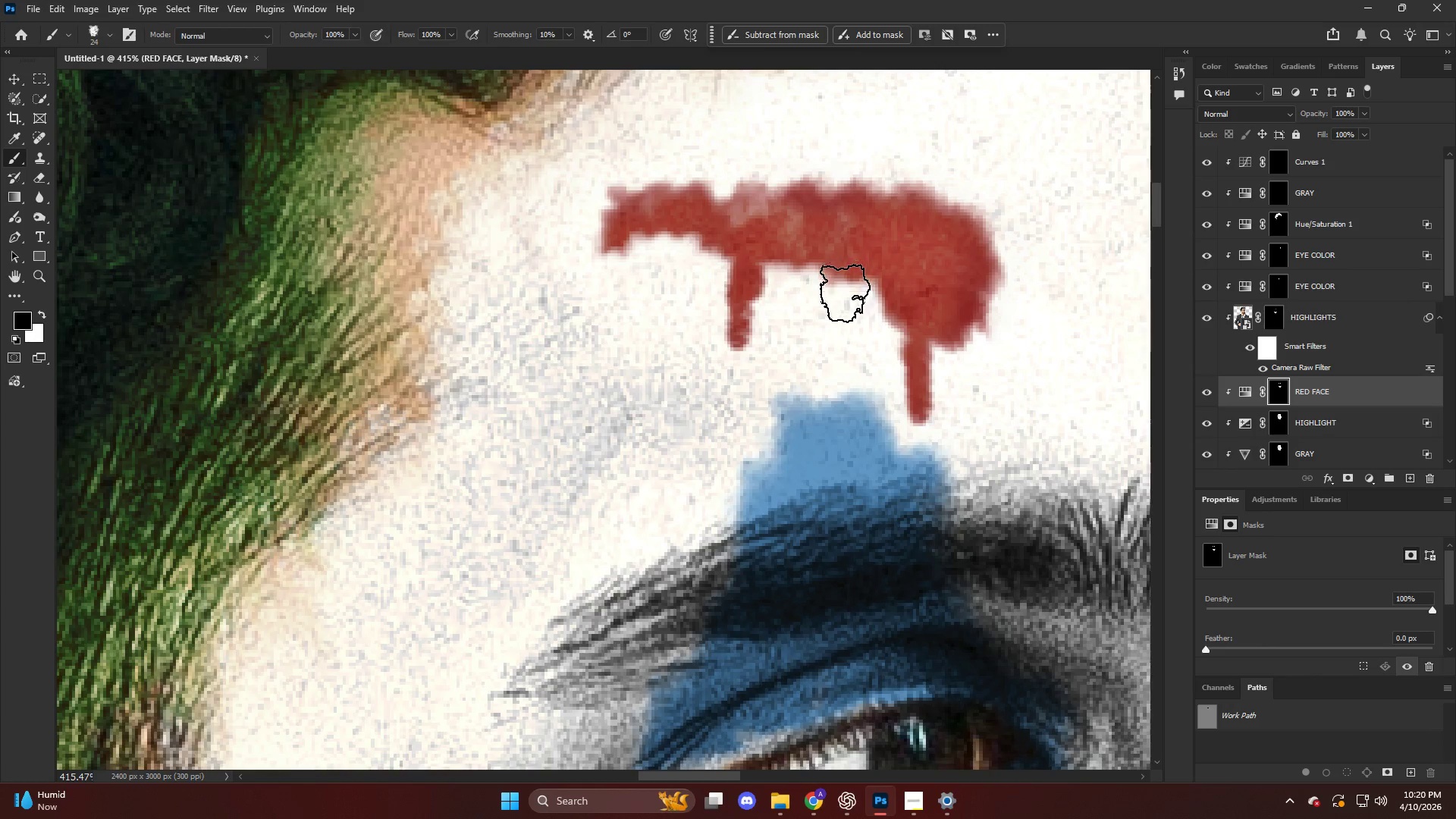 
left_click_drag(start_coordinate=[845, 299], to_coordinate=[840, 309])
 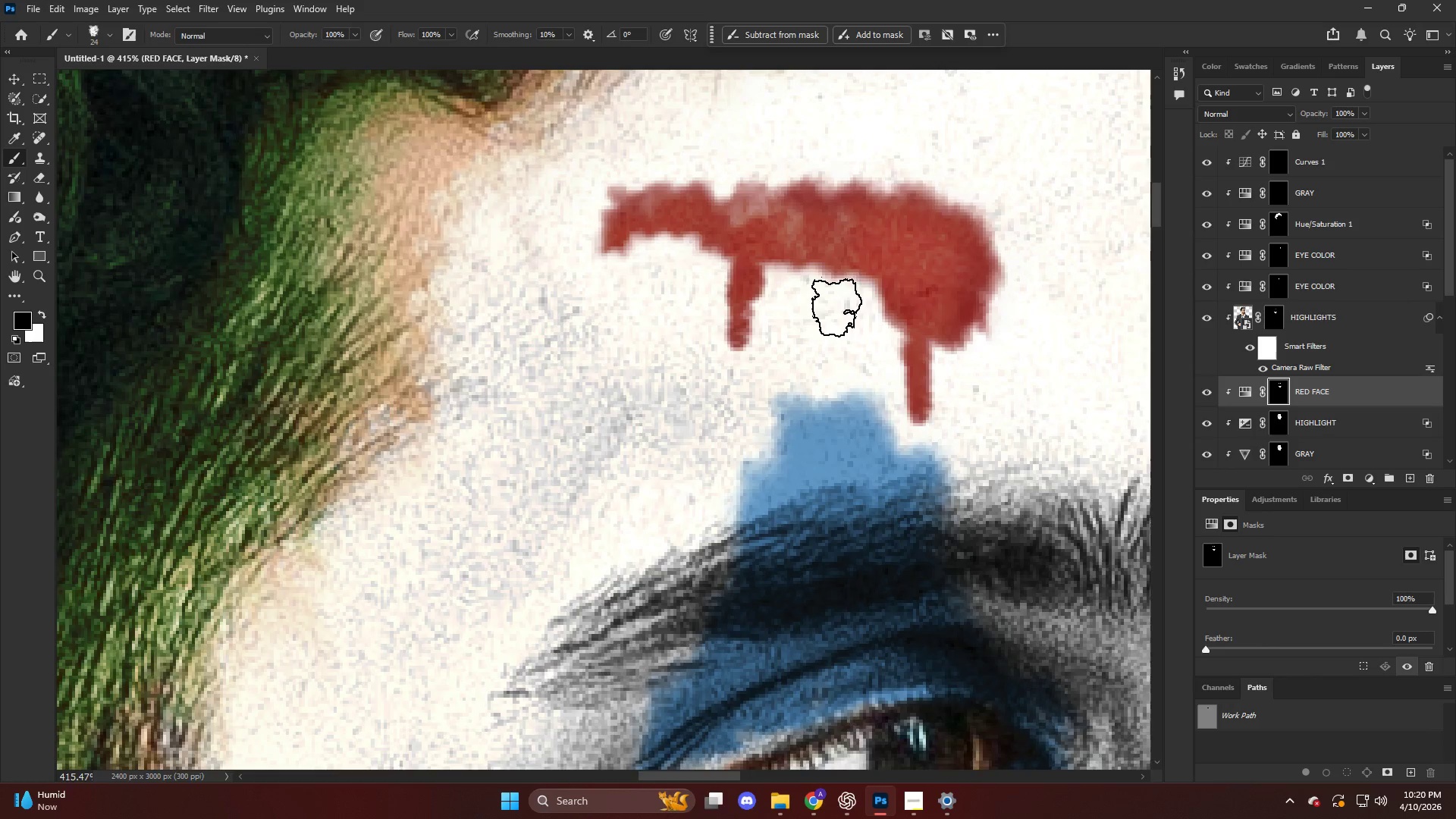 
hold_key(key=AltLeft, duration=1.02)
scroll: coordinate [836, 256], scroll_direction: down, amount: 25.0
 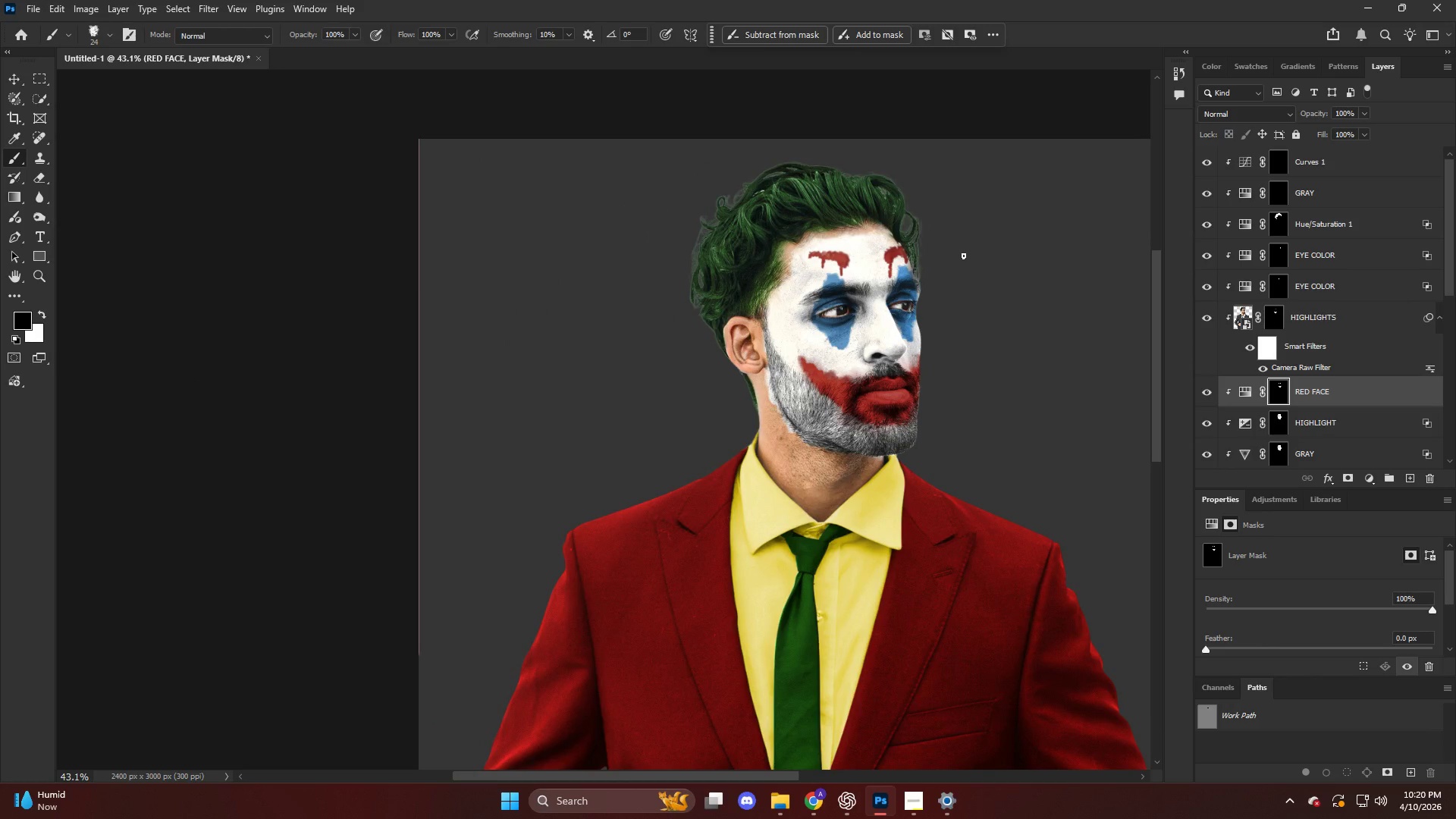 
key(Alt+AltLeft)
 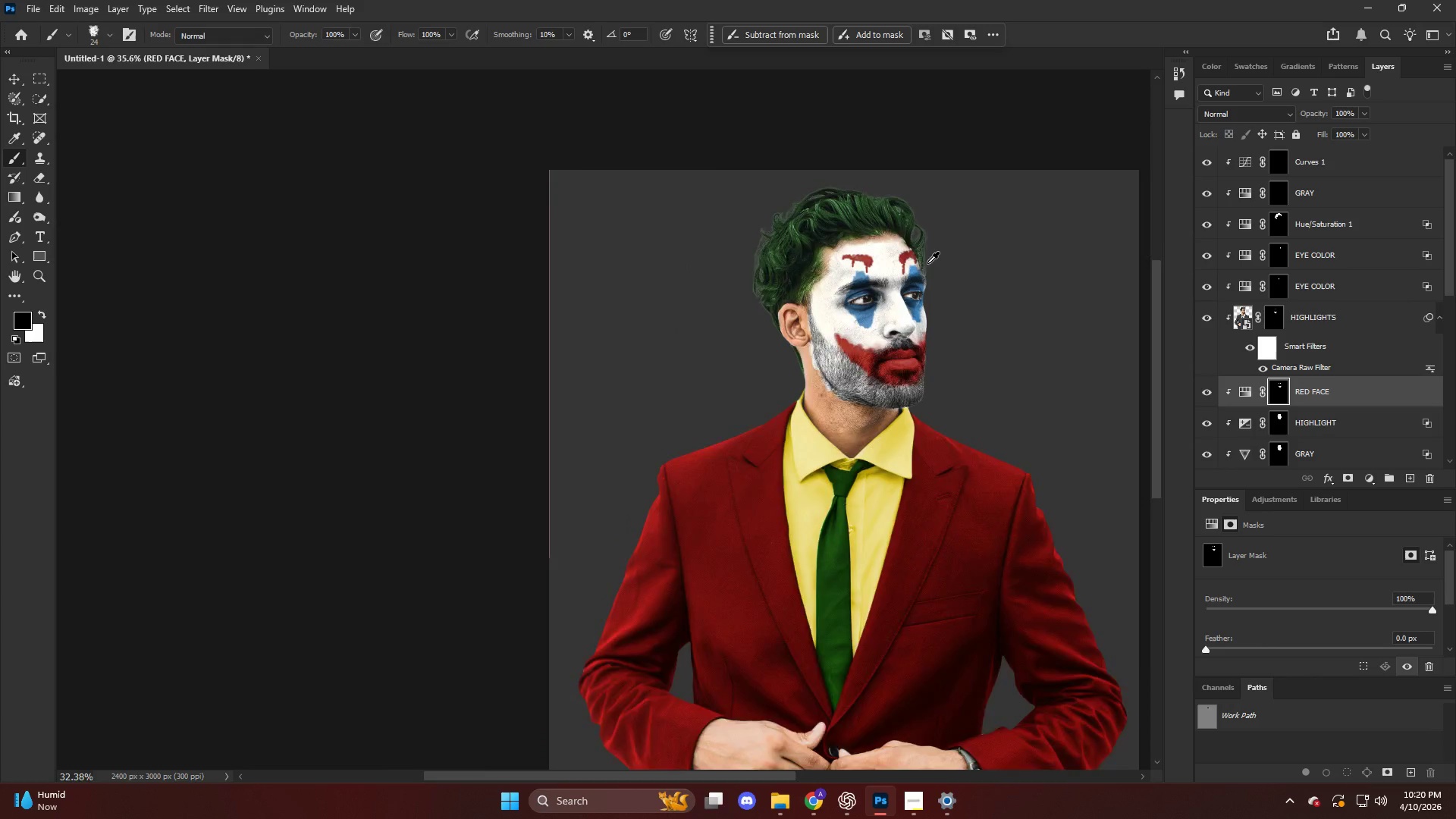 
hold_key(key=ControlLeft, duration=0.34)
scroll: coordinate [924, 263], scroll_direction: down, amount: 12.0
 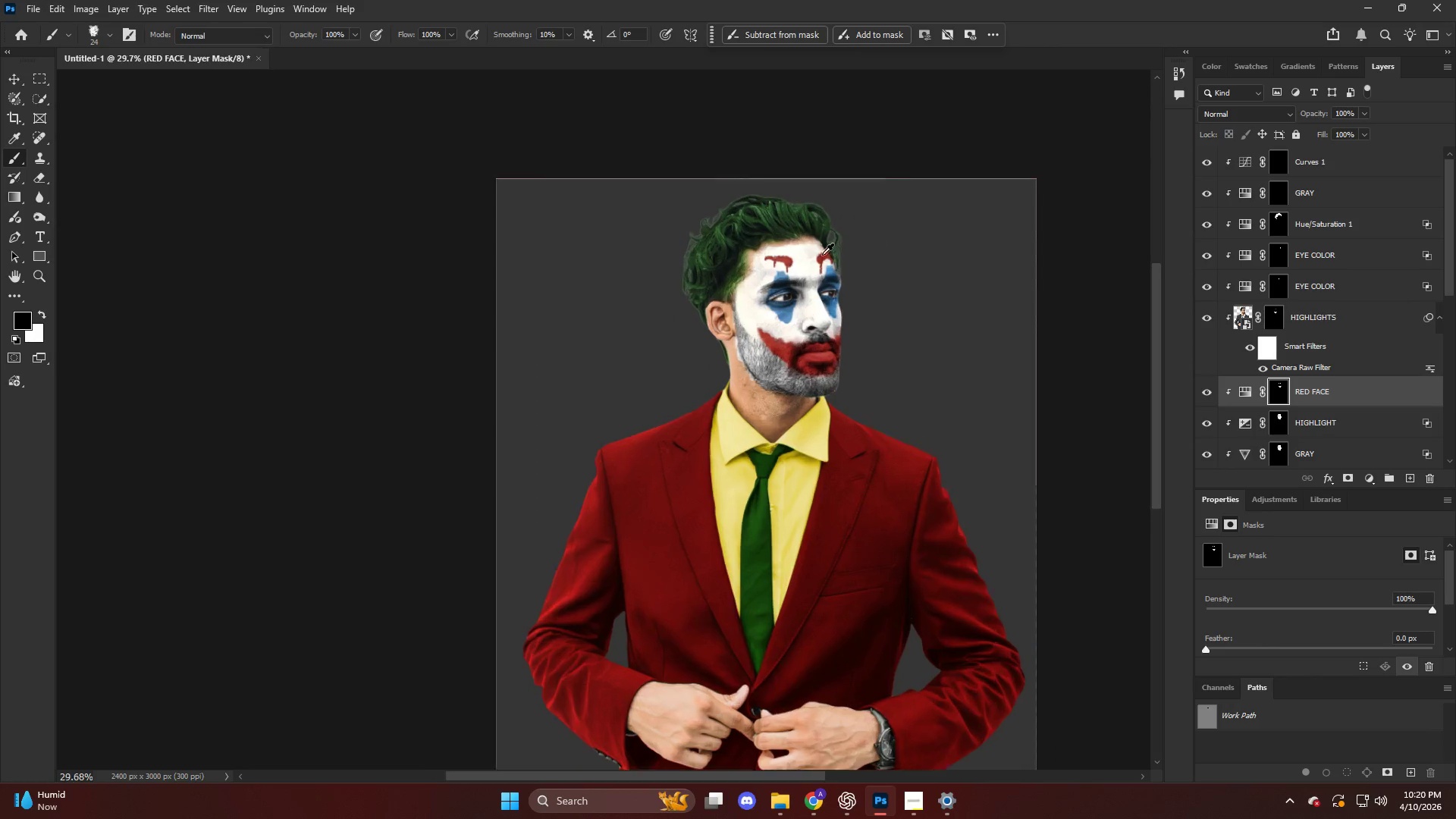 
hold_key(key=AltLeft, duration=1.33)
 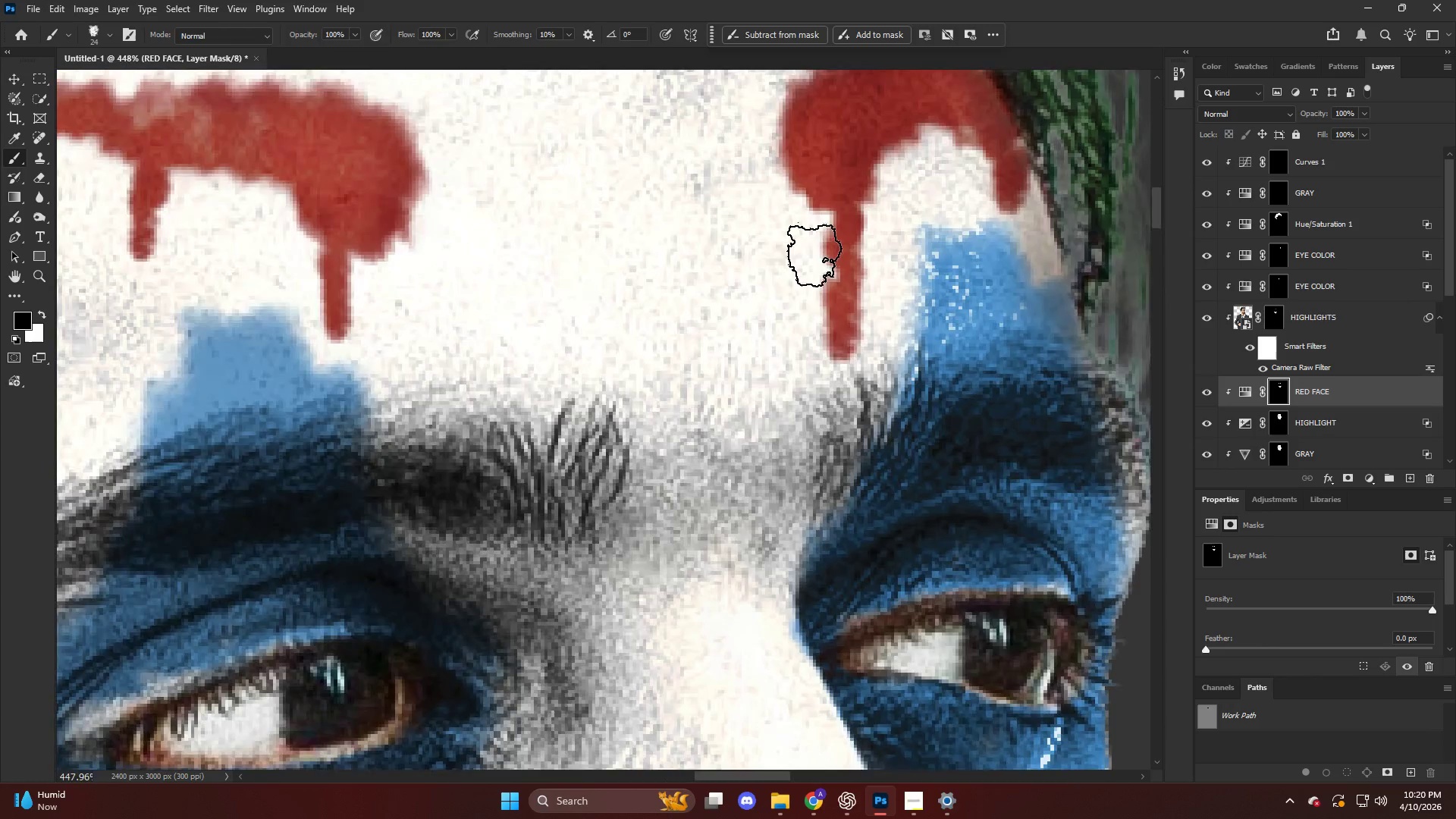 
key(Alt+AltLeft)
 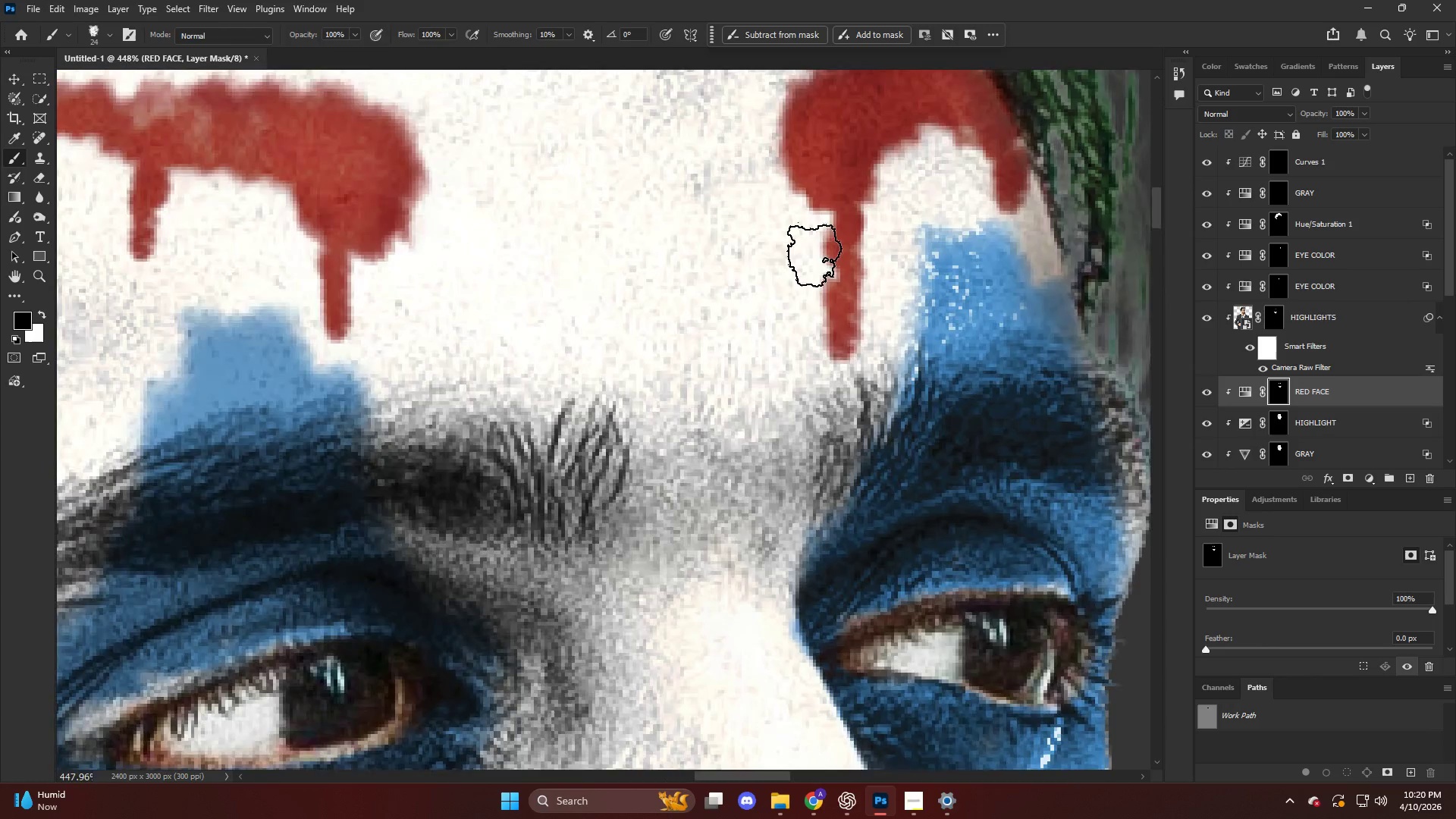 
left_click_drag(start_coordinate=[816, 256], to_coordinate=[806, 361])
 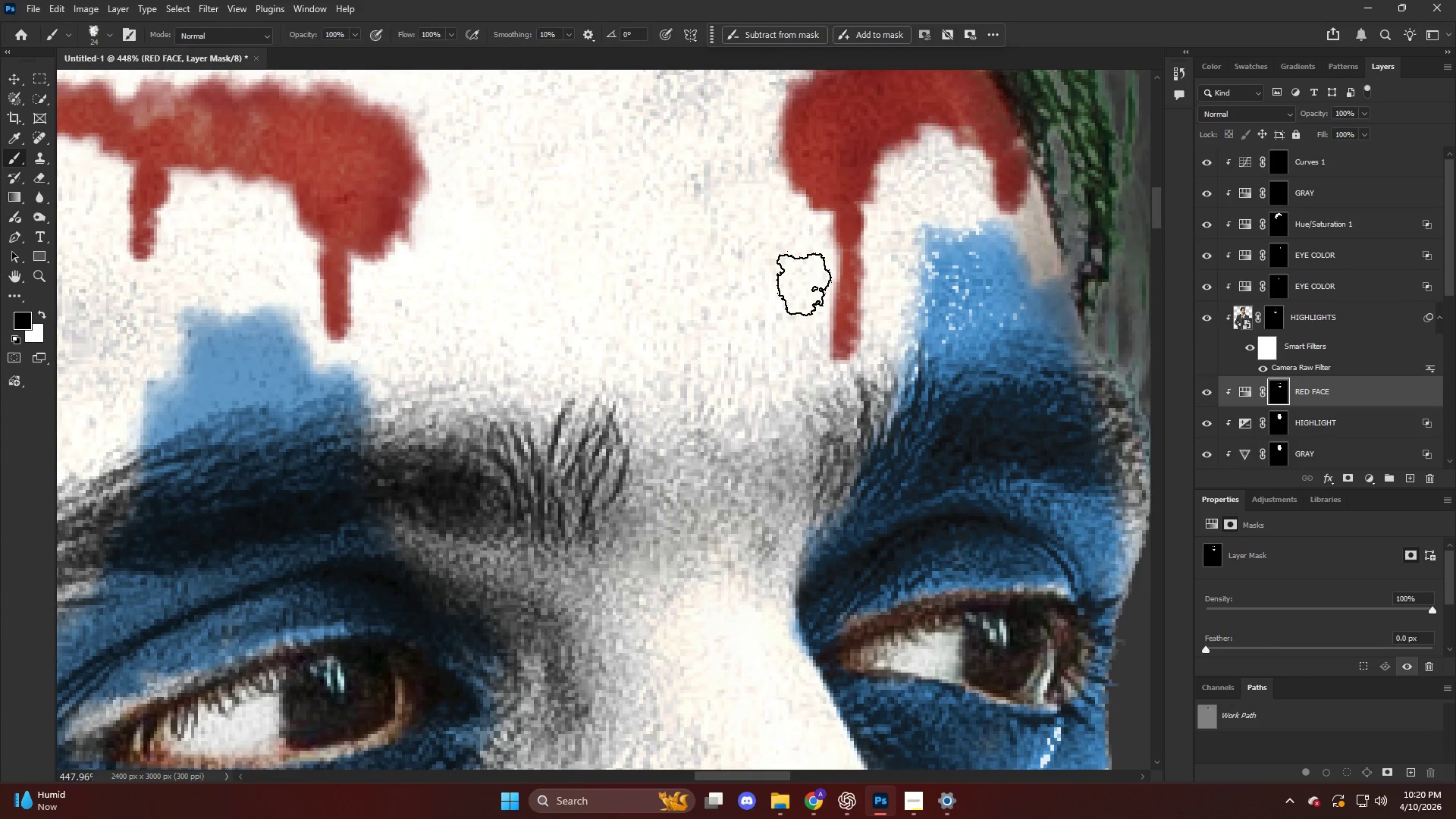 
scroll: coordinate [820, 290], scroll_direction: up, amount: 30.0
 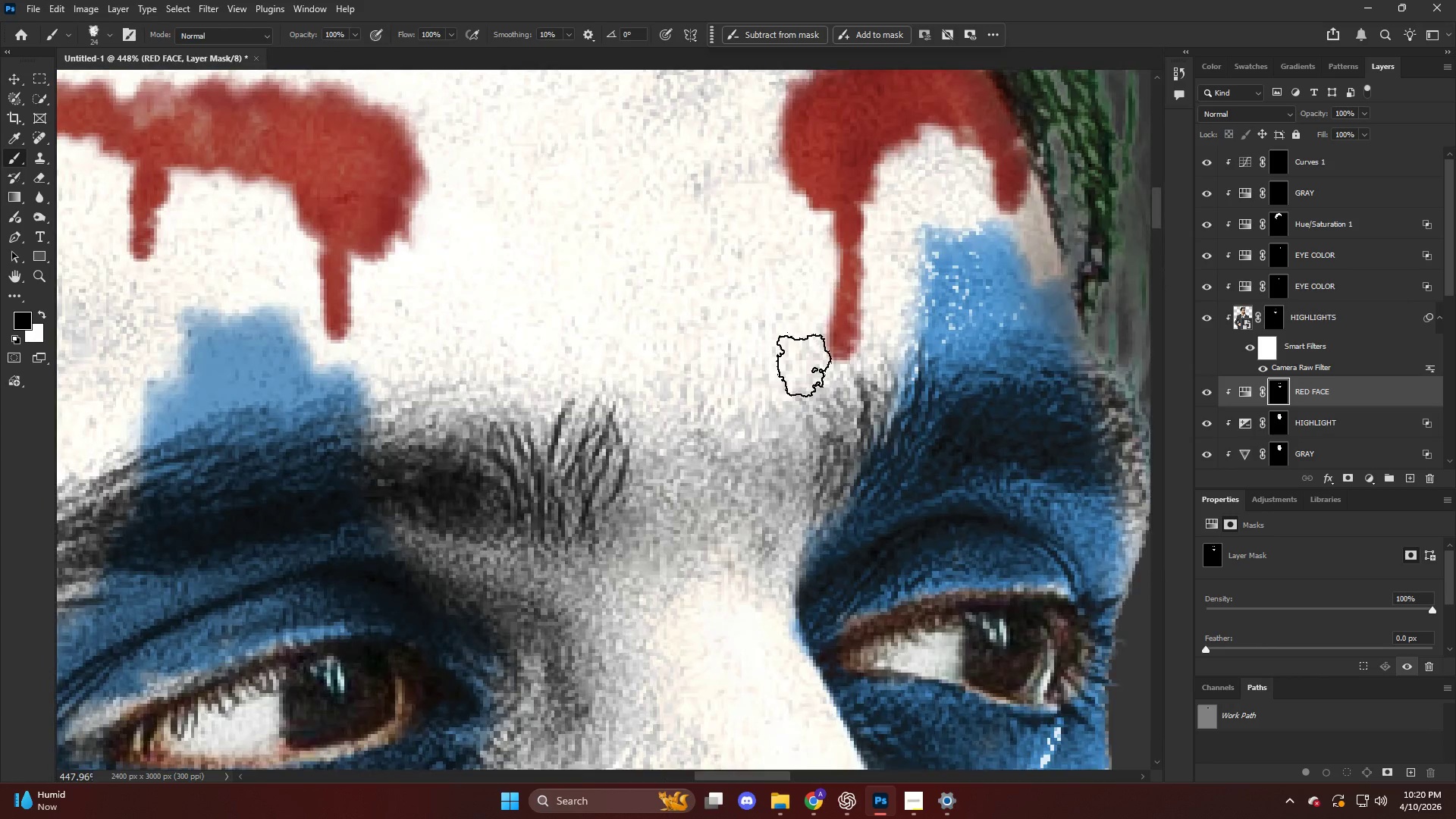 
key(X)
 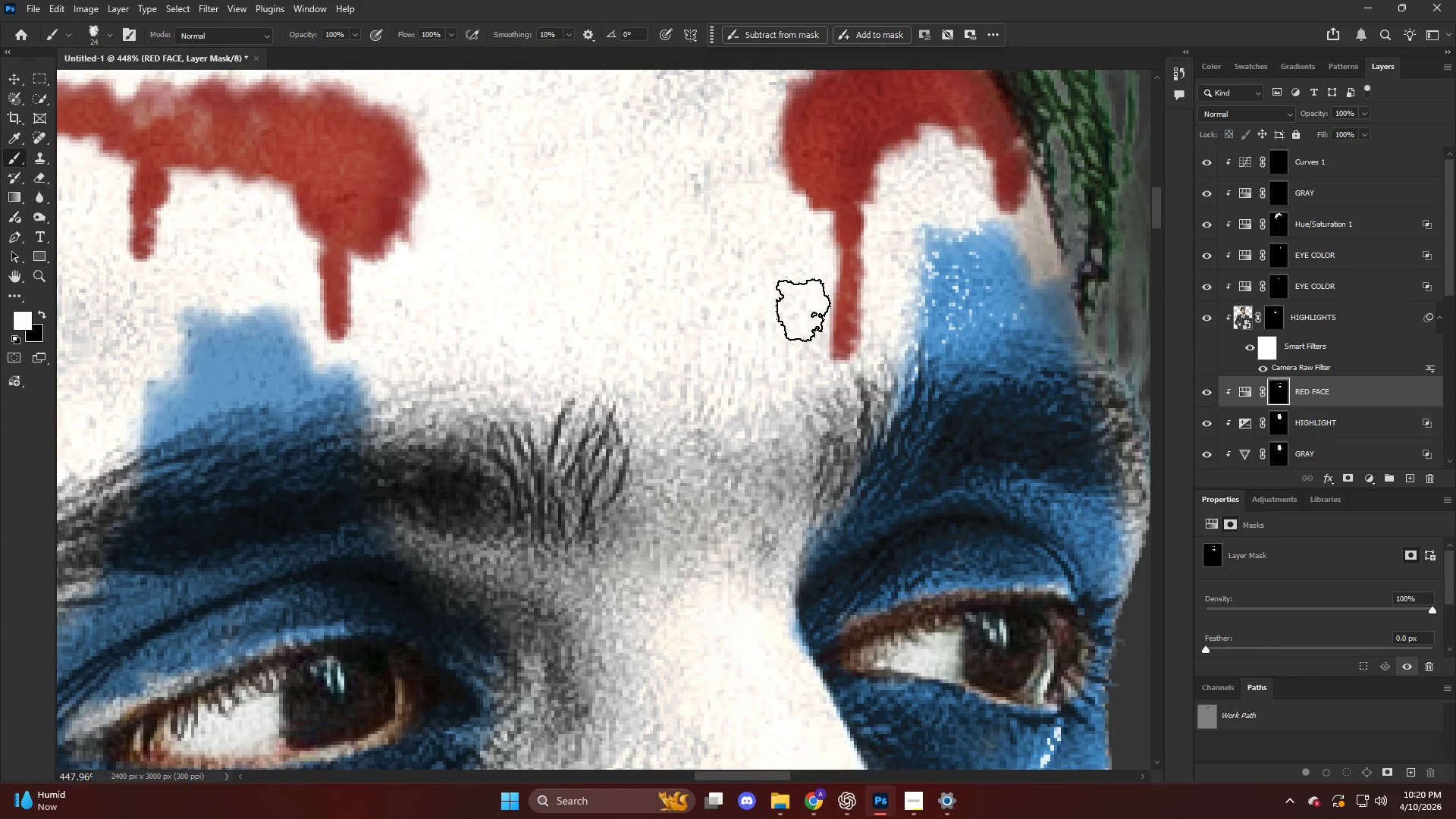 
left_click_drag(start_coordinate=[806, 312], to_coordinate=[804, 334])
 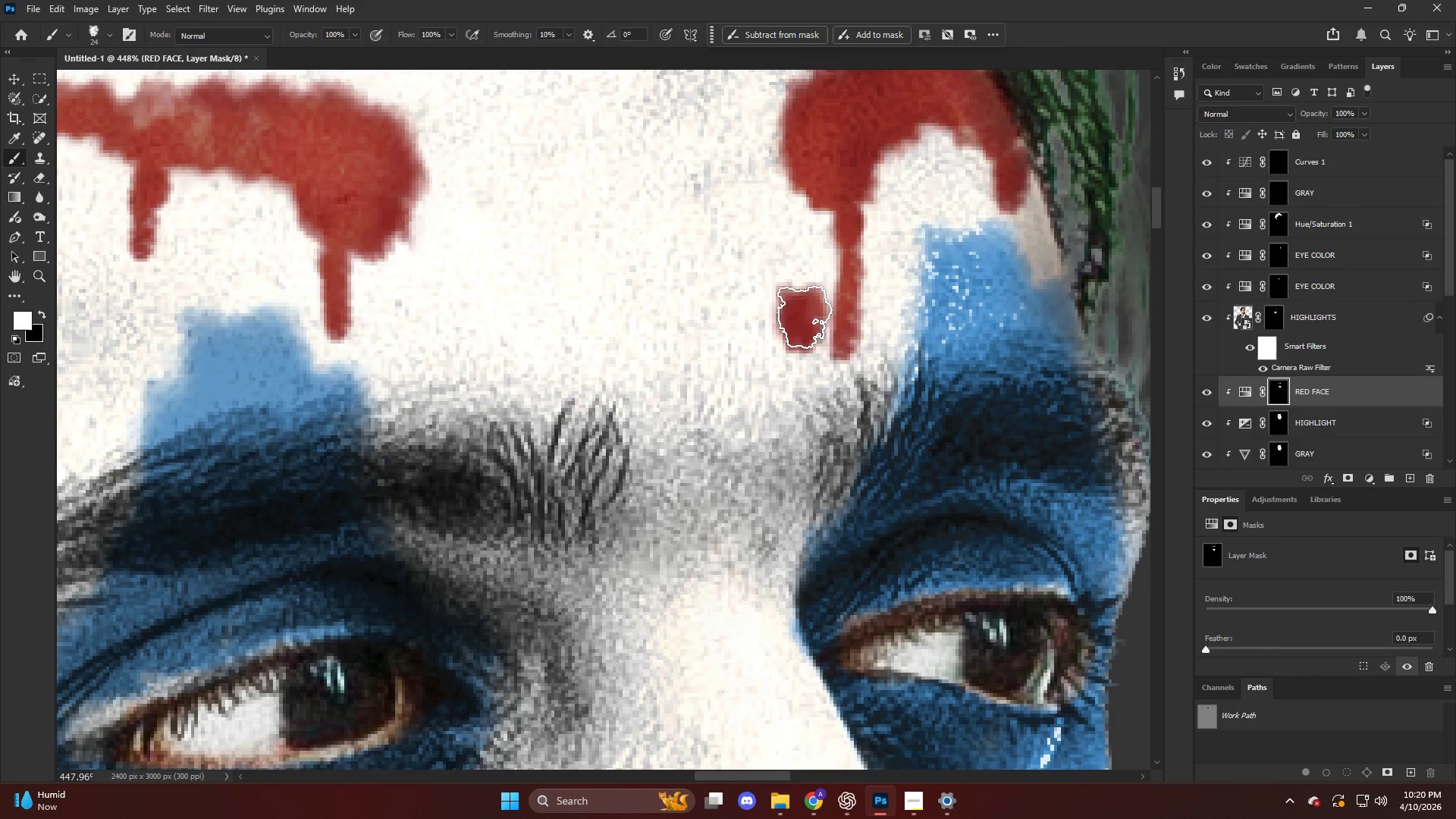 
key(Control+Z)
 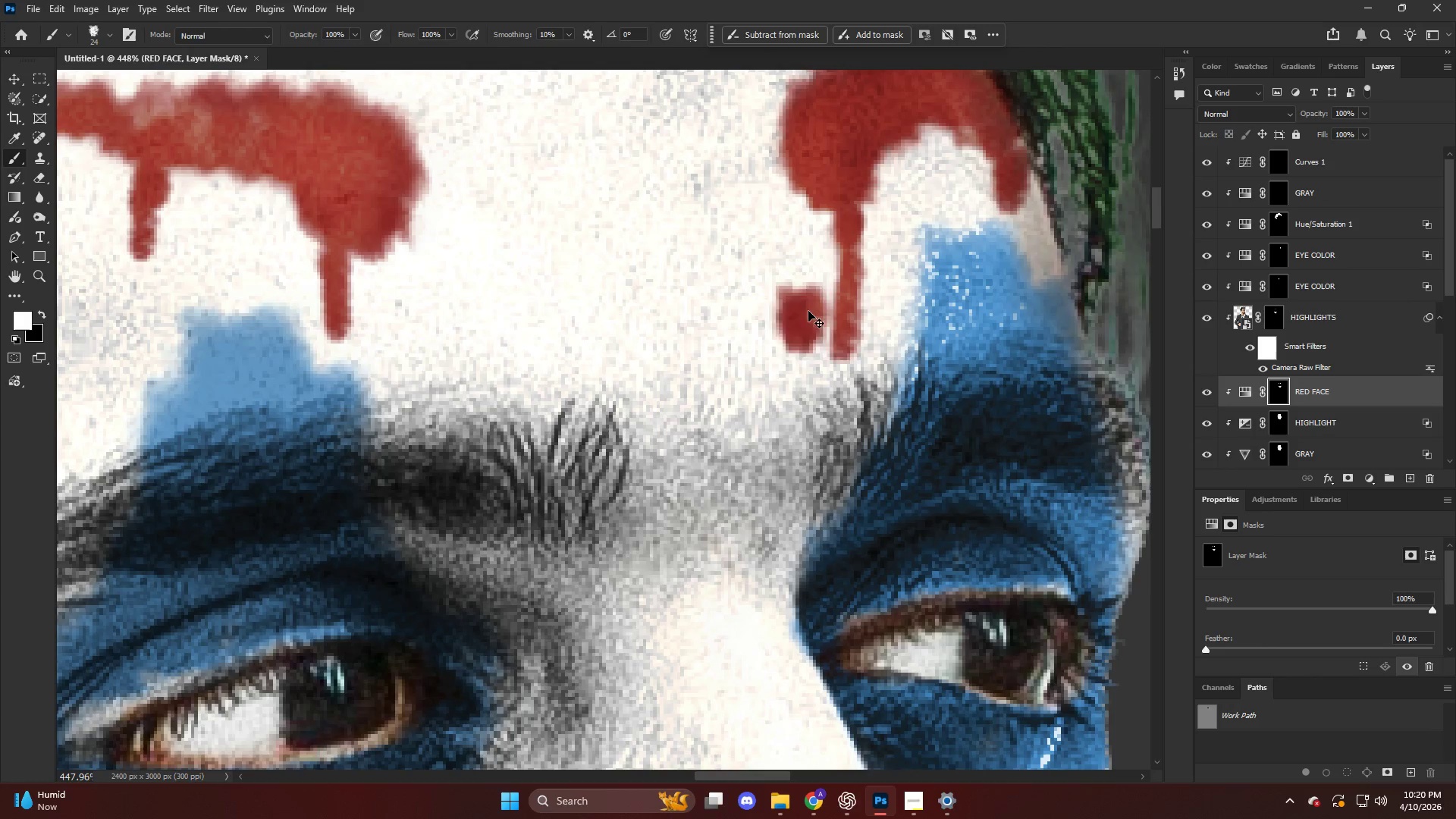 
key(Control+Z)
 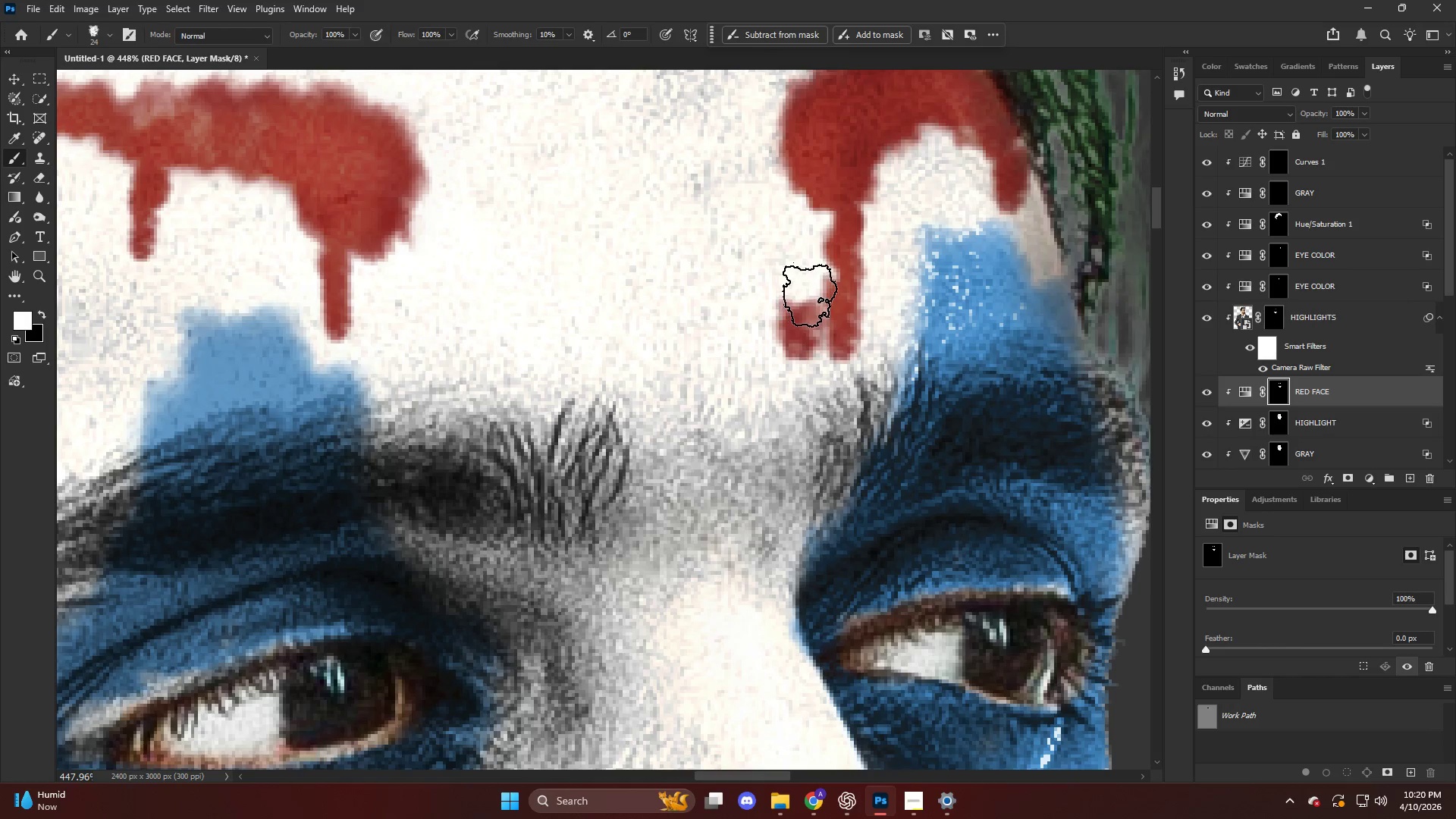 
key(Control+ControlLeft)
 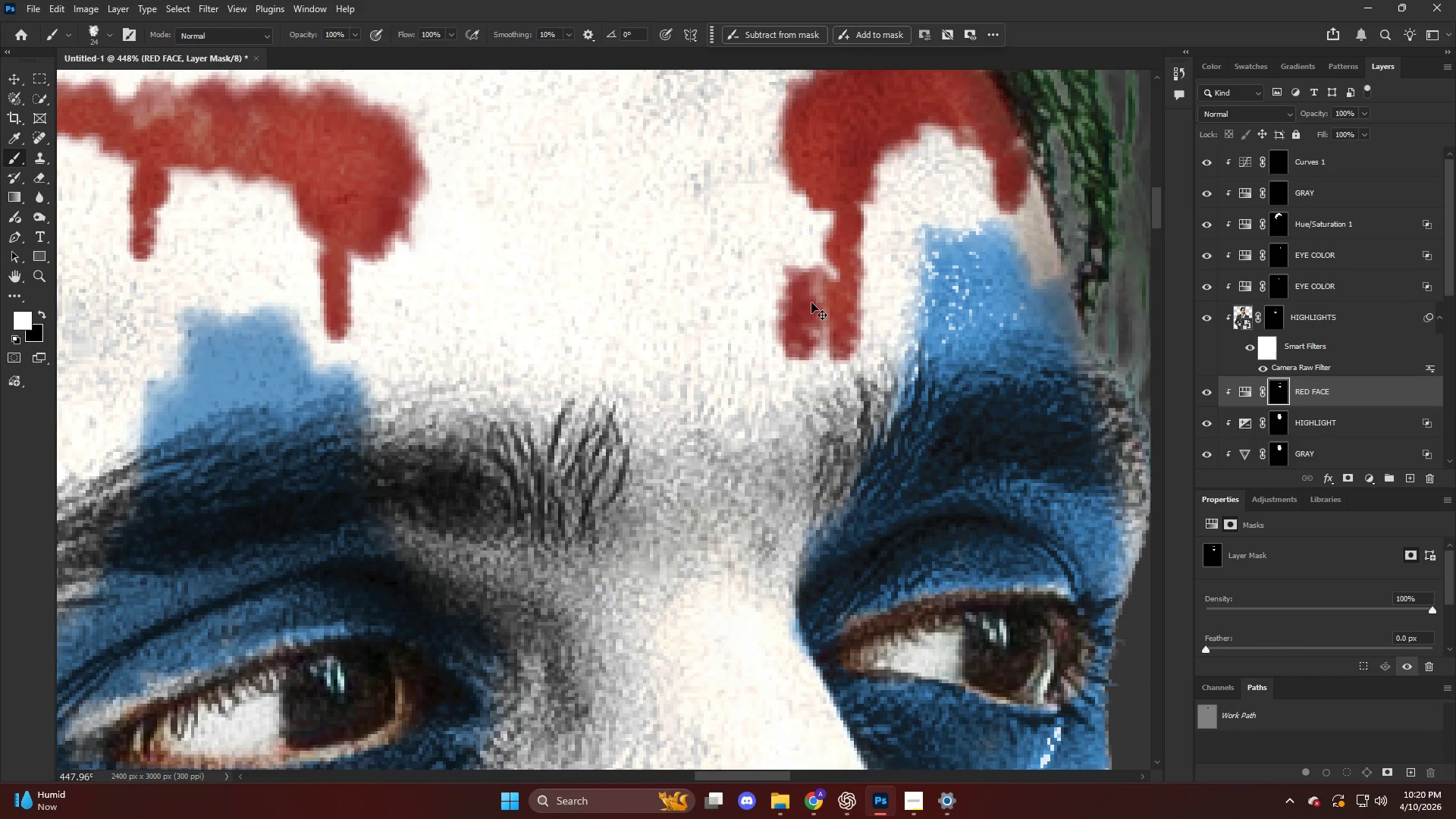 
key(Control+Z)
 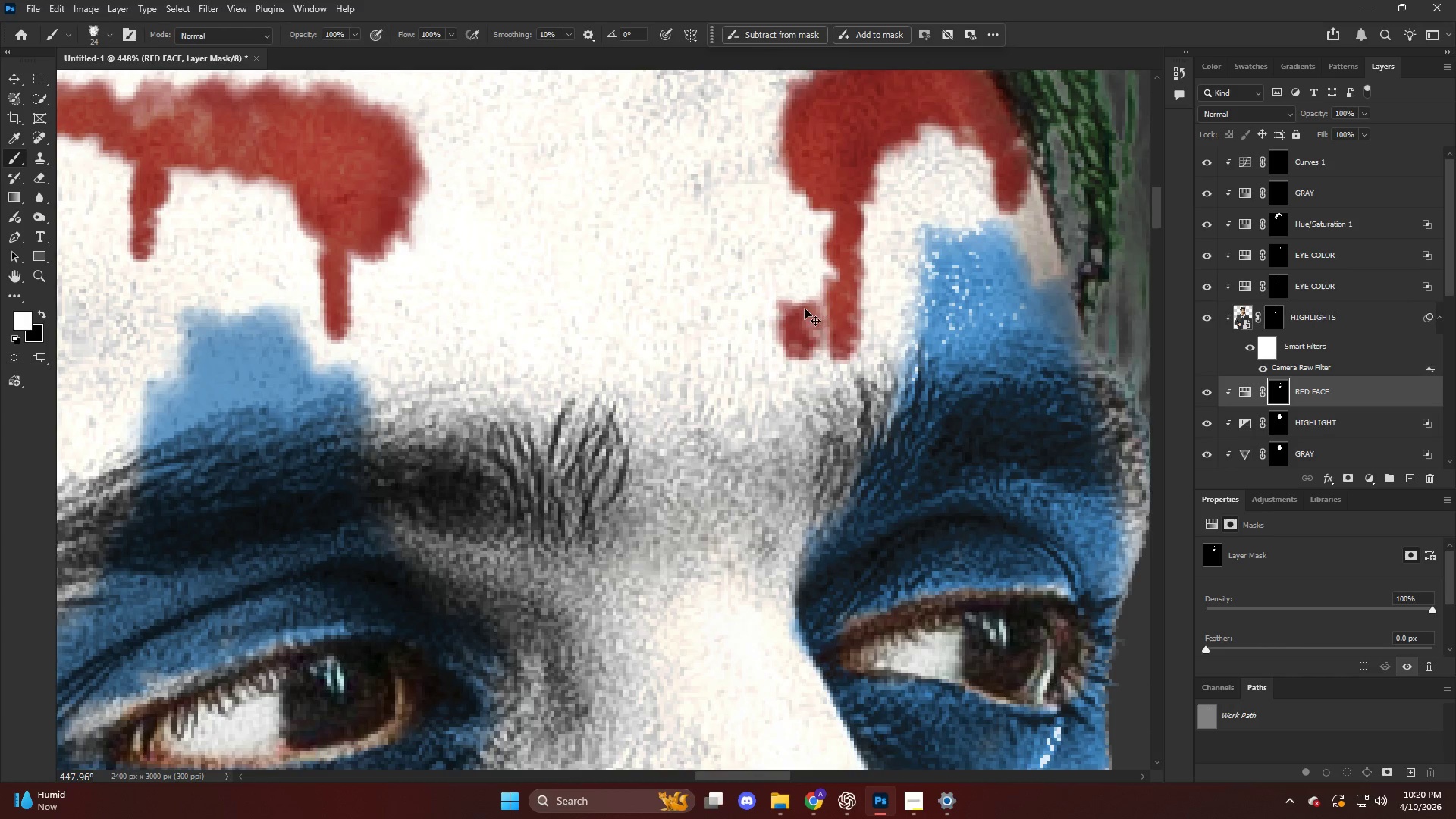 
key(Control+Z)
 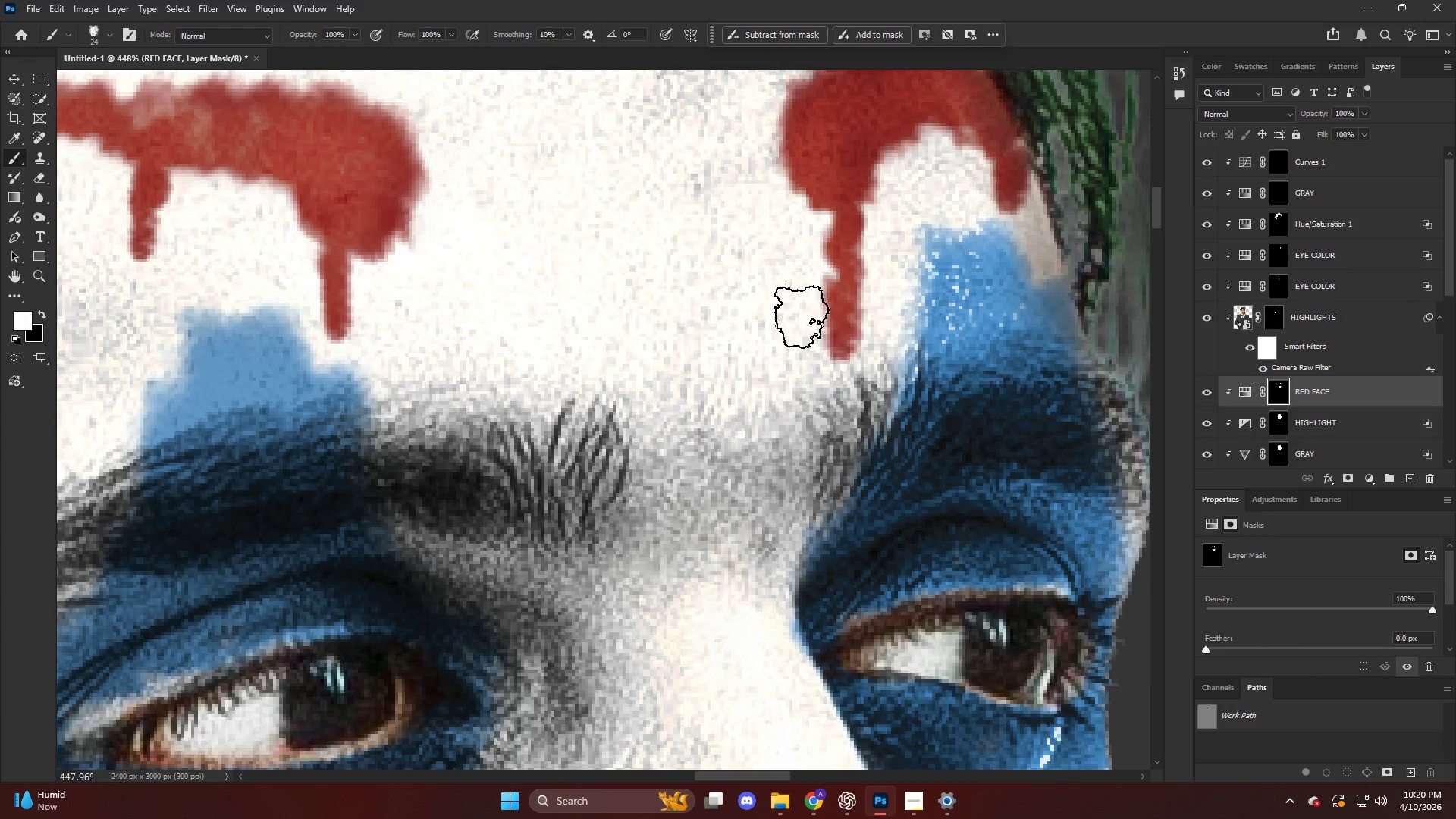 
key(X)
 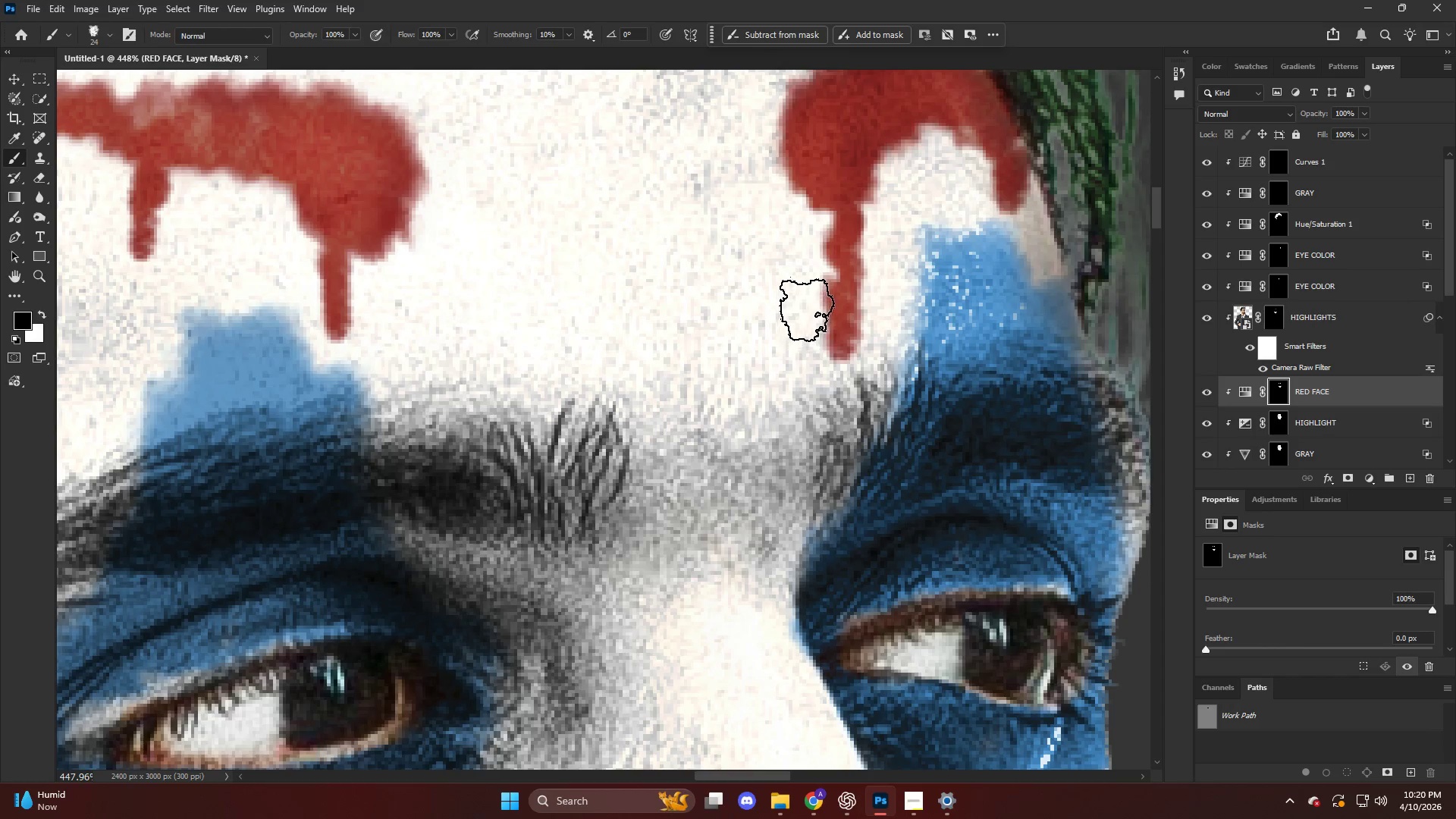 
left_click_drag(start_coordinate=[809, 307], to_coordinate=[810, 303])
 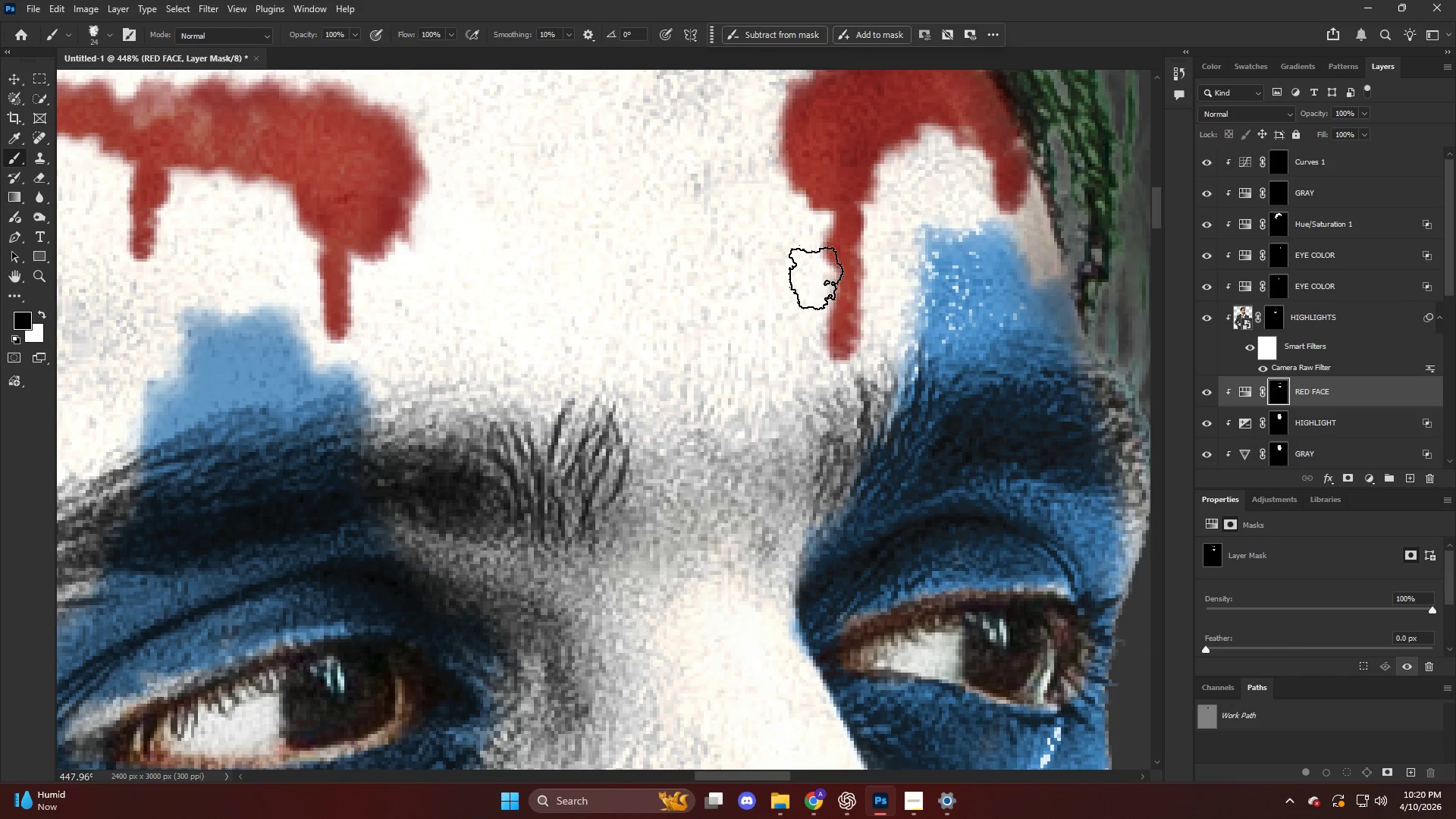 
left_click_drag(start_coordinate=[818, 275], to_coordinate=[816, 262])
 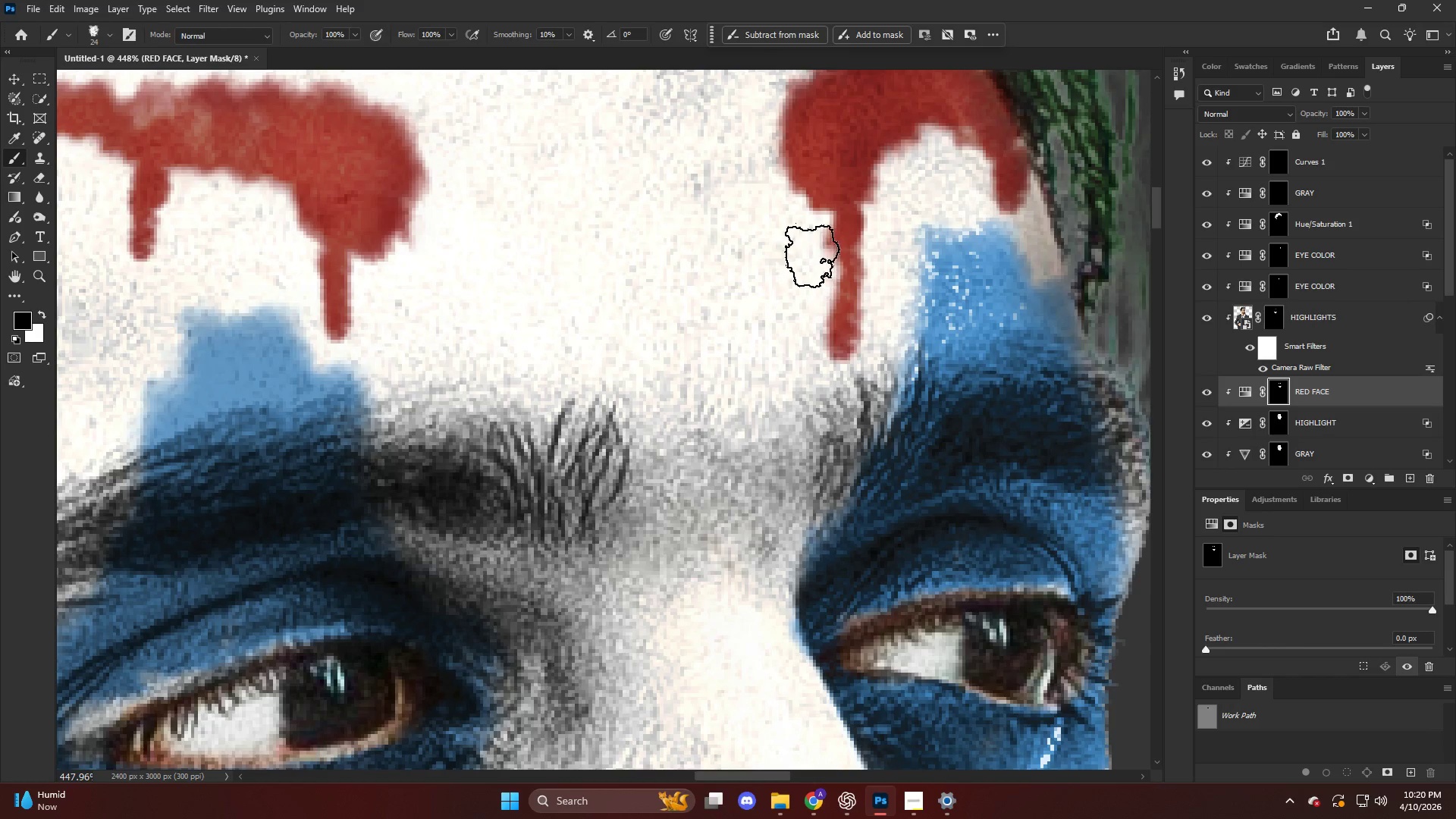 
left_click_drag(start_coordinate=[814, 253], to_coordinate=[814, 246])
 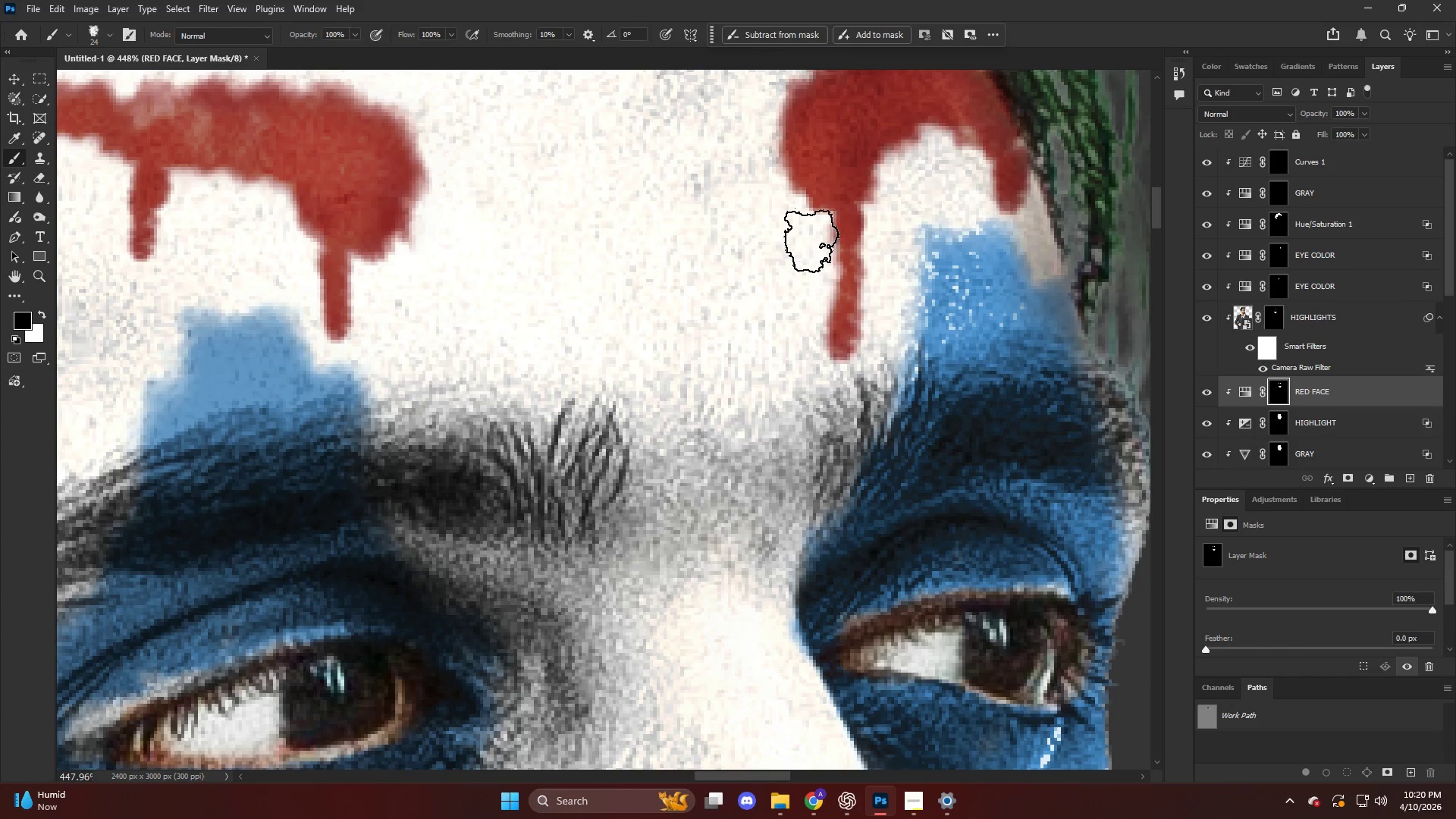 
left_click_drag(start_coordinate=[814, 237], to_coordinate=[812, 226])
 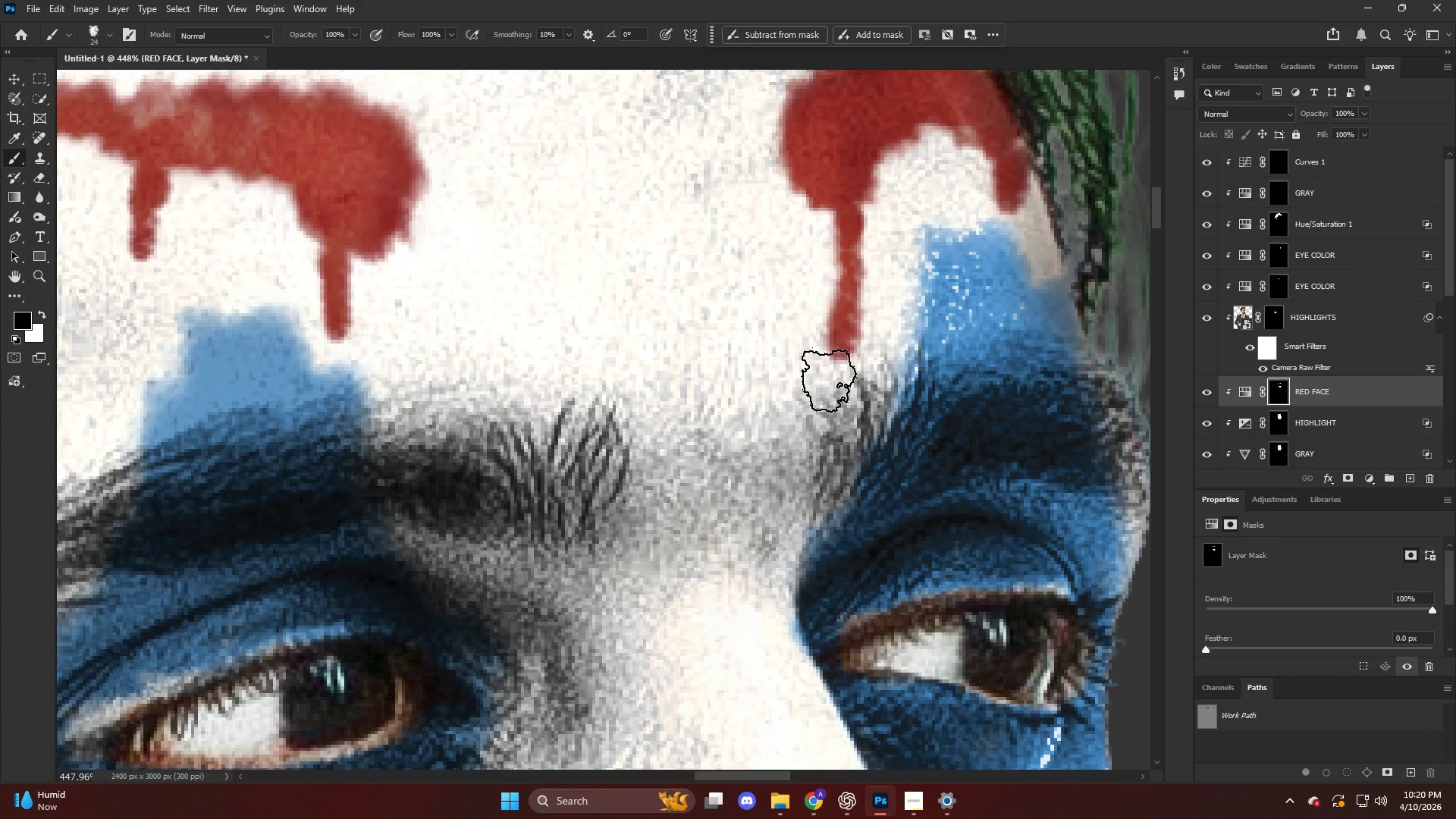 
left_click_drag(start_coordinate=[836, 374], to_coordinate=[839, 364])
 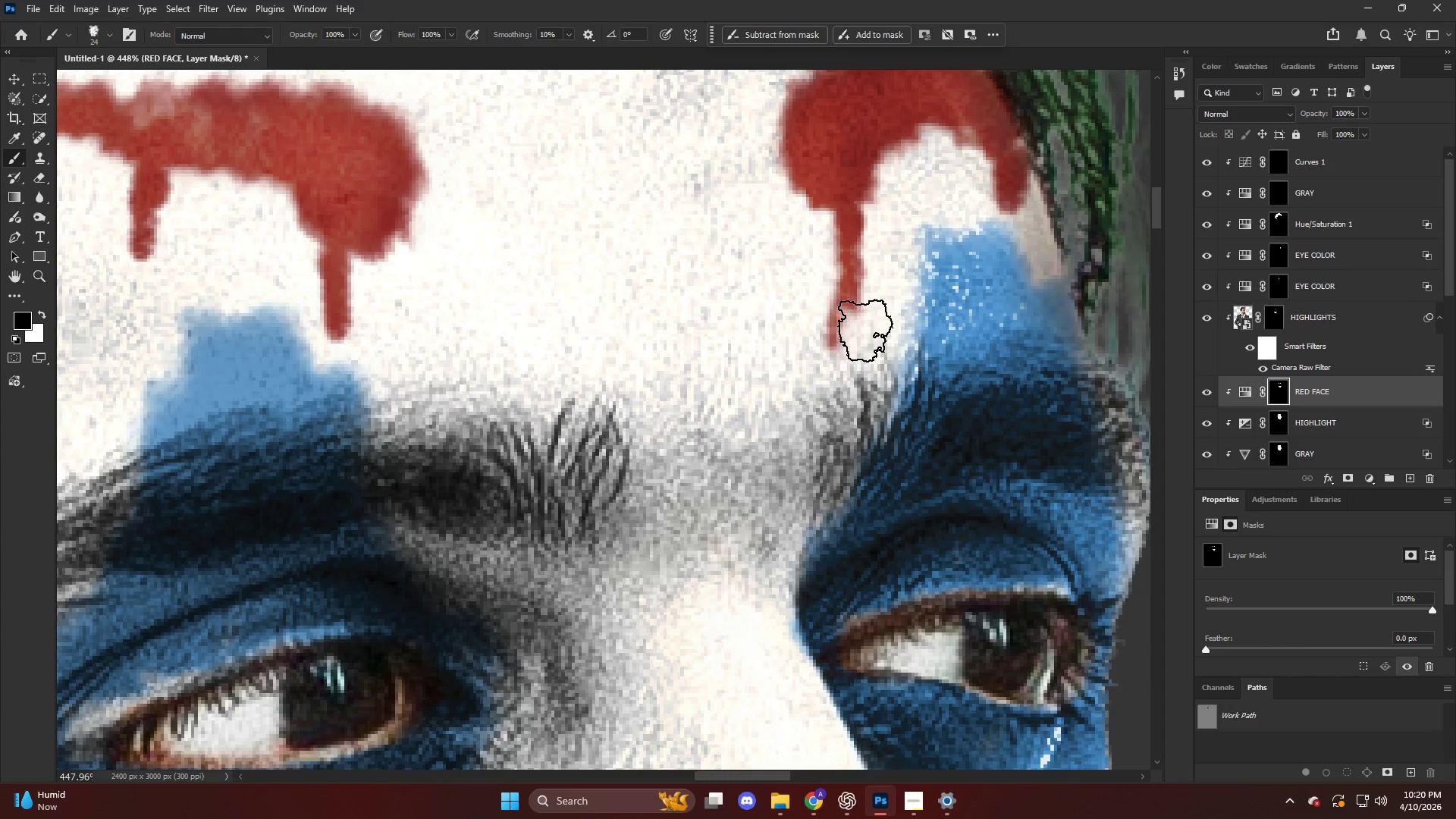 
left_click_drag(start_coordinate=[869, 325], to_coordinate=[873, 318])
 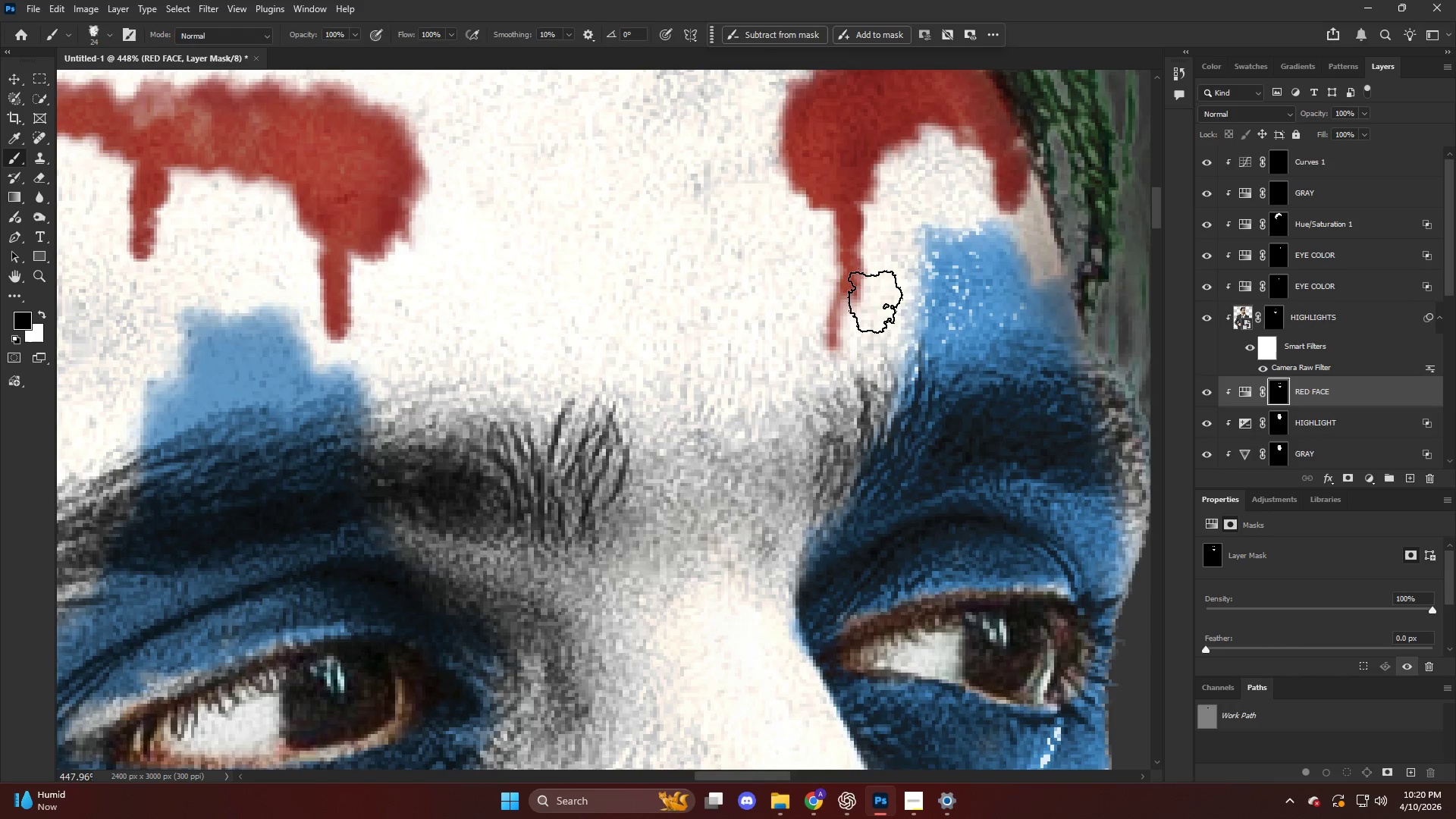 
left_click_drag(start_coordinate=[877, 300], to_coordinate=[877, 288])
 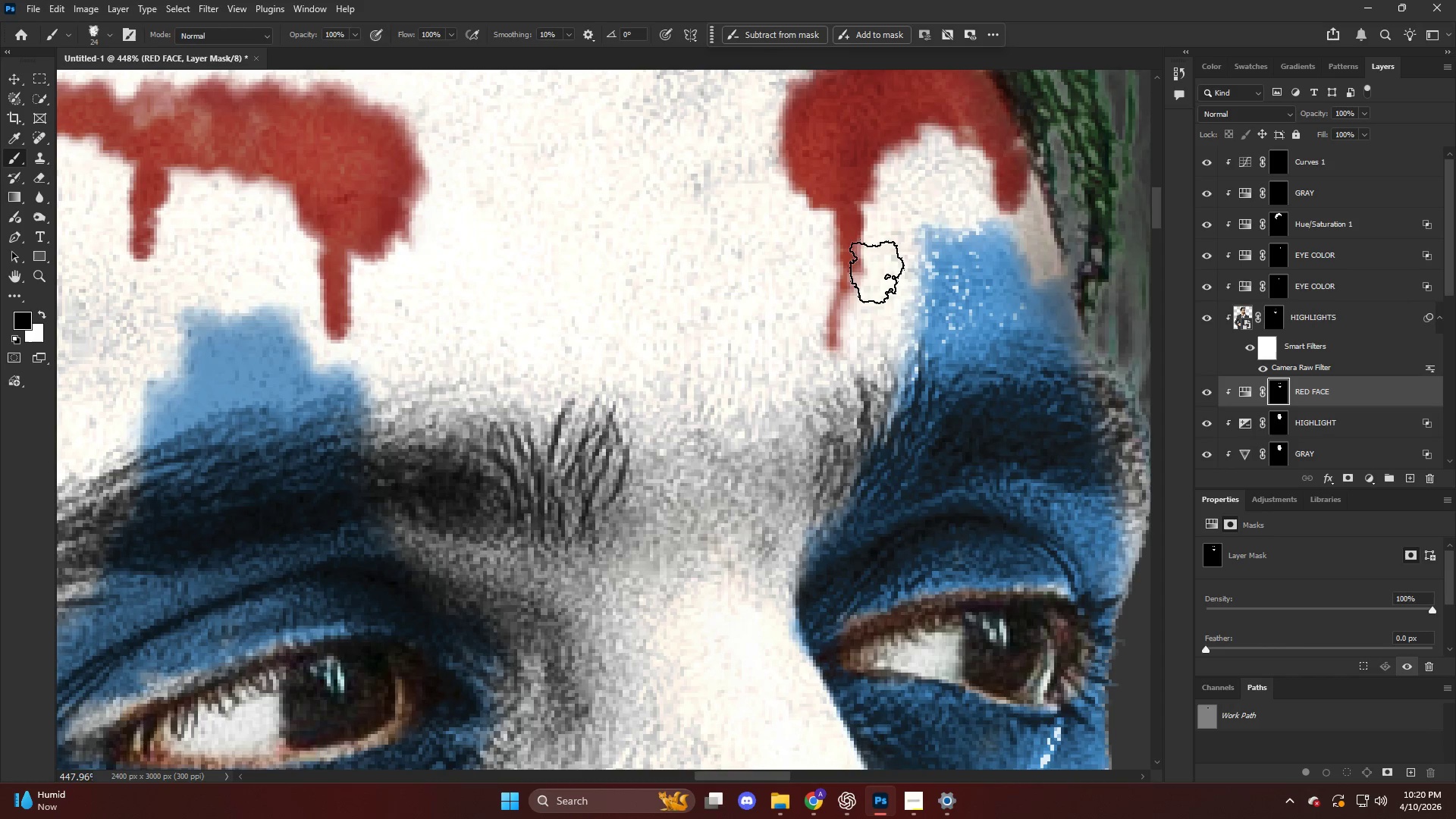 
left_click_drag(start_coordinate=[879, 272], to_coordinate=[880, 268])
 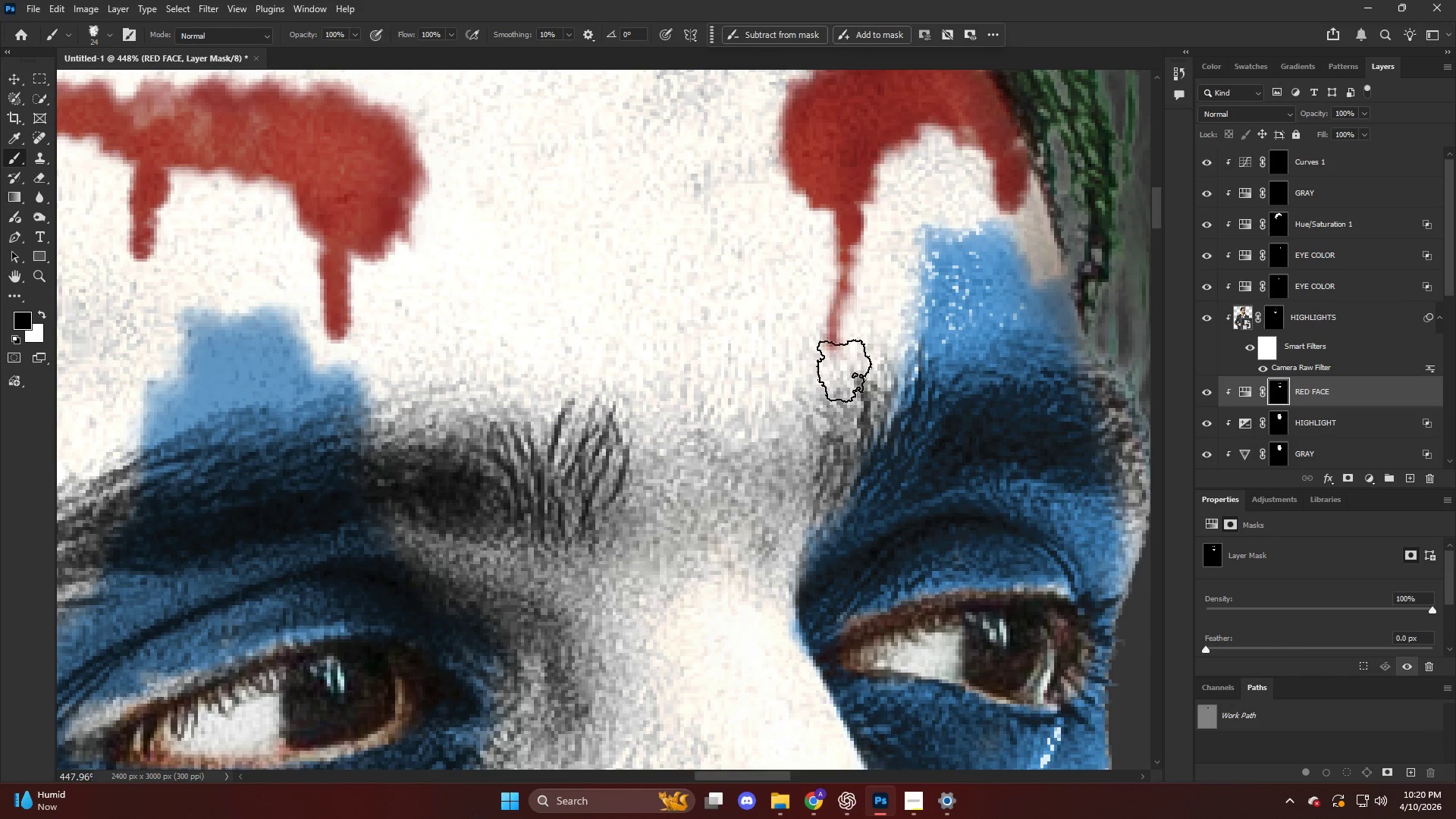 
key(Control+Z)
 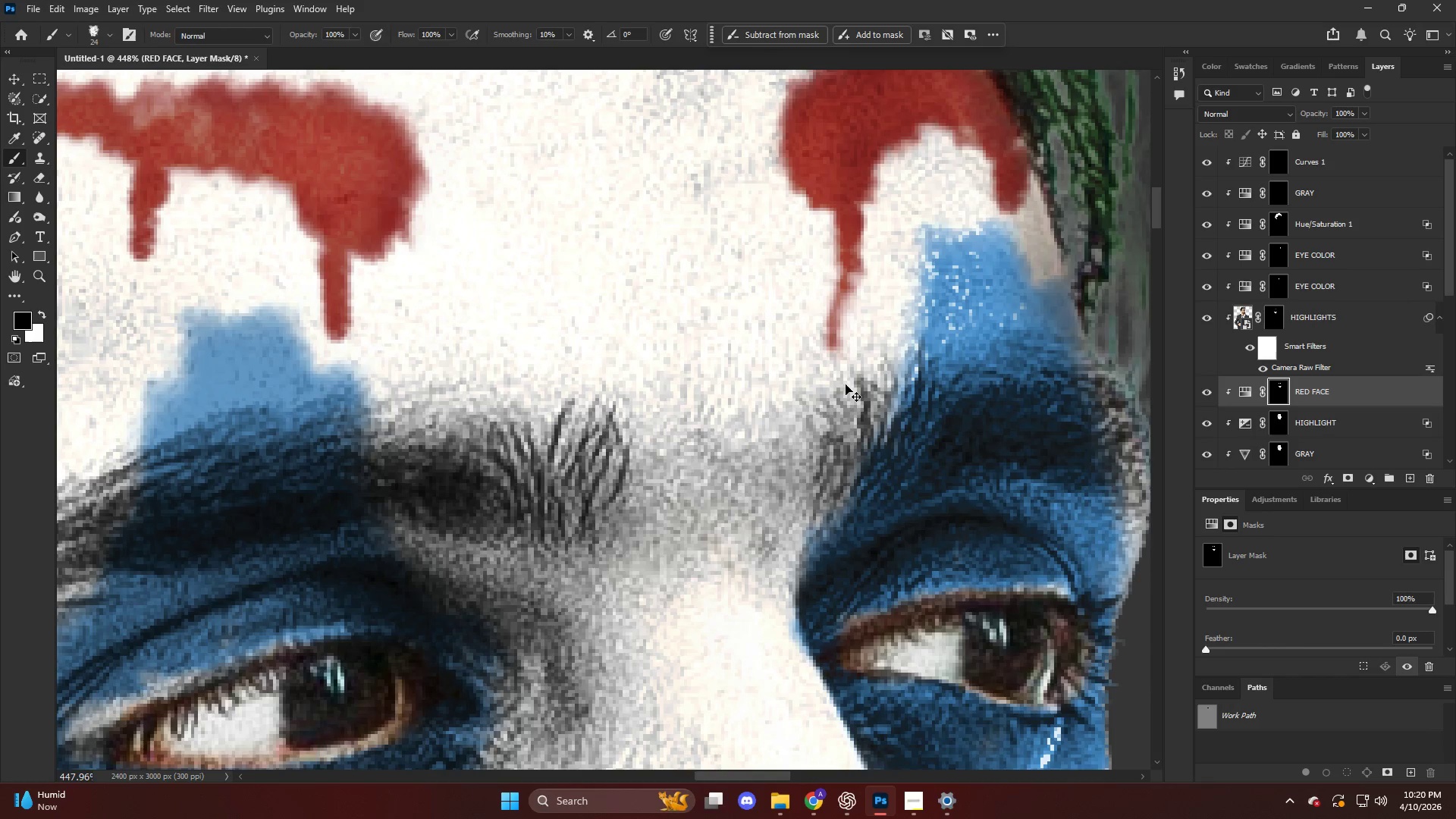 
key(Control+Z)
 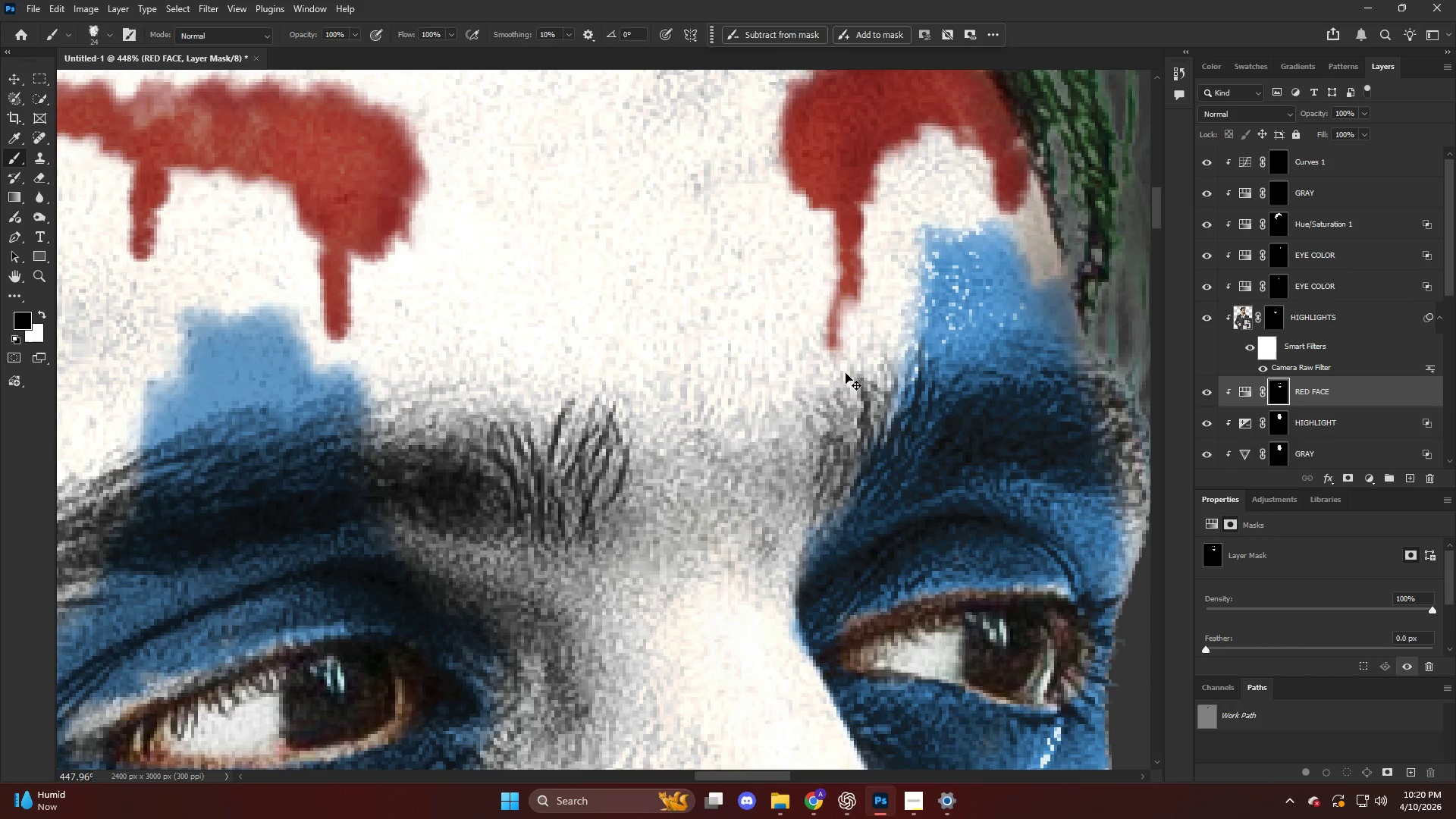 
key(Control+Z)
 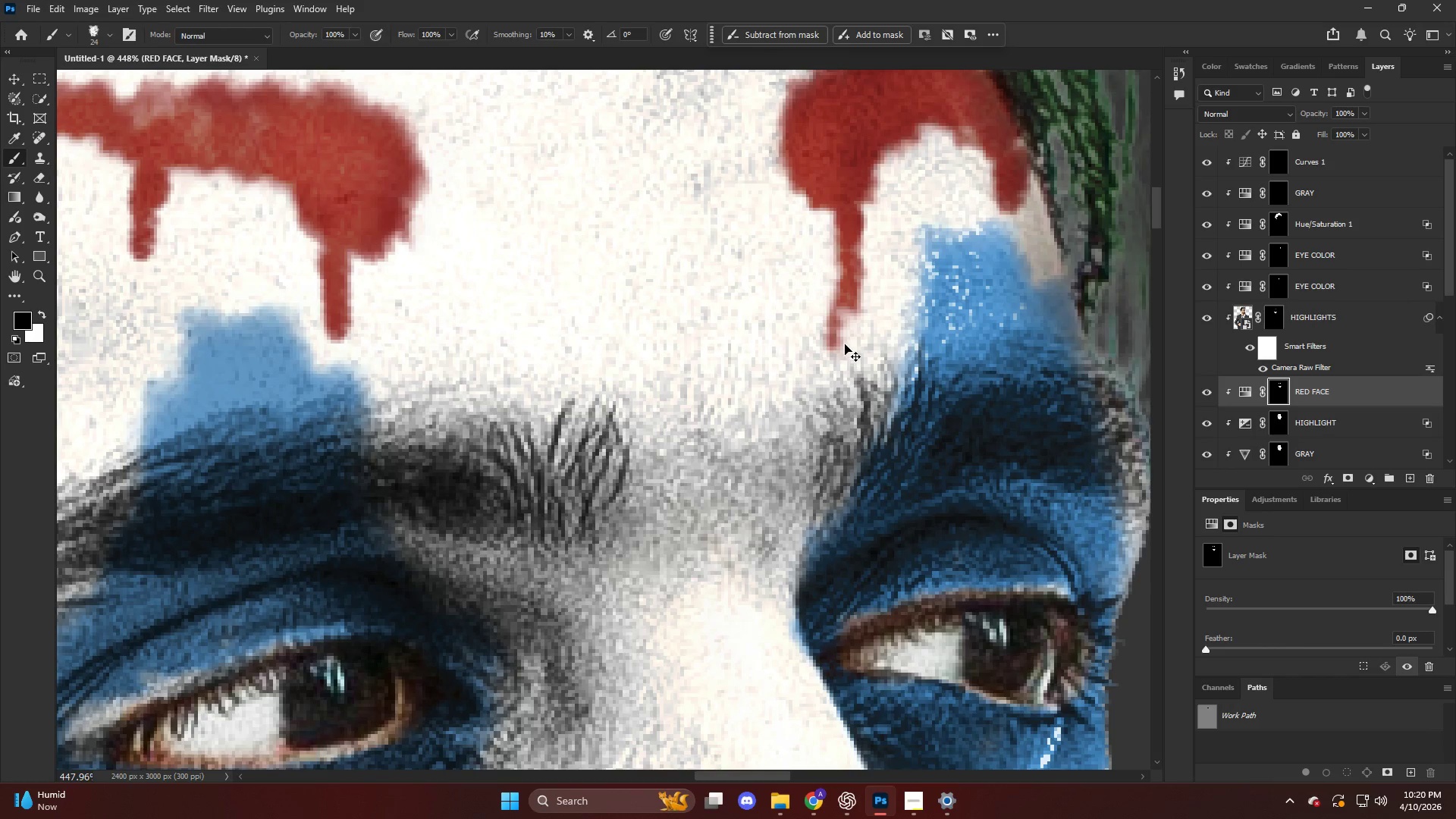 
key(Control+Z)
 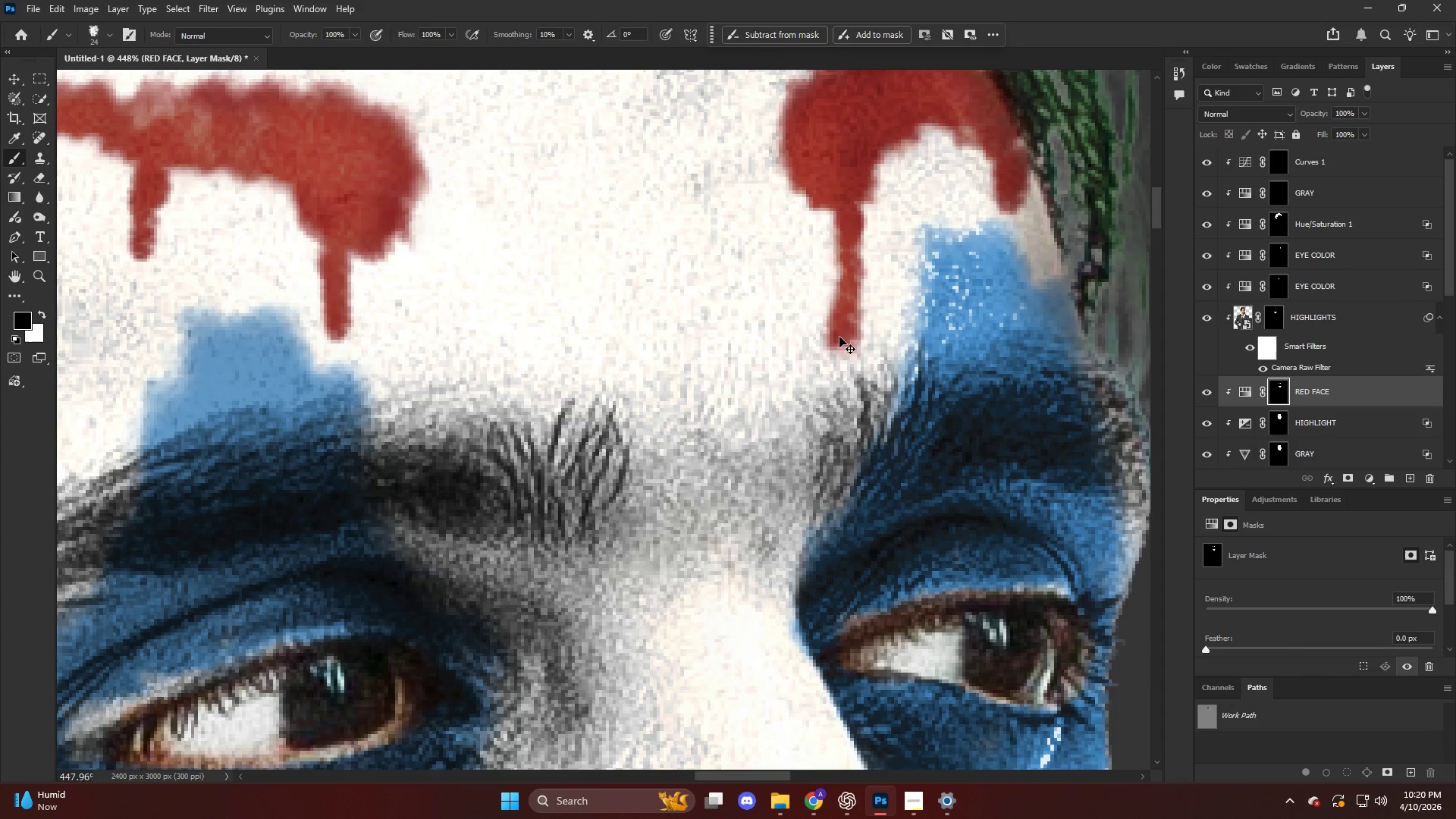 
left_click_drag(start_coordinate=[833, 327], to_coordinate=[833, 331])
 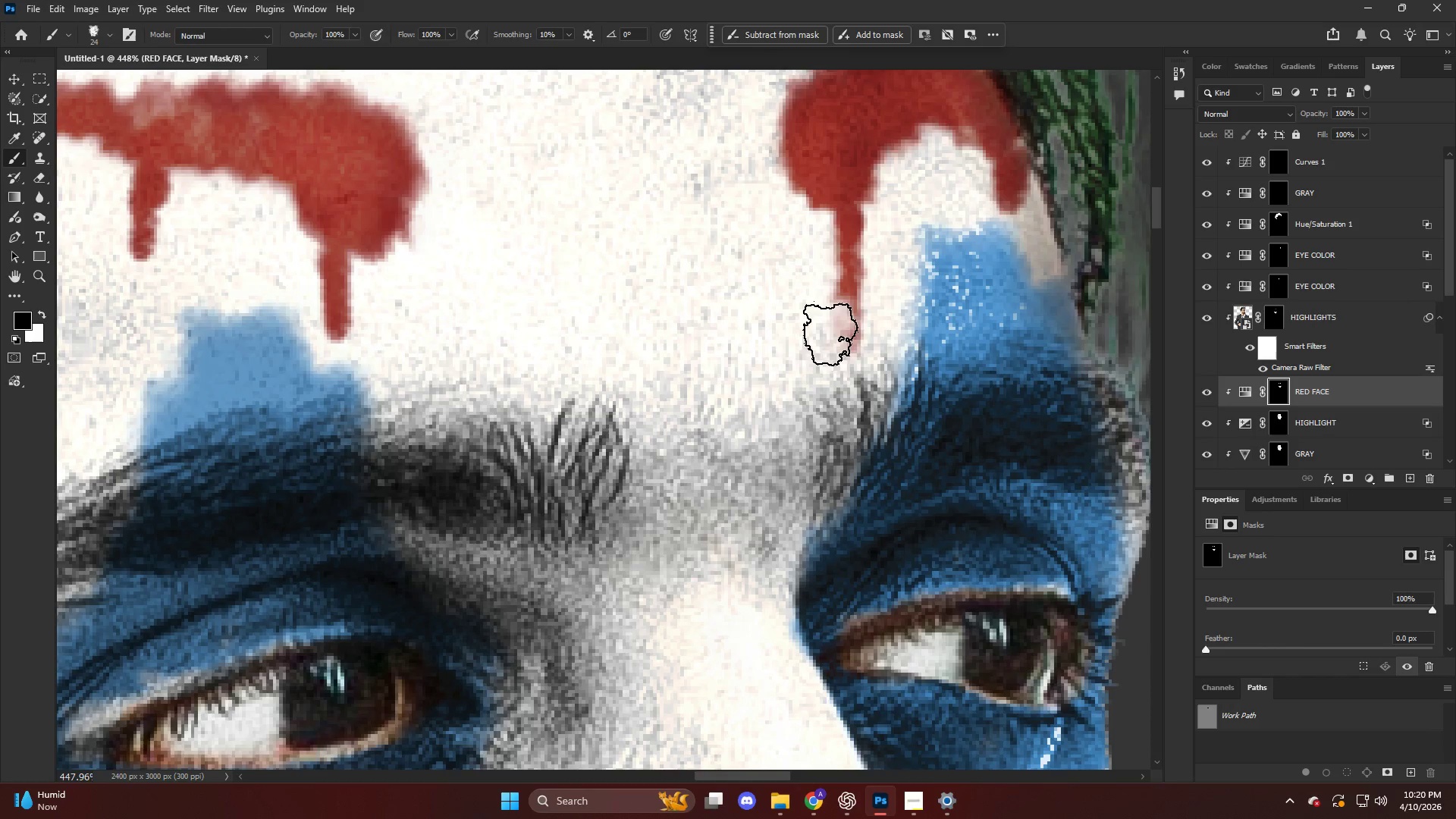 
left_click_drag(start_coordinate=[834, 331], to_coordinate=[845, 334])
 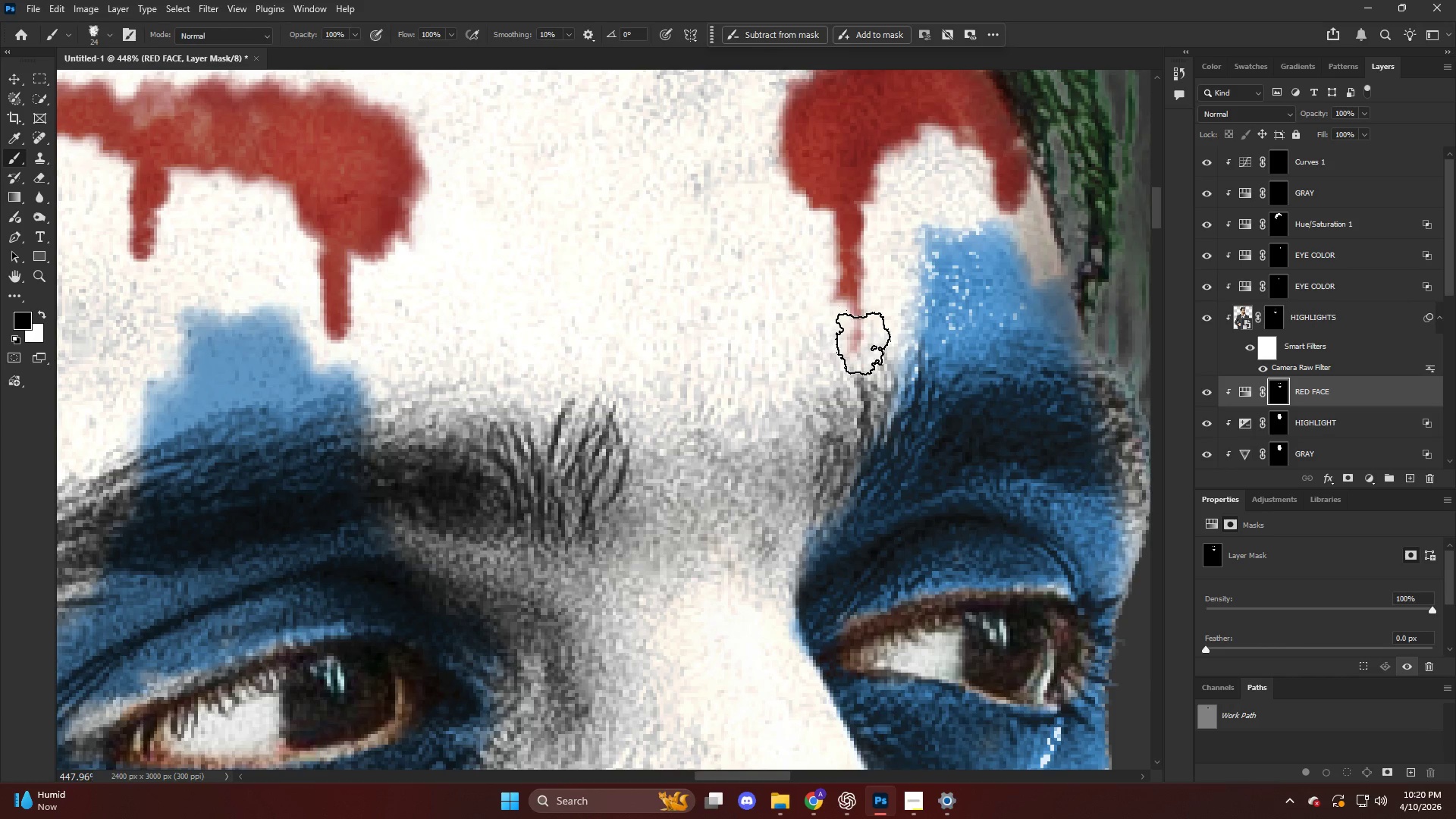 
left_click_drag(start_coordinate=[864, 339], to_coordinate=[868, 342])
 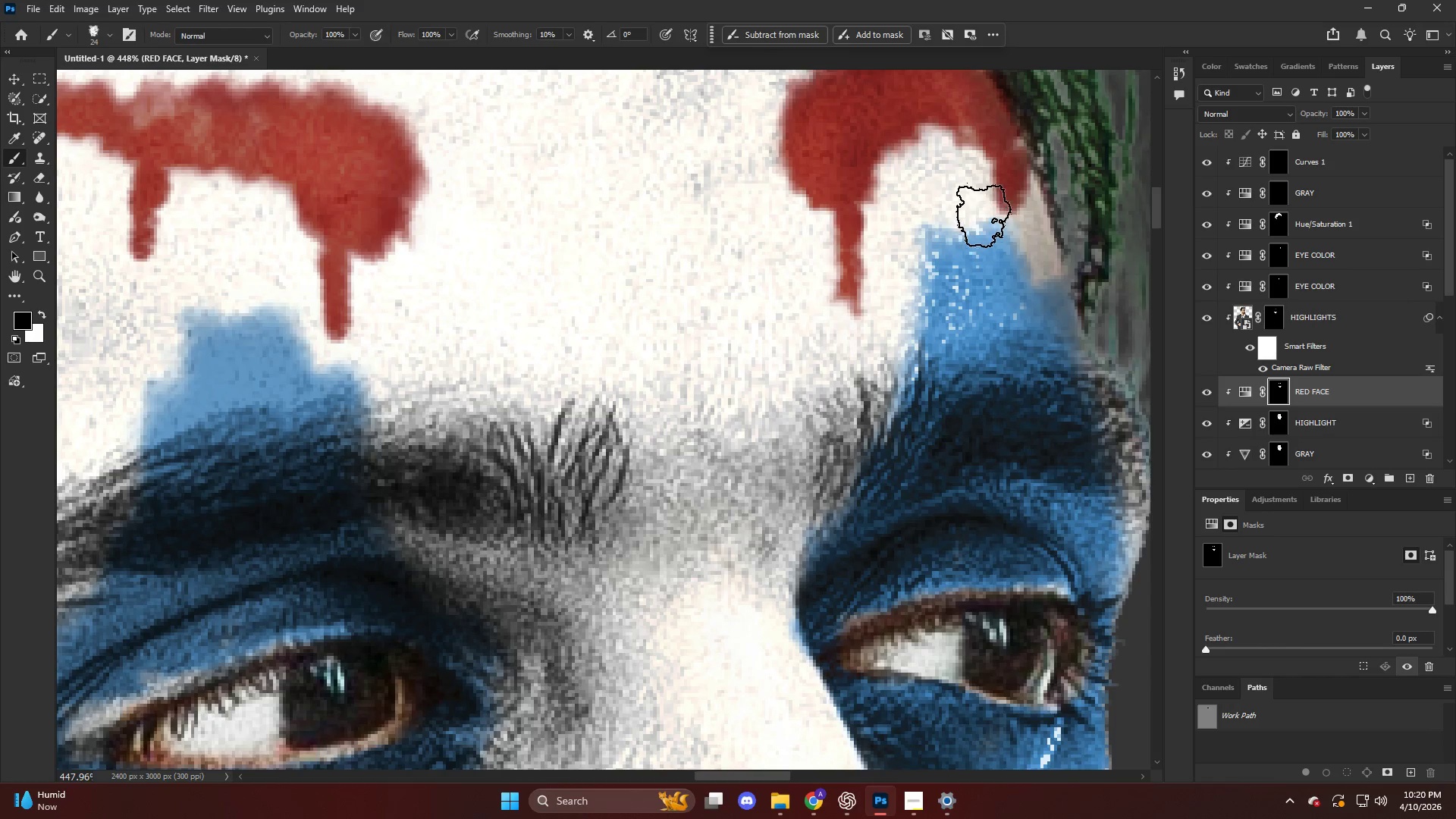 
left_click_drag(start_coordinate=[980, 193], to_coordinate=[978, 190])
 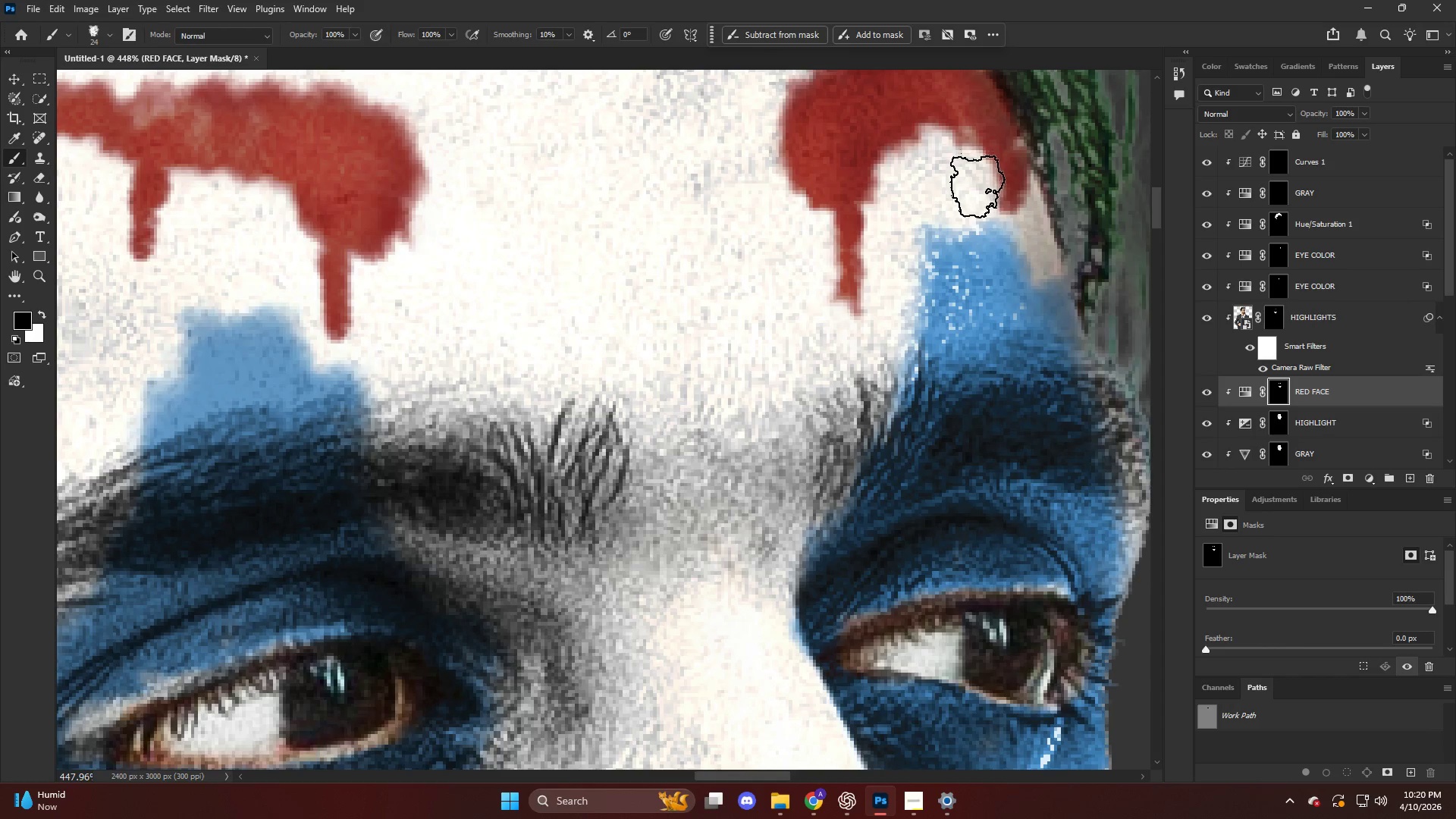 
left_click_drag(start_coordinate=[980, 181], to_coordinate=[981, 197])
 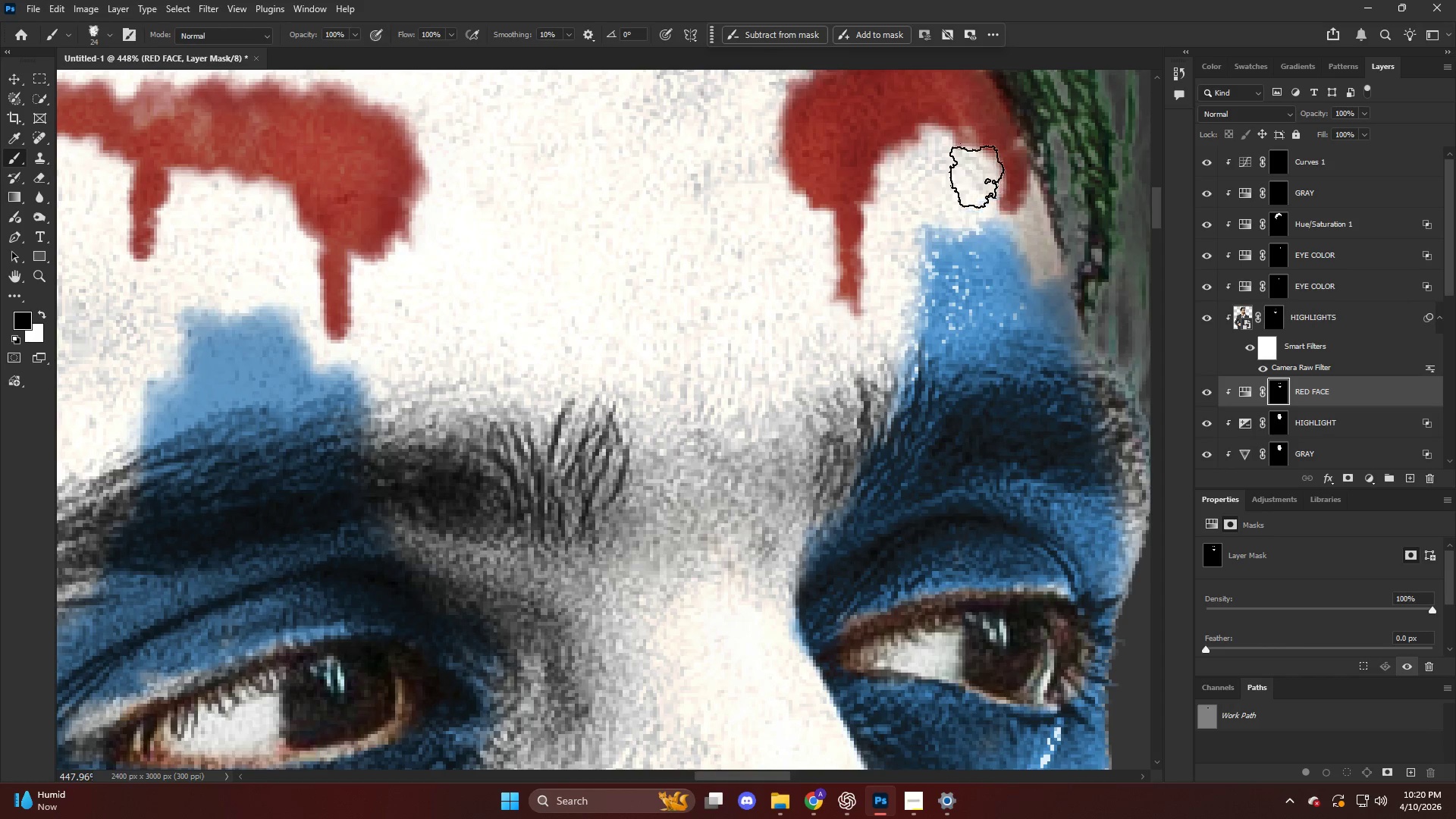 
left_click_drag(start_coordinate=[979, 174], to_coordinate=[966, 176])
 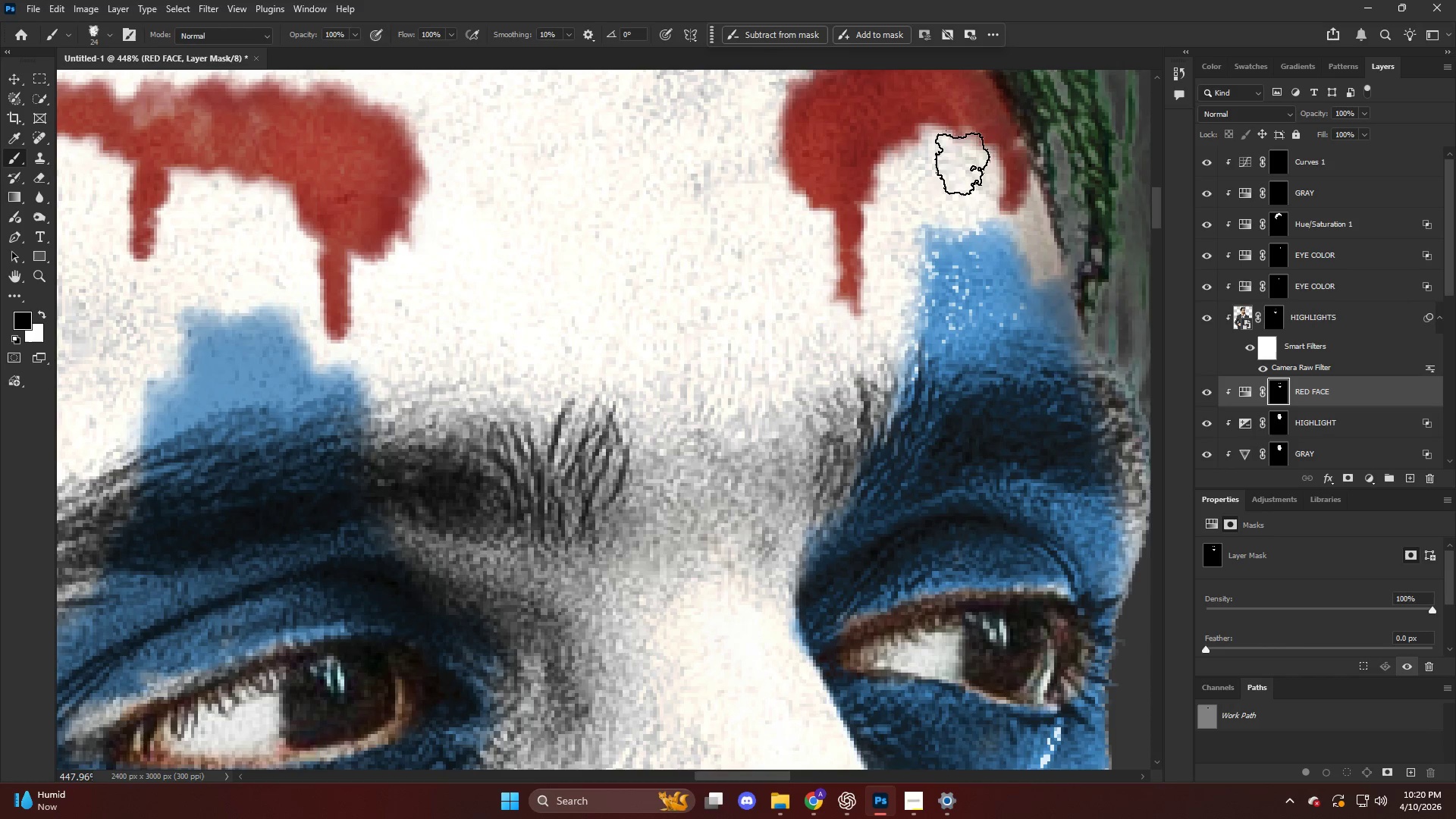 
left_click_drag(start_coordinate=[968, 154], to_coordinate=[974, 169])
 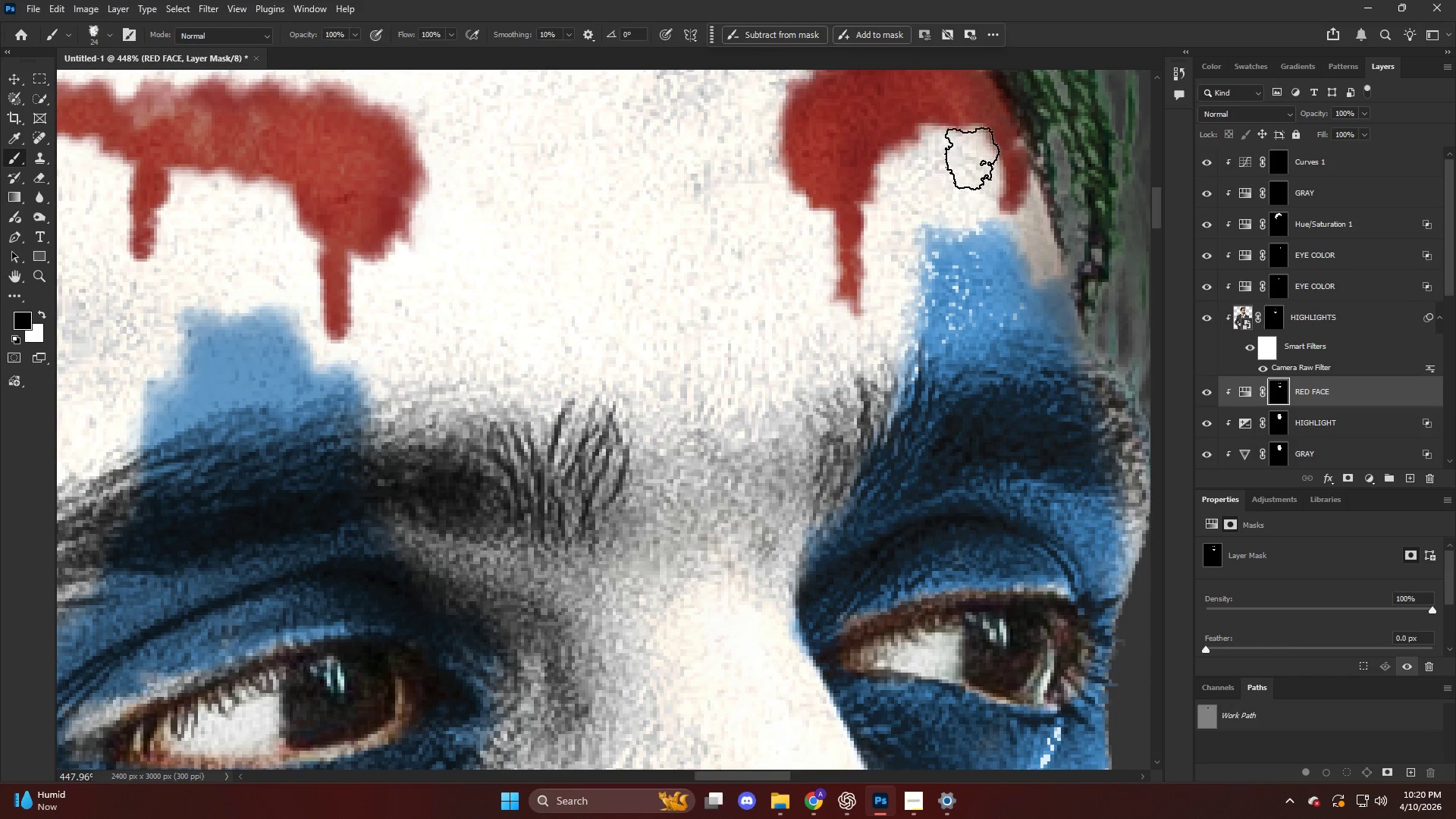 
left_click_drag(start_coordinate=[974, 153], to_coordinate=[971, 172])
 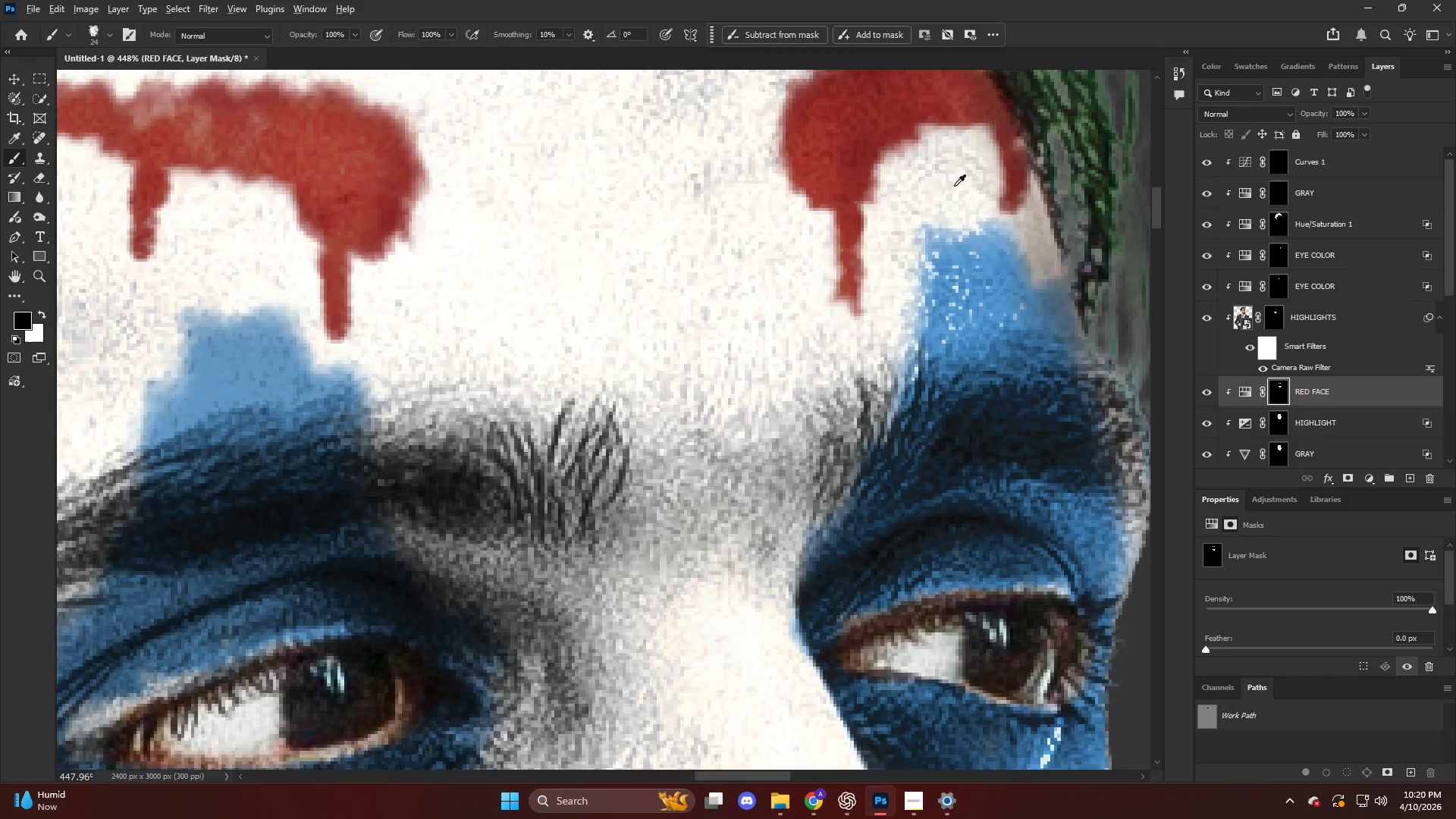 
hold_key(key=AltLeft, duration=0.53)
scroll: coordinate [928, 219], scroll_direction: down, amount: 12.0
 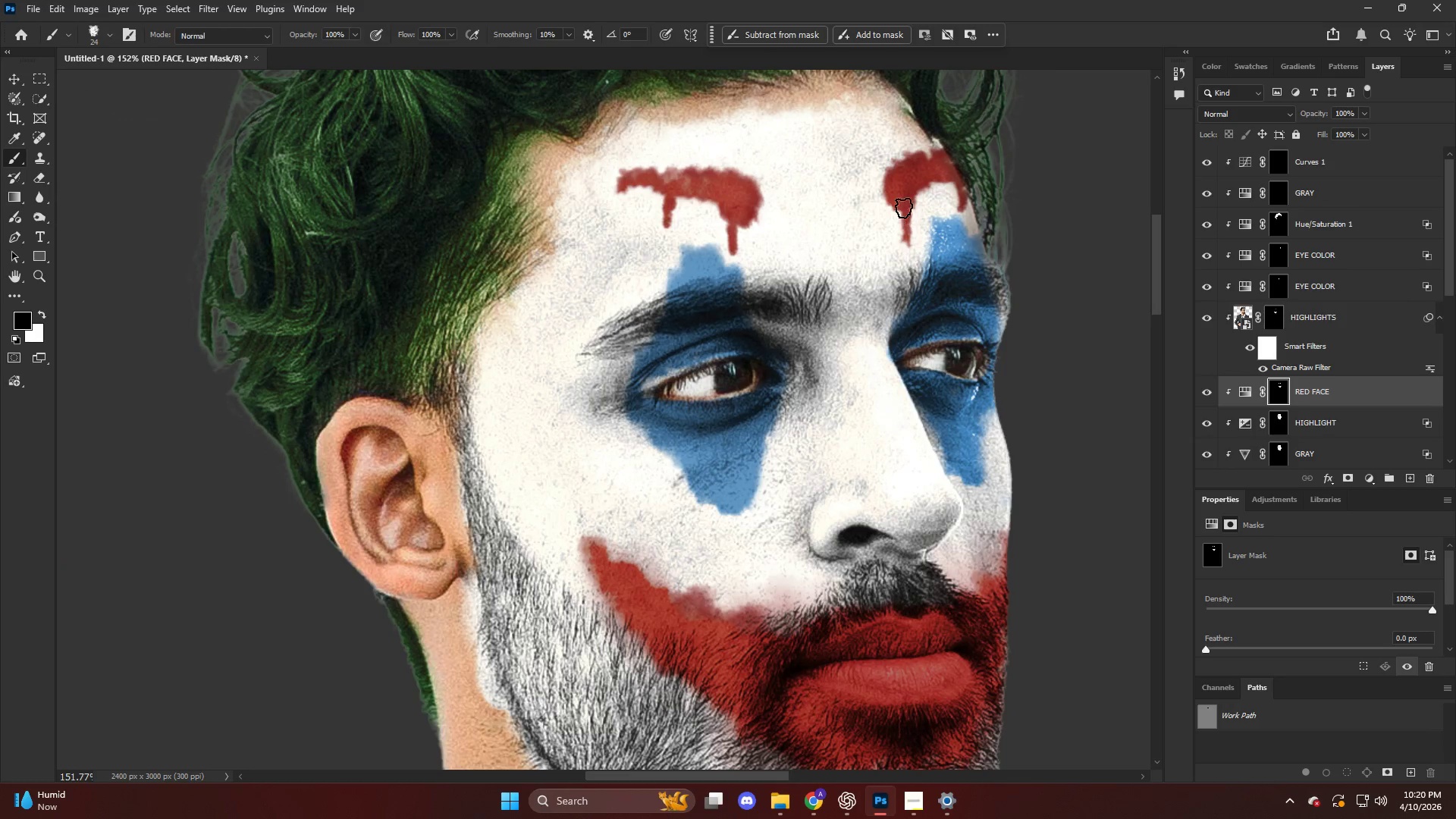 
hold_key(key=AltLeft, duration=0.44)
 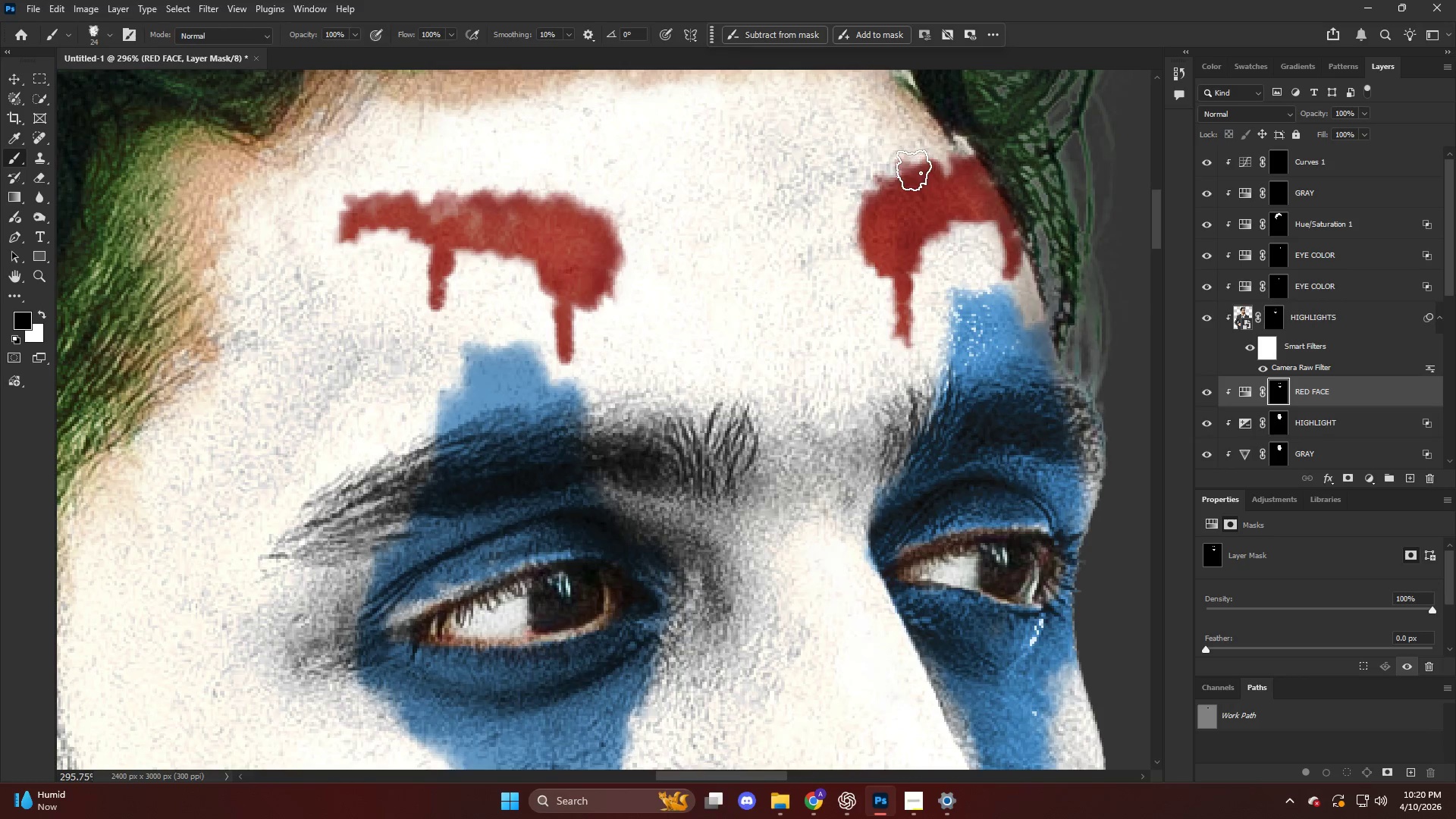 
key(X)
 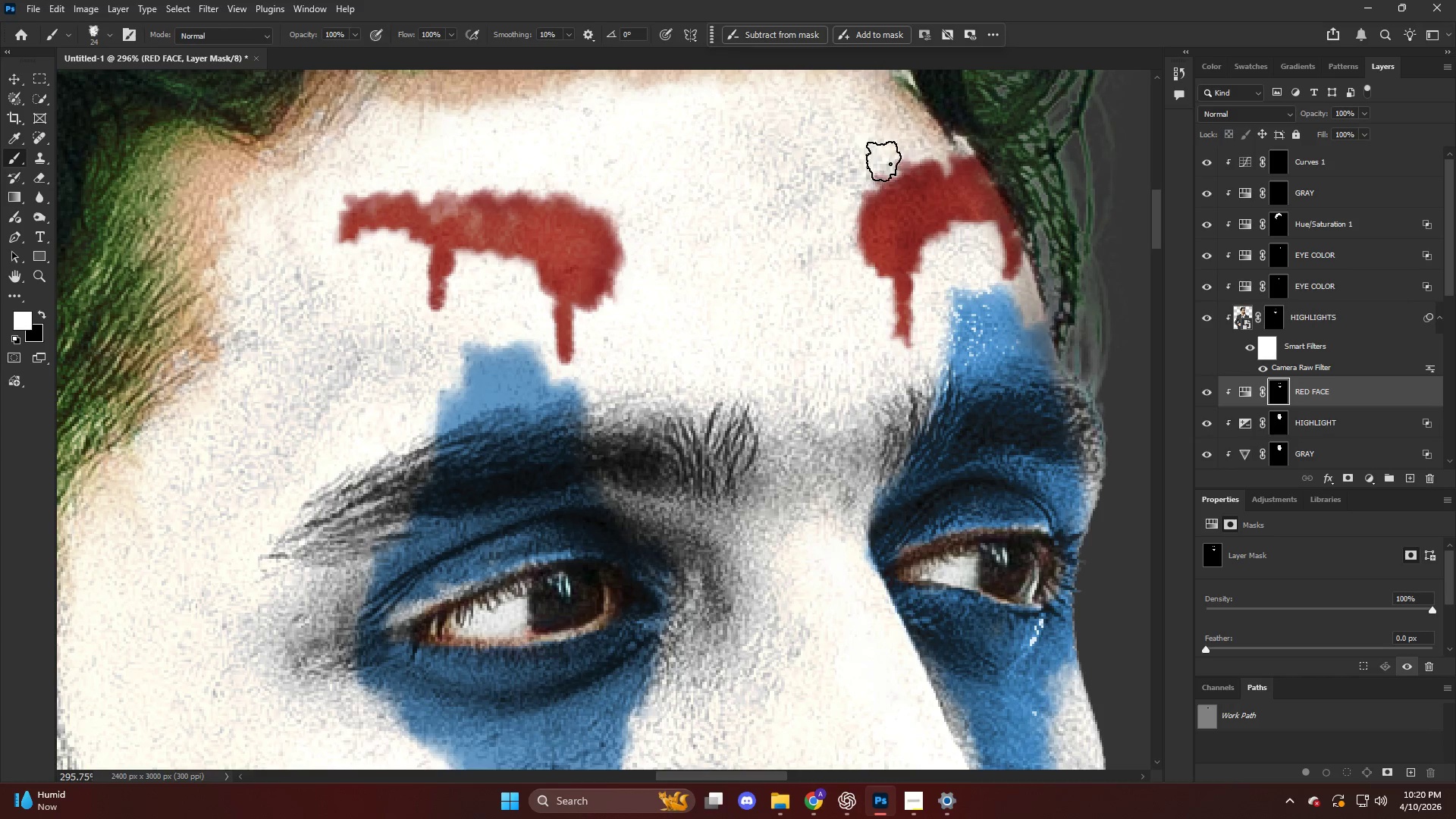 
scroll: coordinate [920, 179], scroll_direction: up, amount: 9.0
 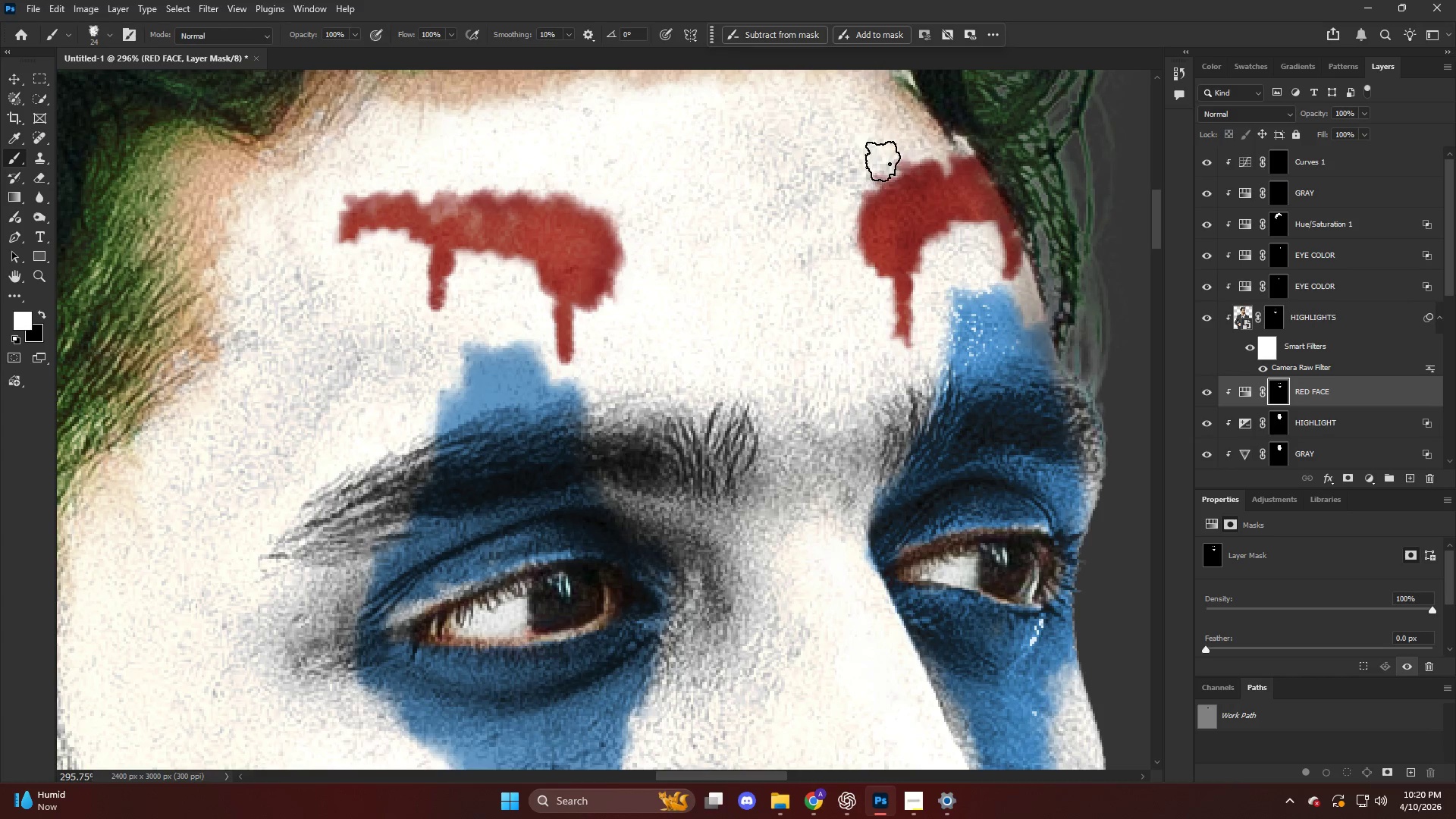 
left_click_drag(start_coordinate=[884, 159], to_coordinate=[880, 162])
 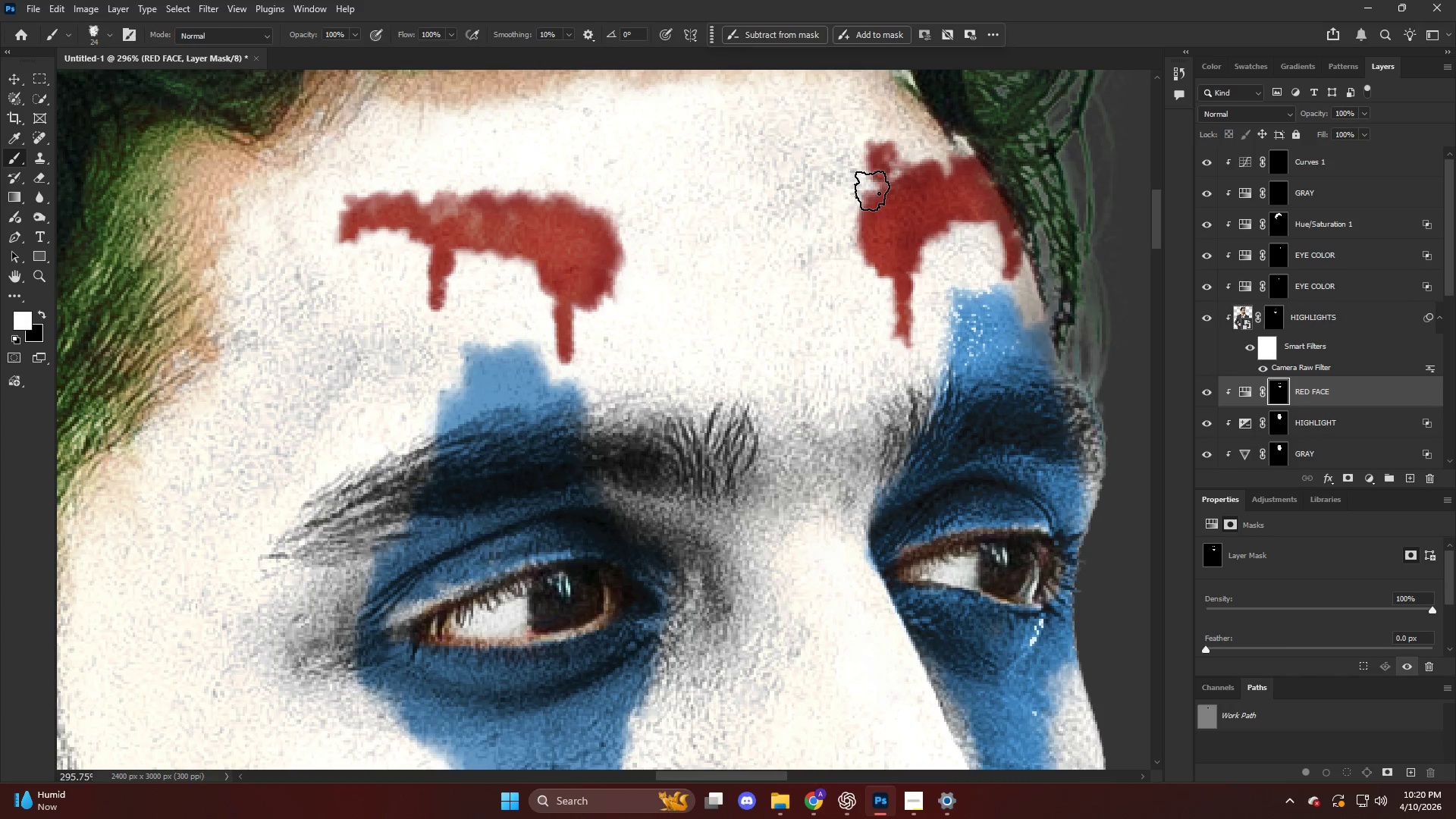 
key(Control+ControlLeft)
 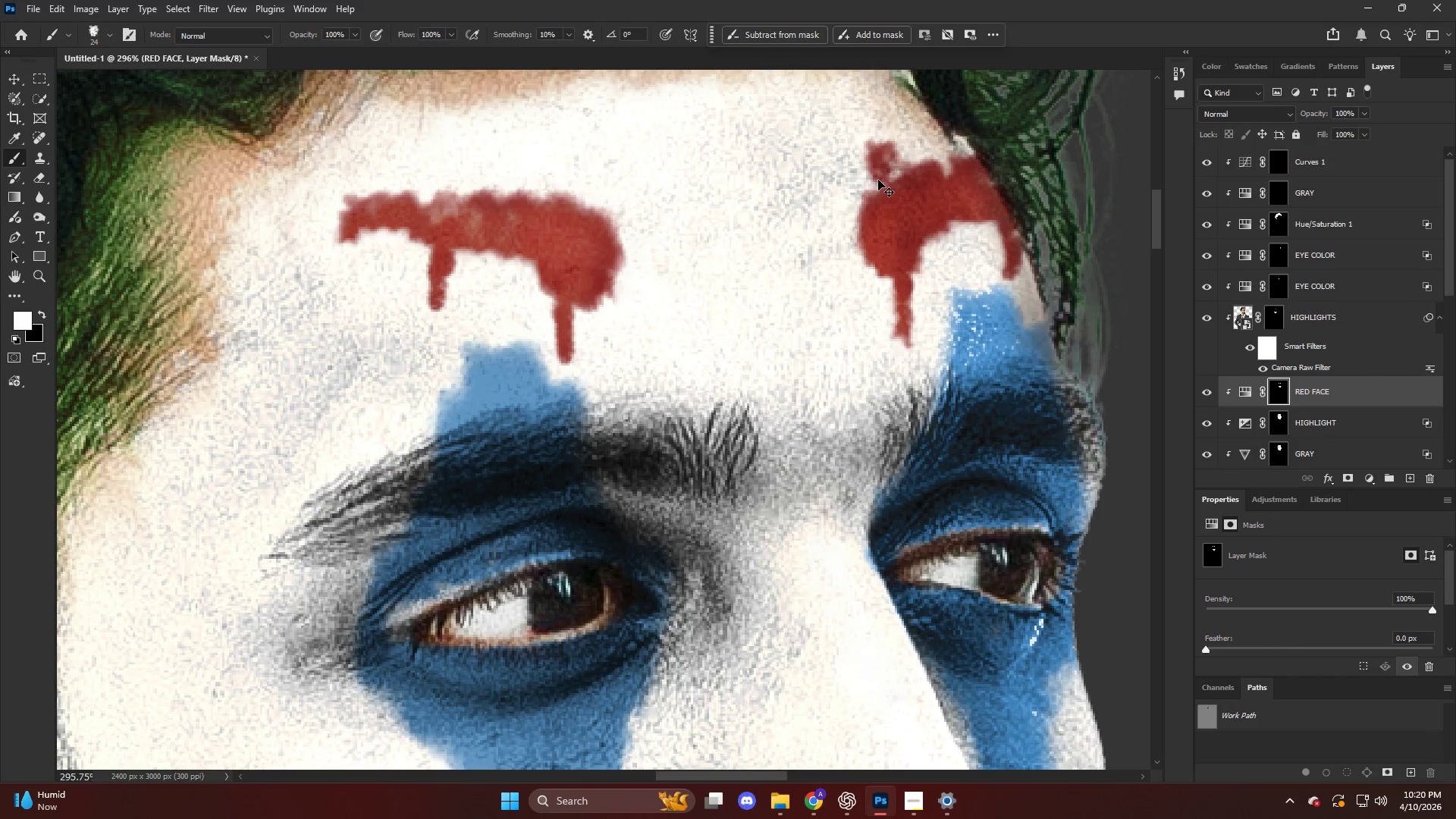 
key(Control+Z)
 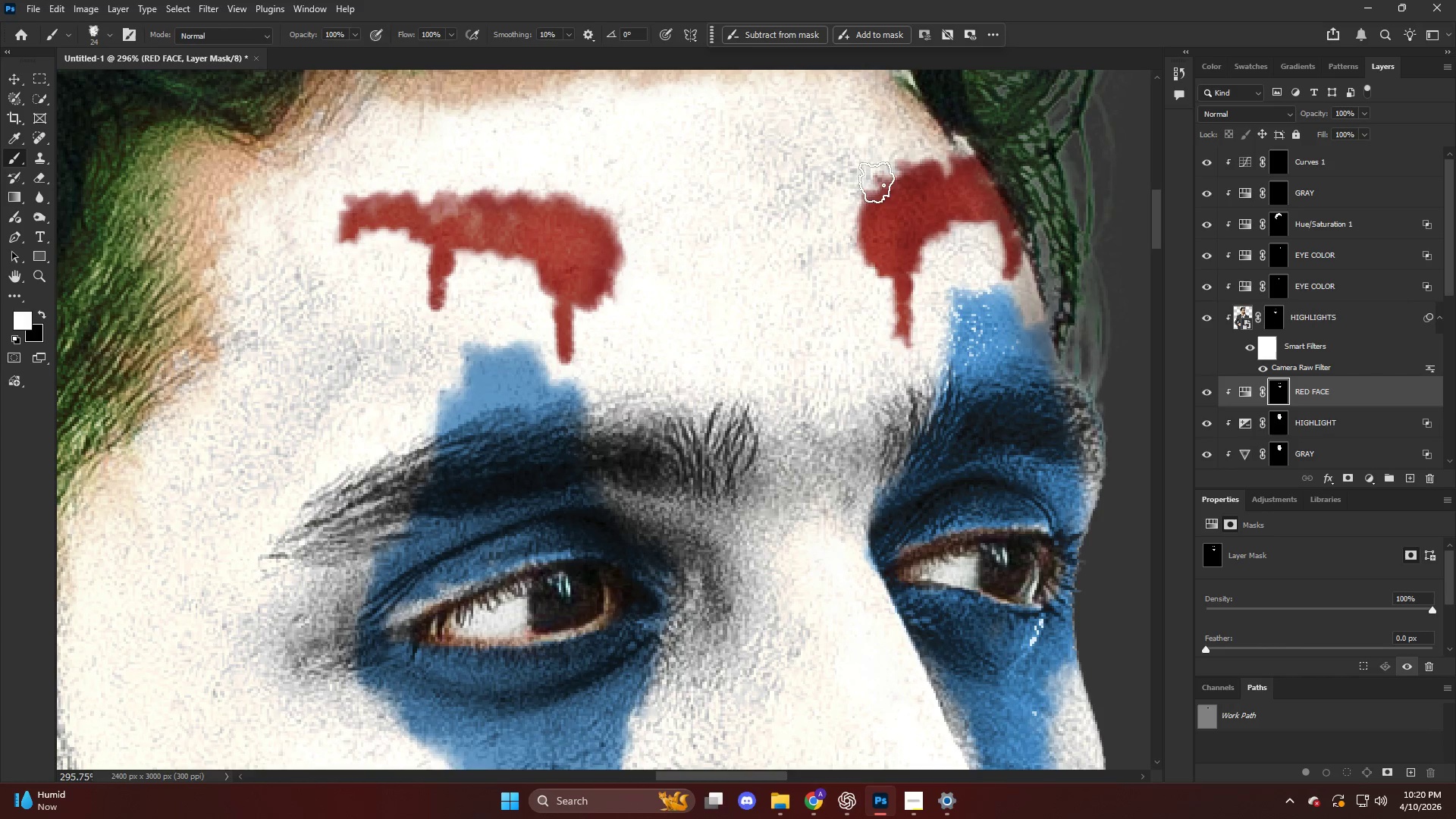 
key(X)
 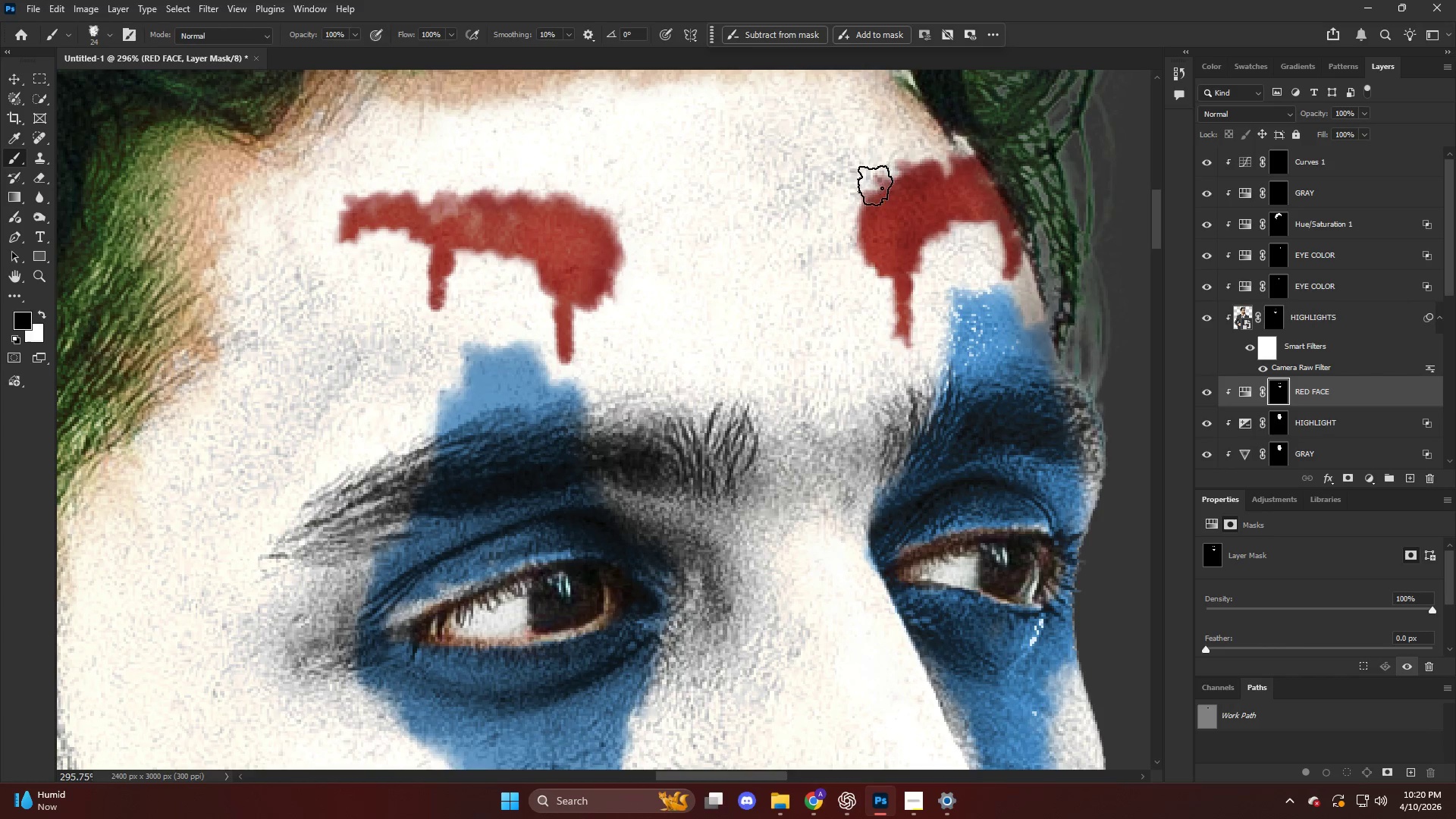 
left_click_drag(start_coordinate=[877, 183], to_coordinate=[876, 190])
 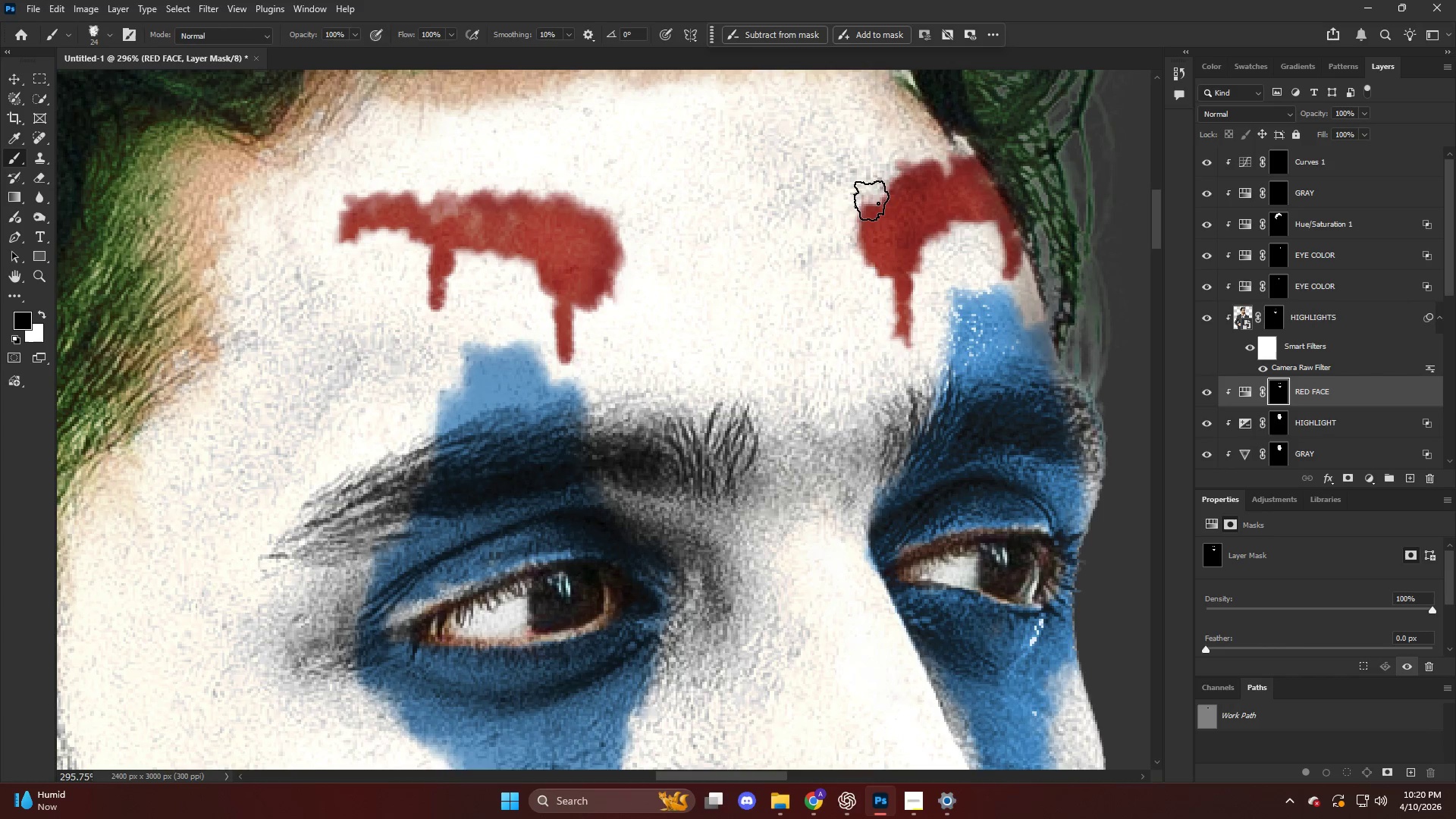 
left_click_drag(start_coordinate=[871, 202], to_coordinate=[858, 218])
 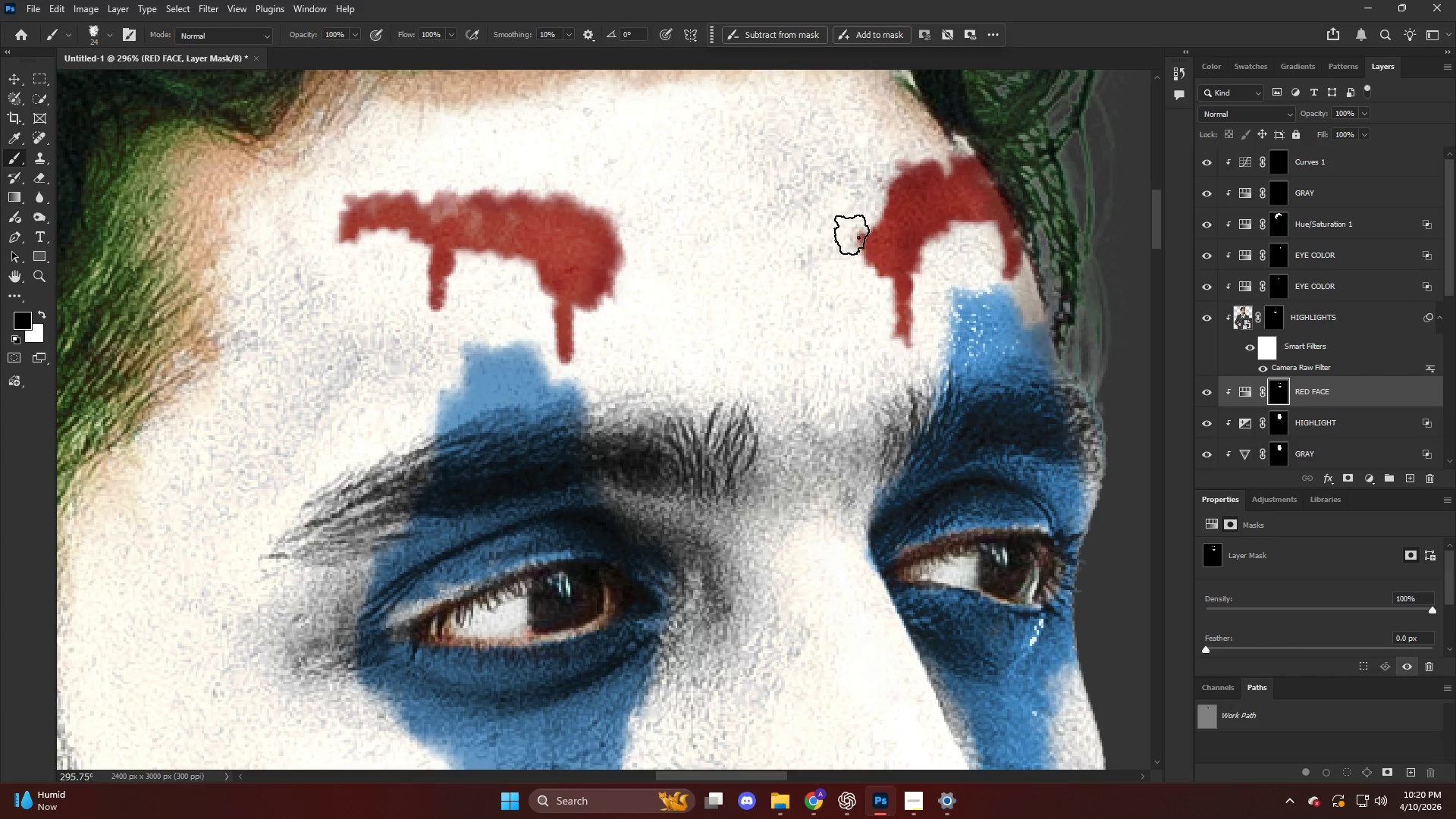 
left_click_drag(start_coordinate=[852, 236], to_coordinate=[845, 242])
 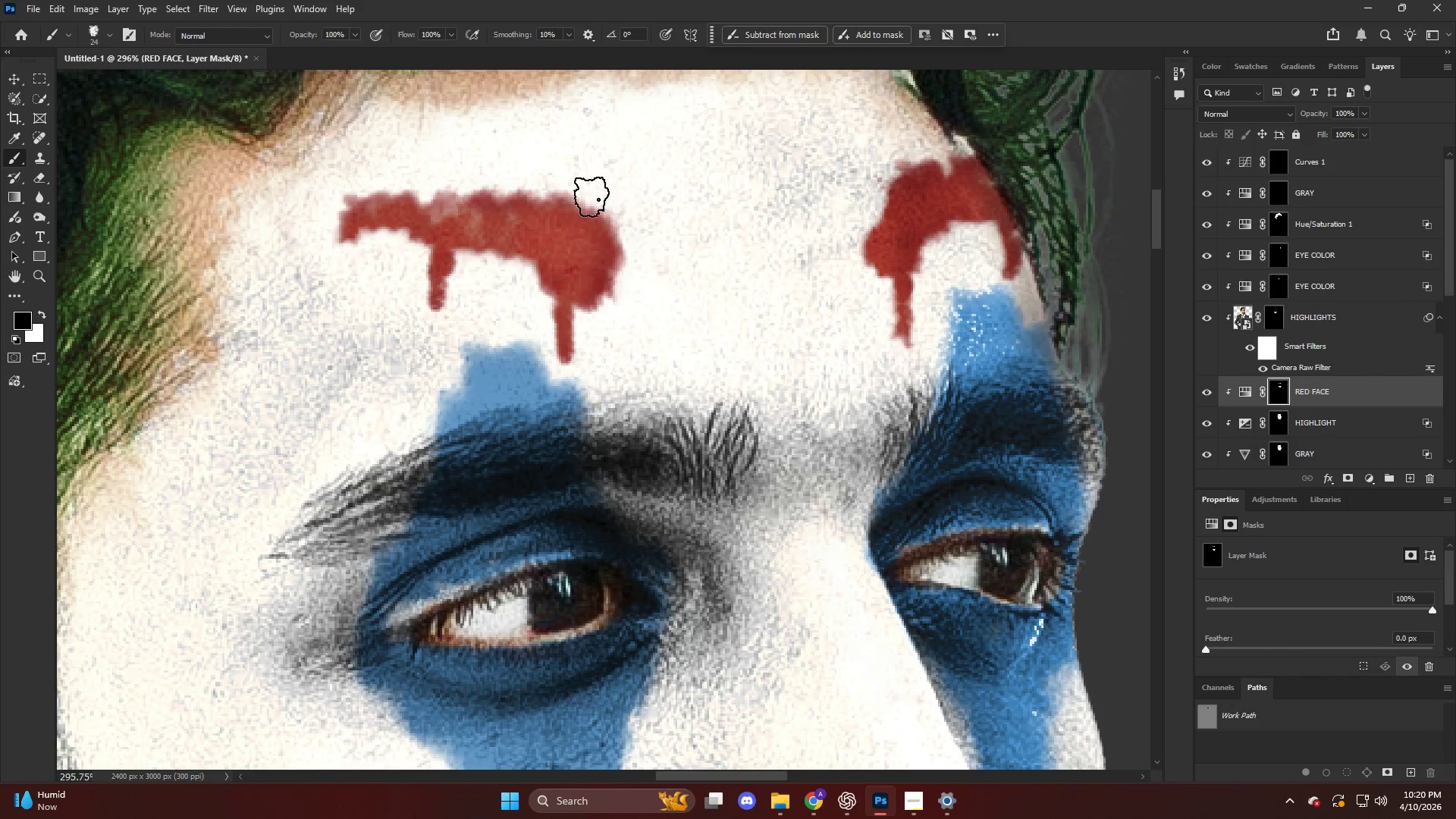 
left_click_drag(start_coordinate=[522, 172], to_coordinate=[538, 180])
 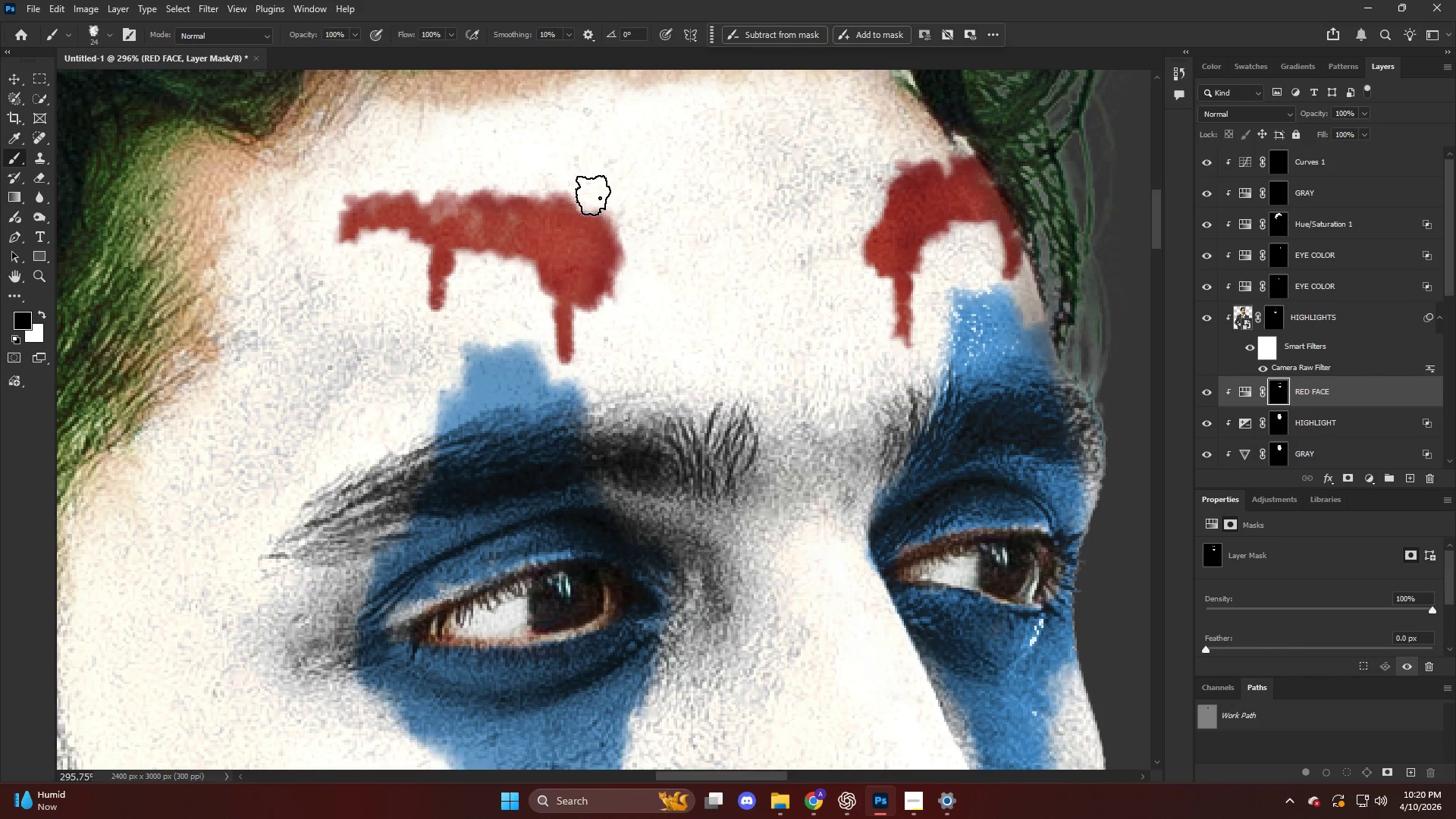 
left_click_drag(start_coordinate=[598, 197], to_coordinate=[602, 206])
 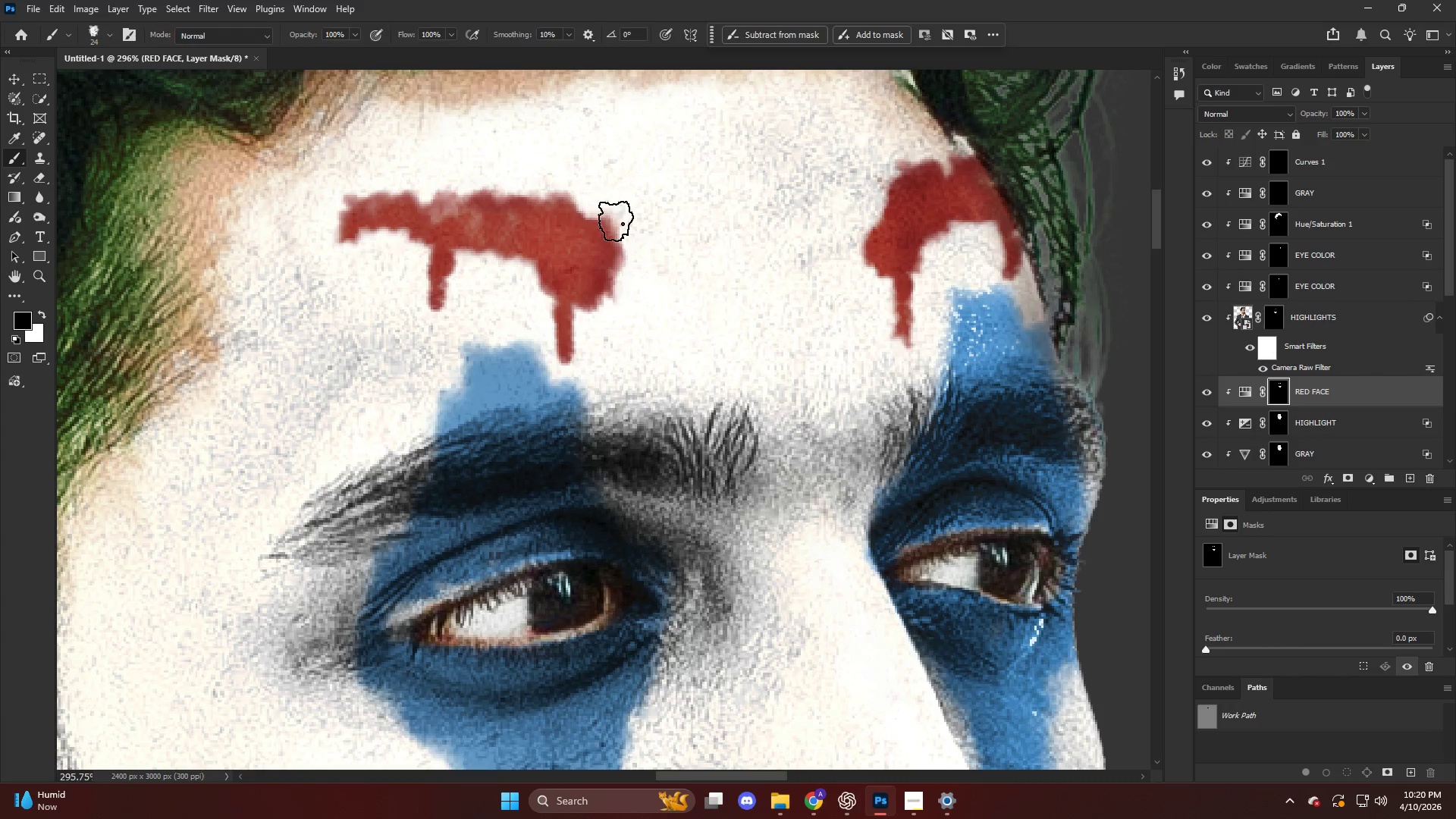 
left_click_drag(start_coordinate=[618, 222], to_coordinate=[622, 231])
 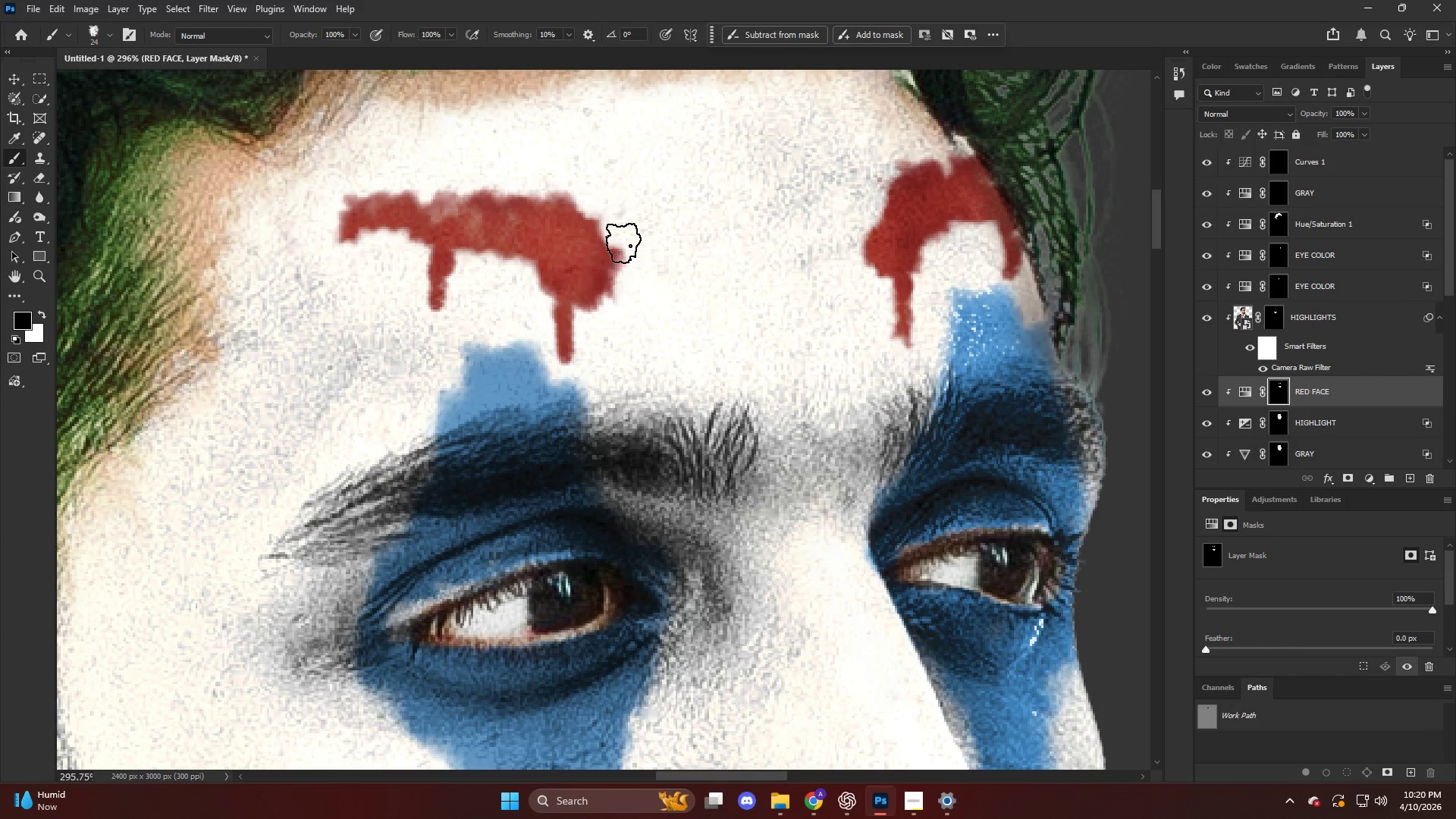 
left_click_drag(start_coordinate=[625, 239], to_coordinate=[628, 249])
 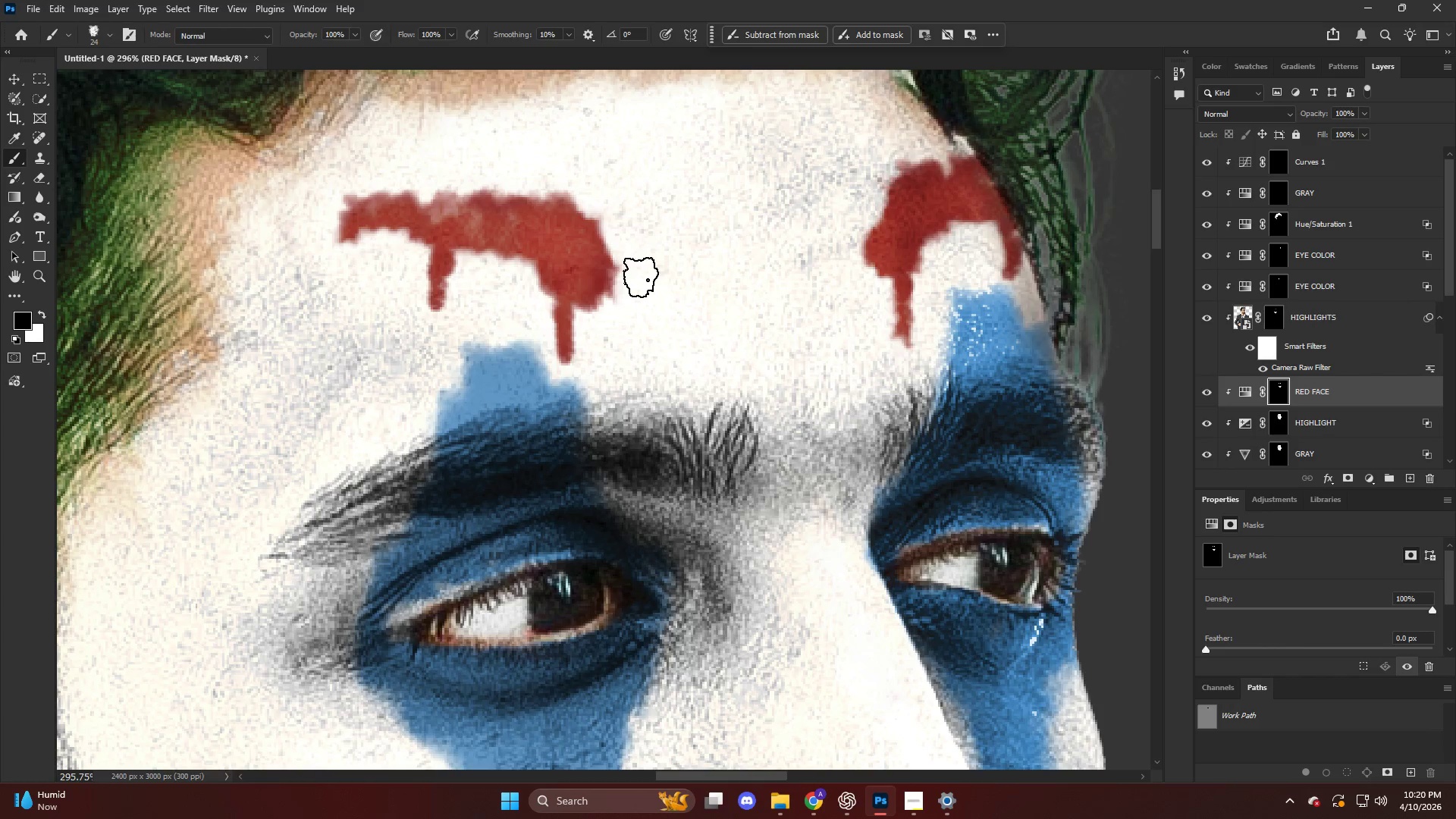 
left_click_drag(start_coordinate=[639, 265], to_coordinate=[643, 275])
 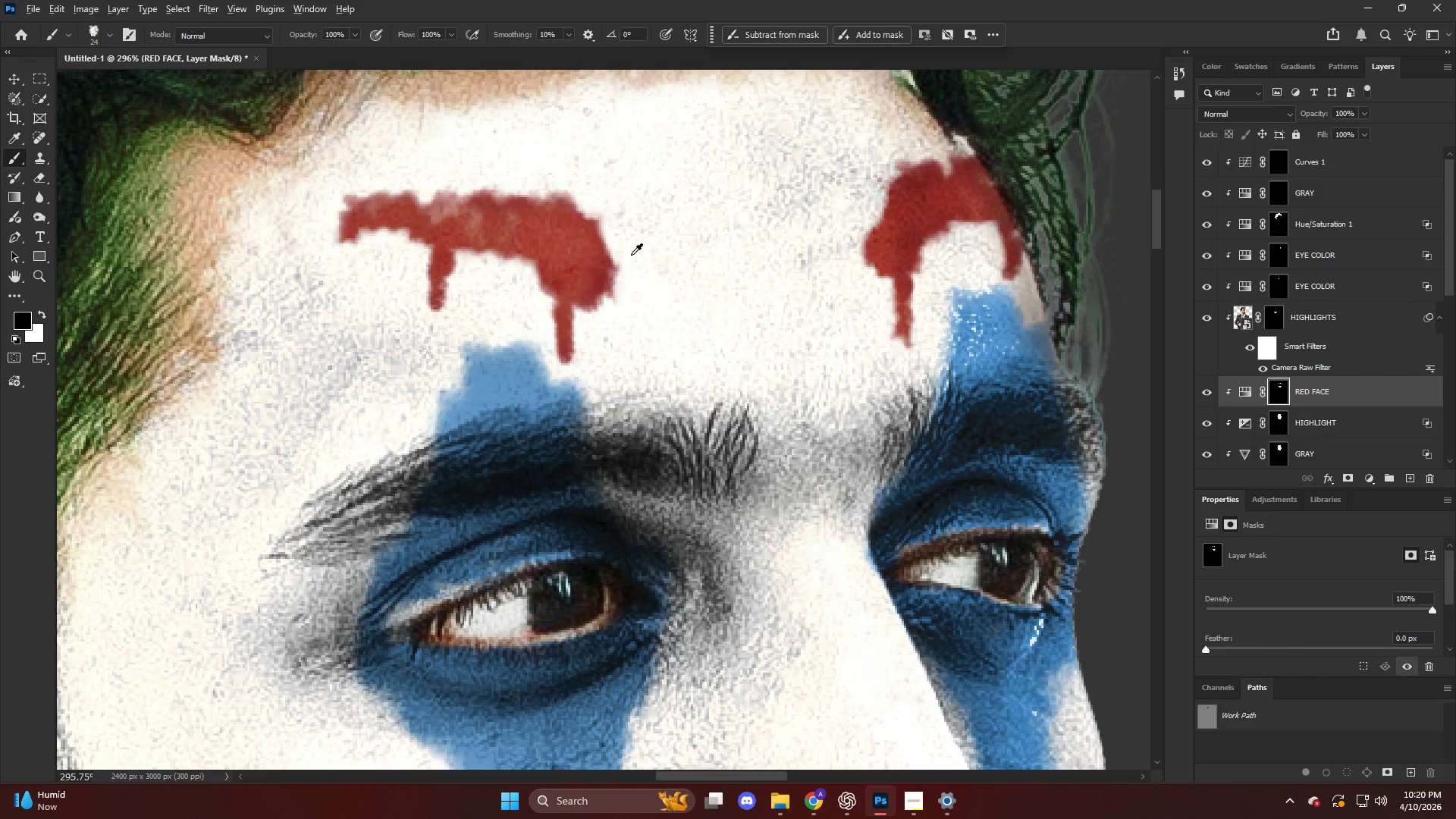 
hold_key(key=AltLeft, duration=0.8)
scroll: coordinate [627, 240], scroll_direction: down, amount: 15.0
 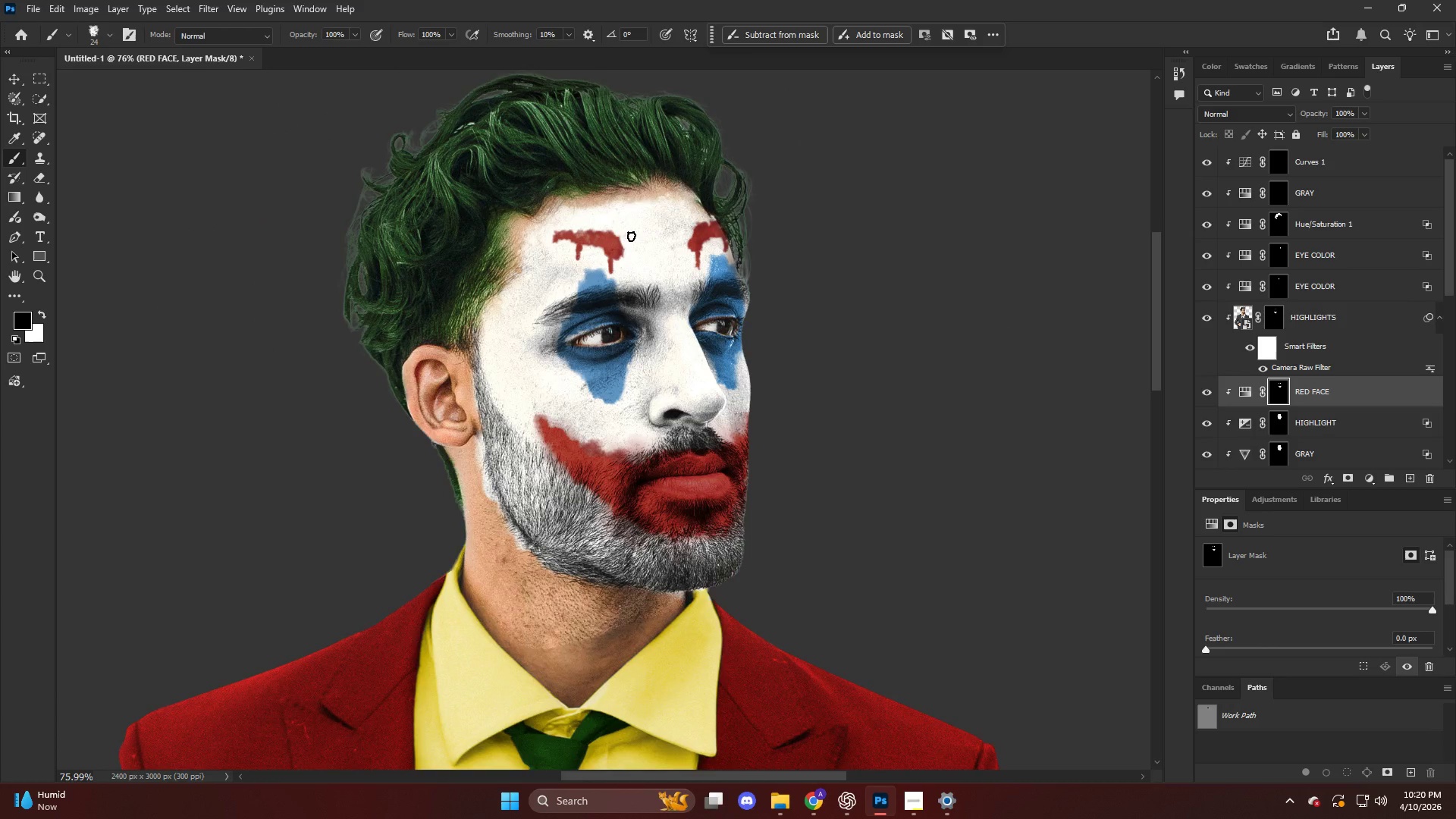 
hold_key(key=AltLeft, duration=0.72)
scroll: coordinate [532, 243], scroll_direction: up, amount: 13.0
 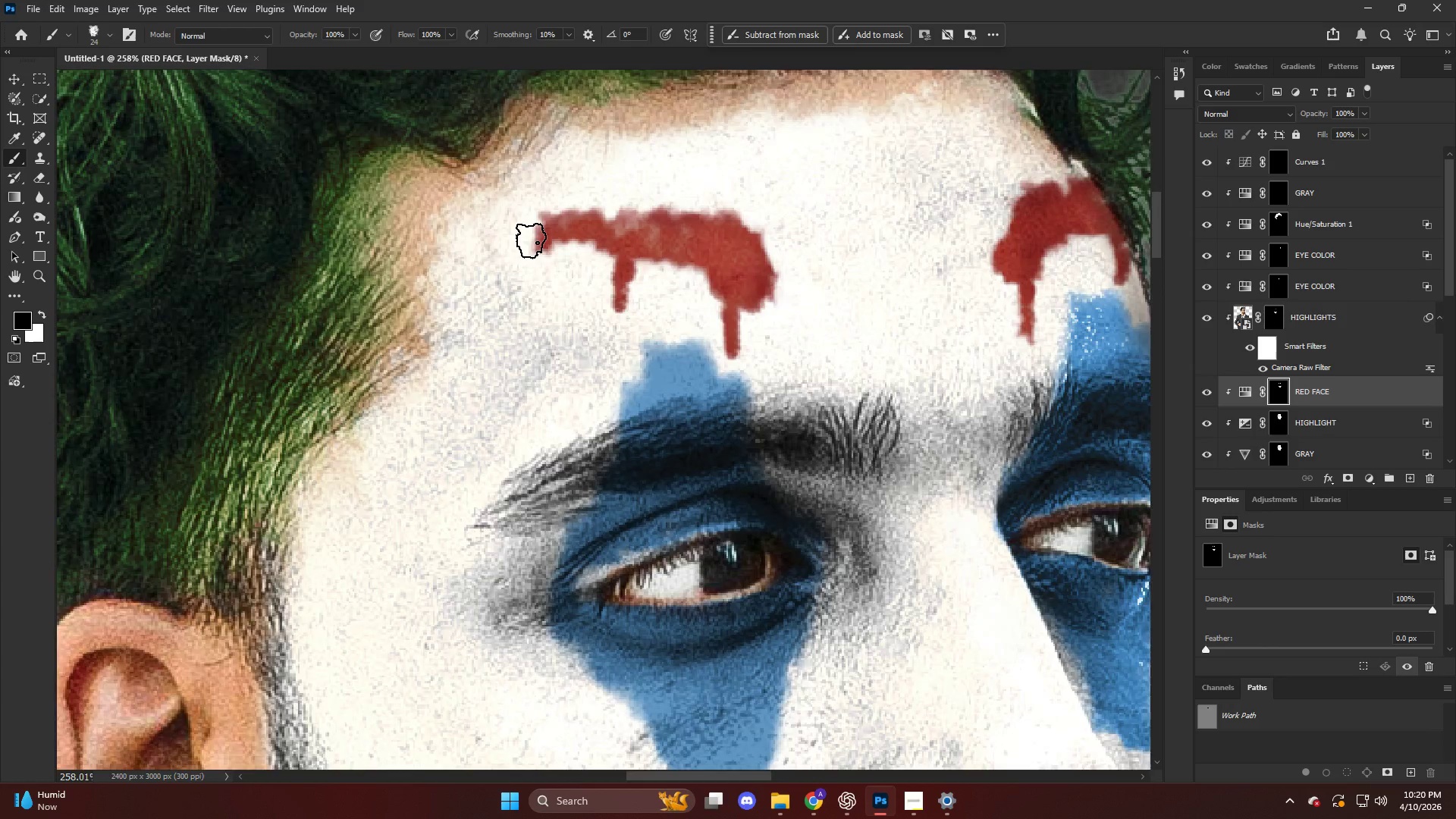 
hold_key(key=AltLeft, duration=0.56)
scroll: coordinate [560, 248], scroll_direction: down, amount: 12.0
 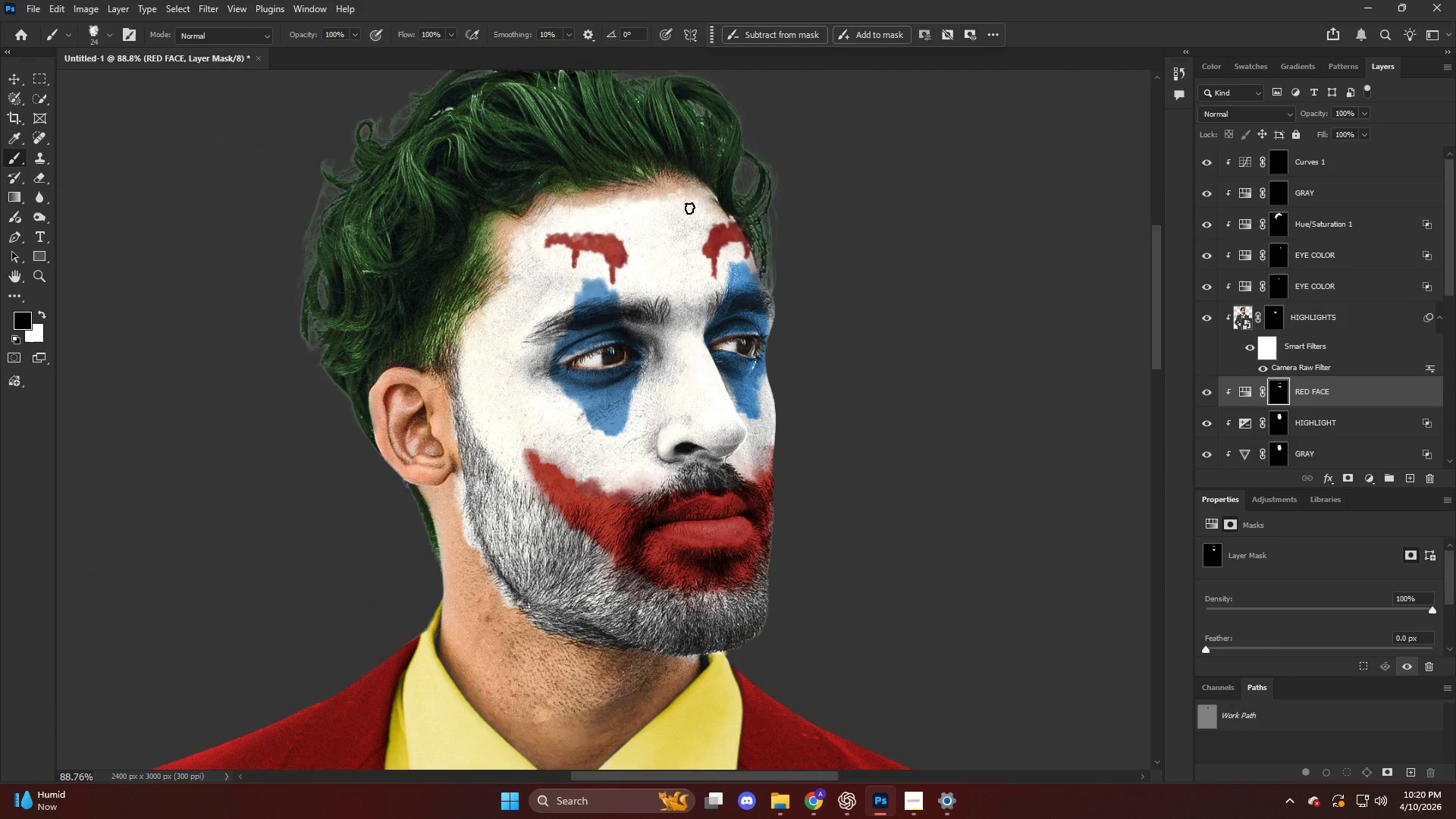 
hold_key(key=AltLeft, duration=0.41)
scroll: coordinate [723, 218], scroll_direction: down, amount: 10.0
 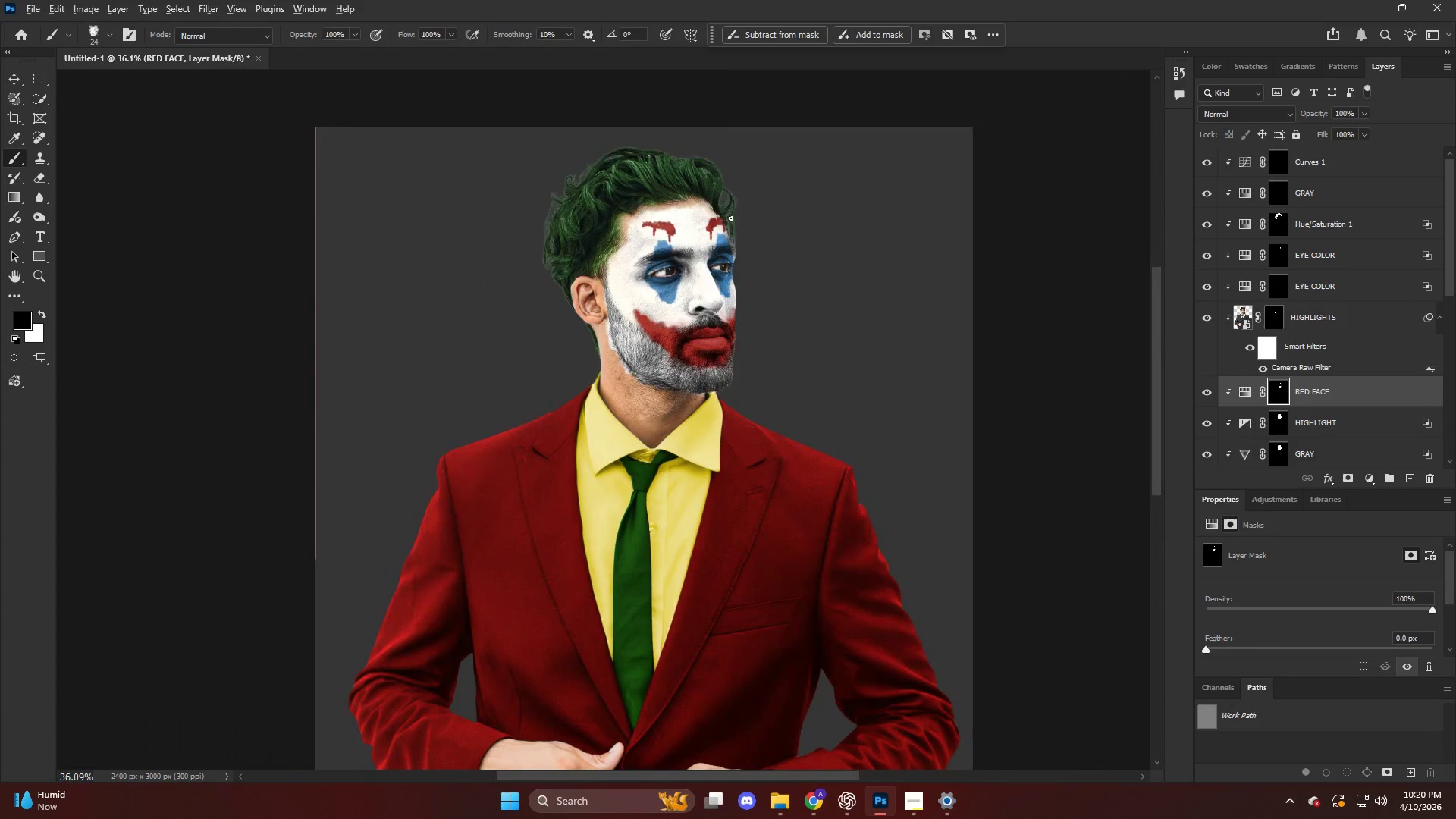 
hold_key(key=AltLeft, duration=0.91)
hold_key(key=AltLeft, duration=1.08)
scroll: coordinate [642, 262], scroll_direction: up, amount: 28.0
 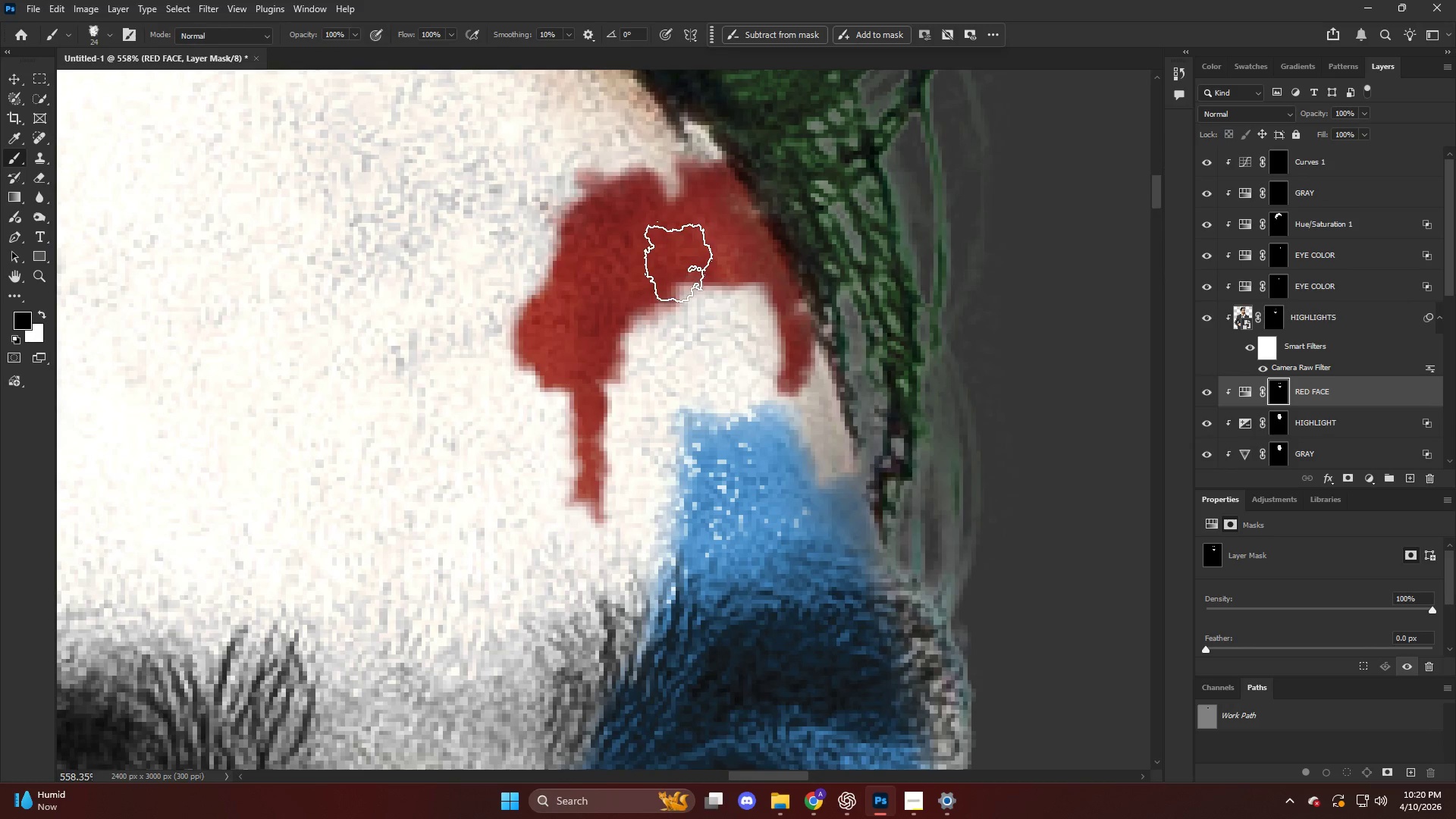 
left_click([1276, 313])
 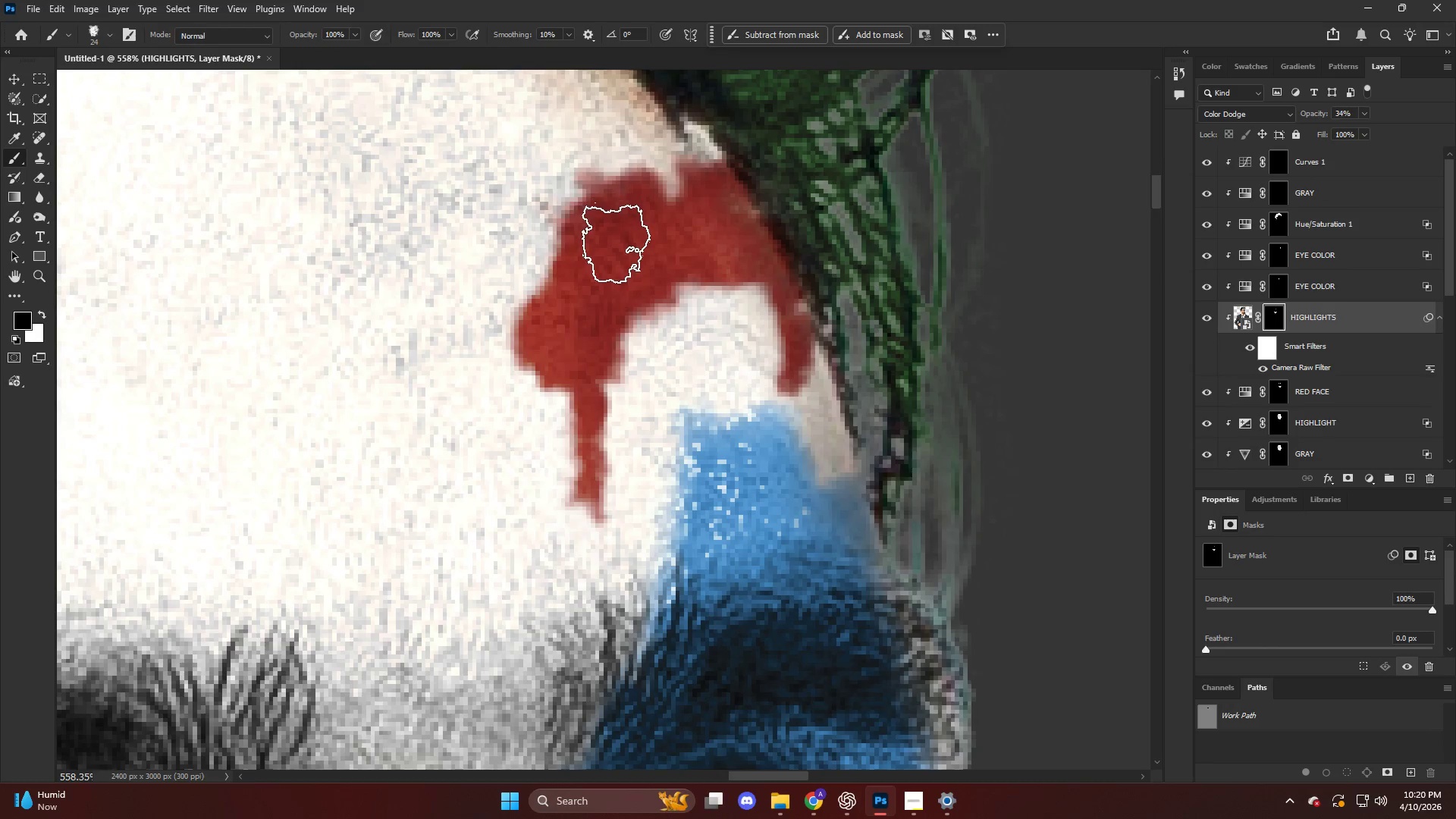 
key(X)
 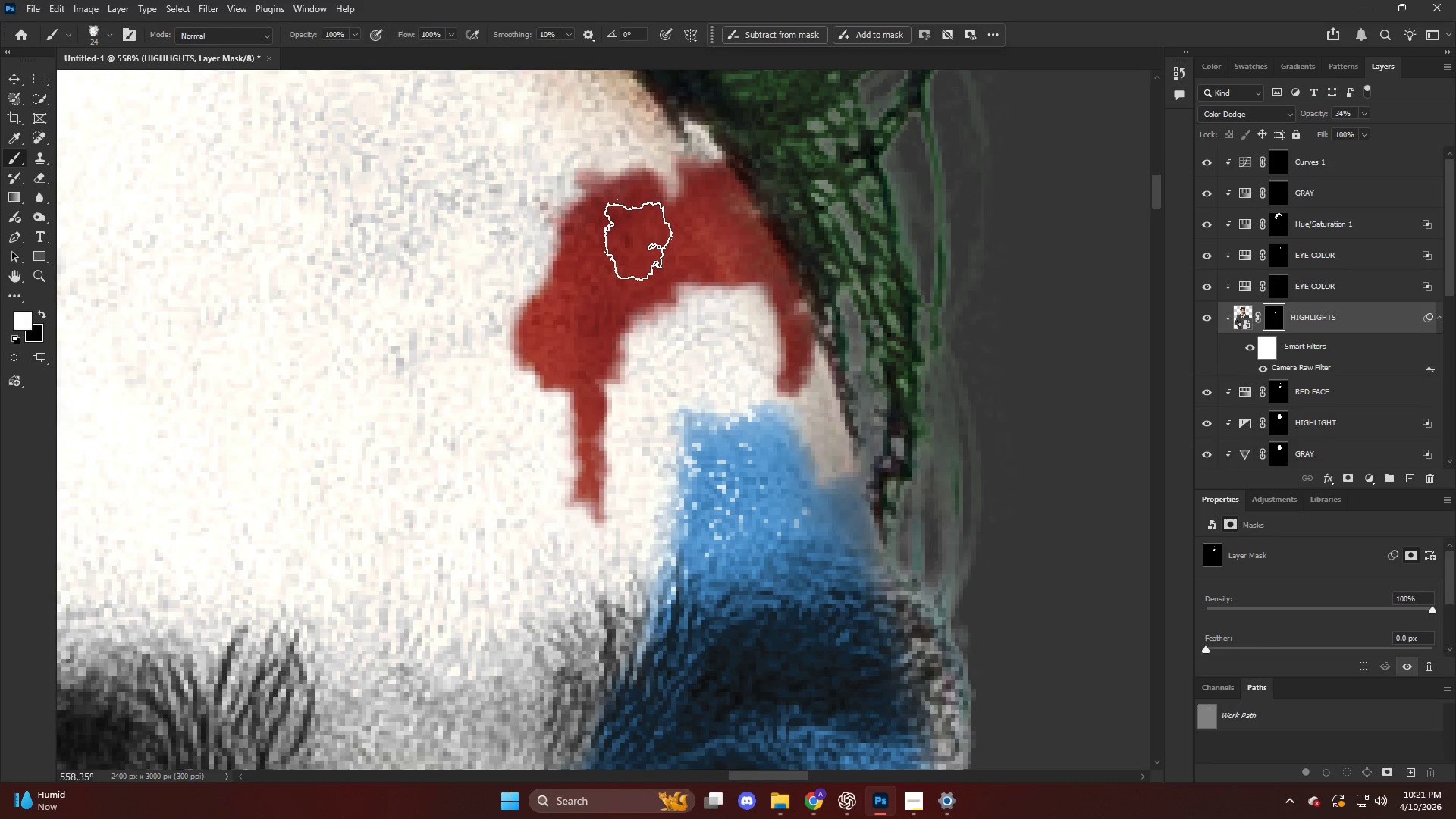 
left_click_drag(start_coordinate=[642, 235], to_coordinate=[757, 240])
 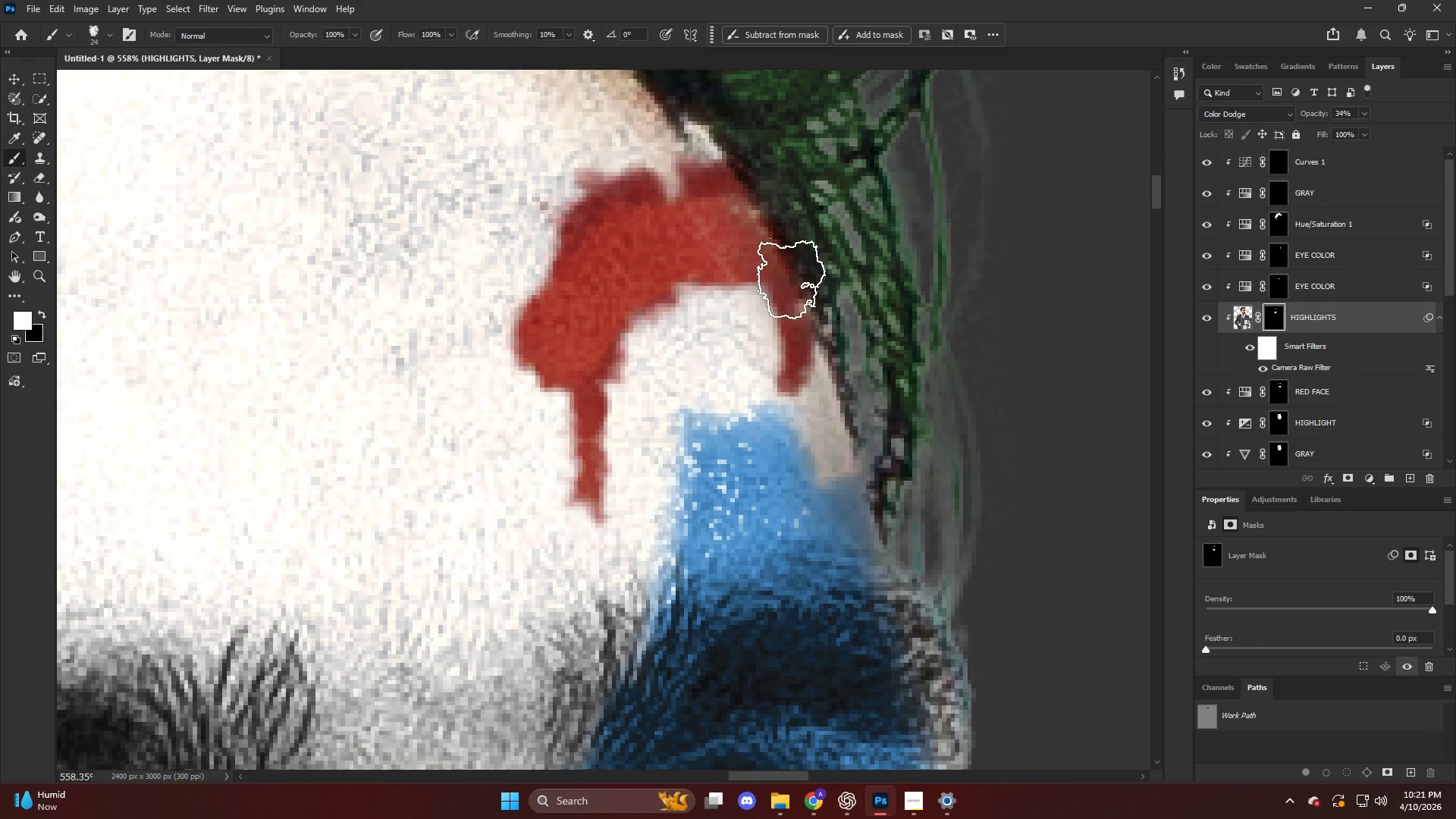 
left_click_drag(start_coordinate=[797, 282], to_coordinate=[800, 362])
 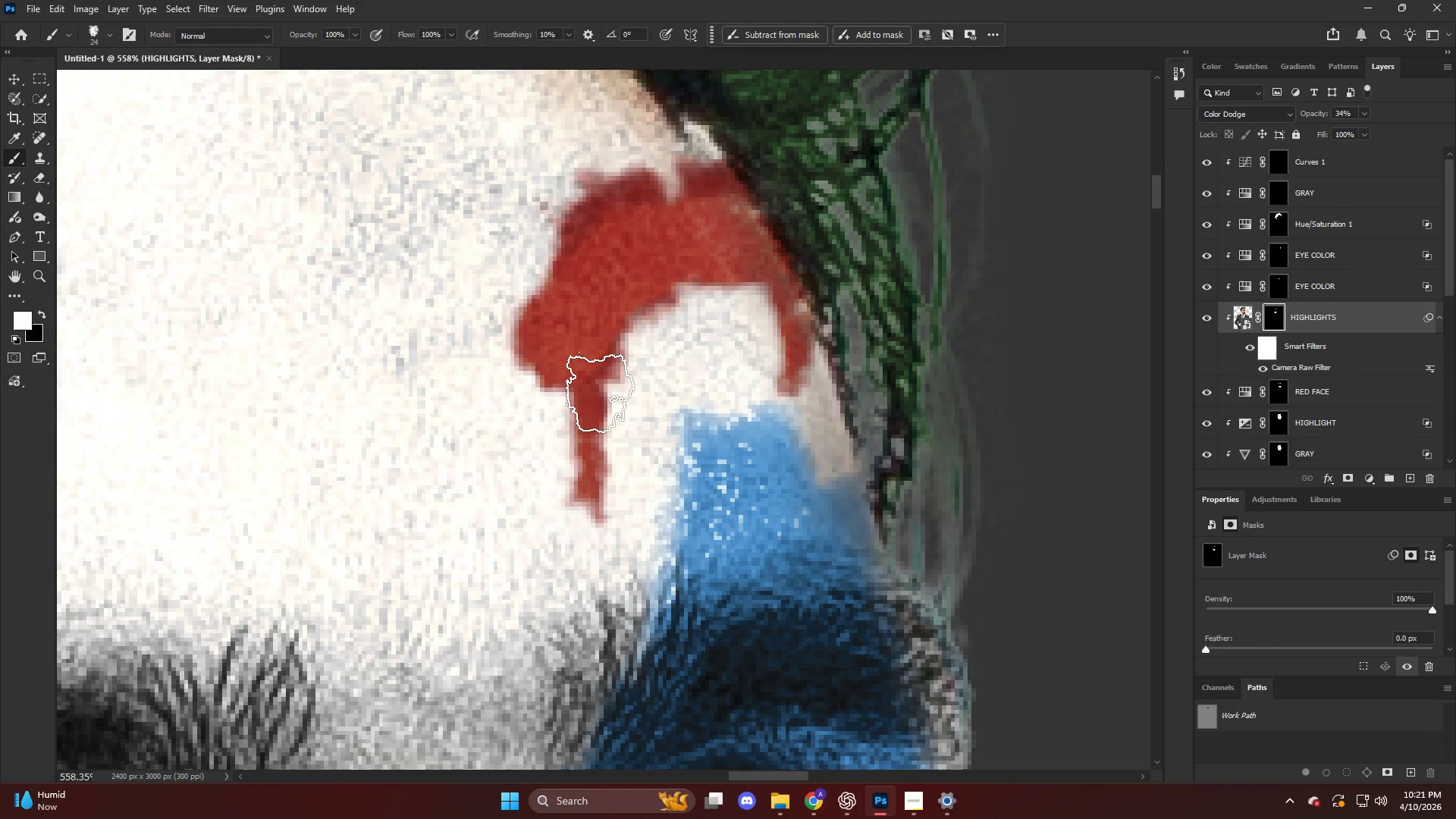 
hold_key(key=AltLeft, duration=0.31)
 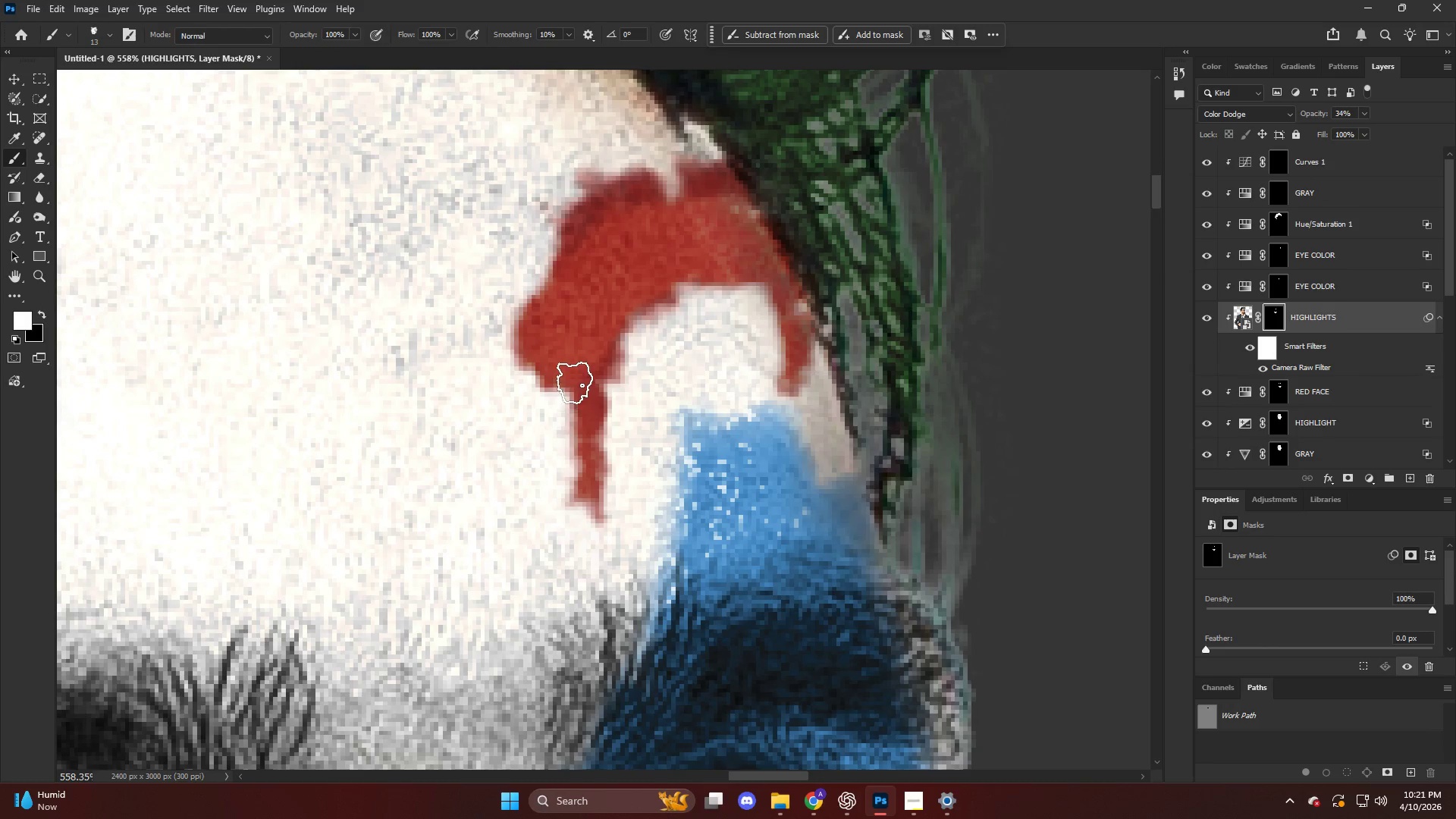 
left_click_drag(start_coordinate=[577, 382], to_coordinate=[592, 483])
 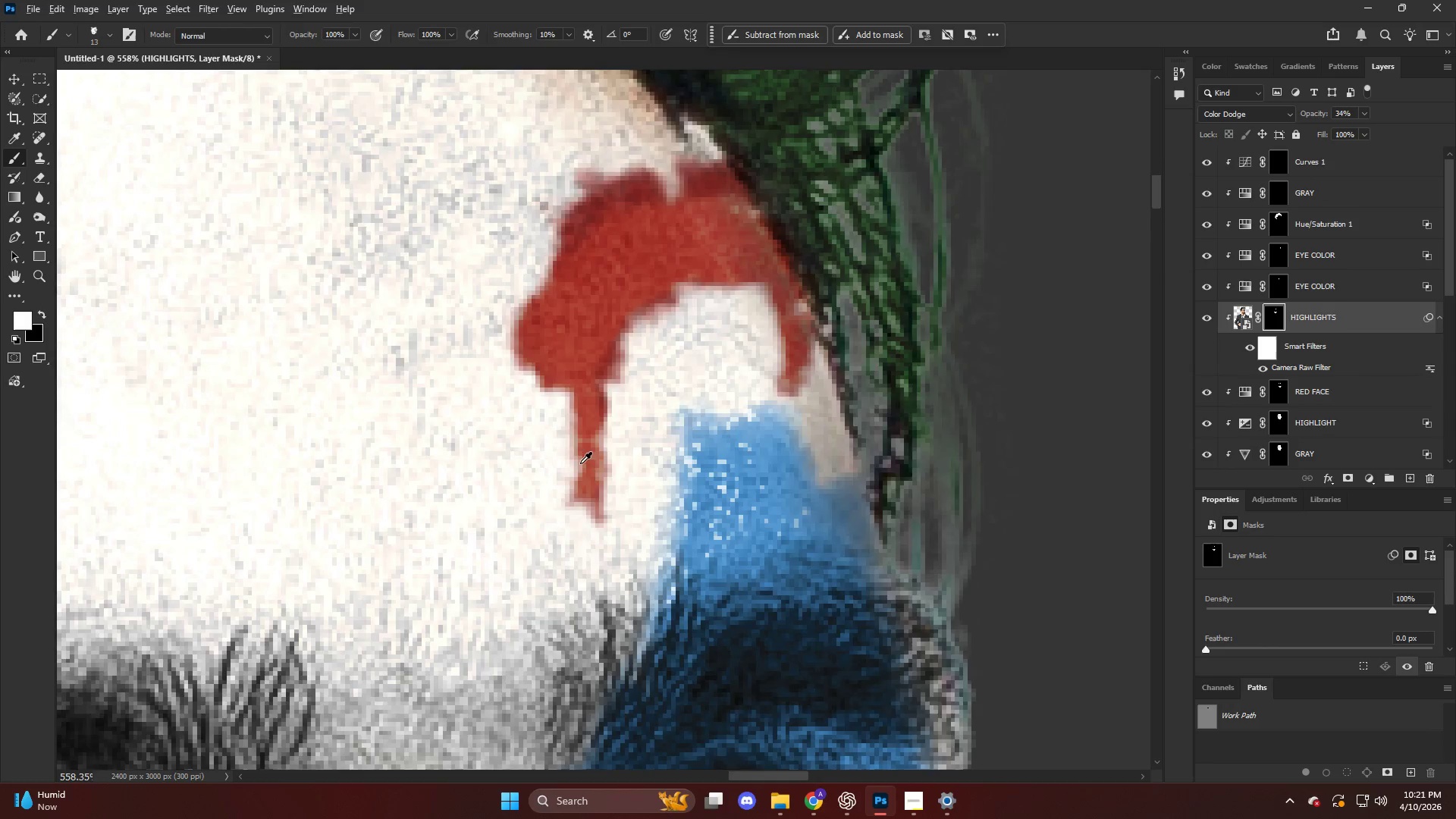 
hold_key(key=AltLeft, duration=1.06)
 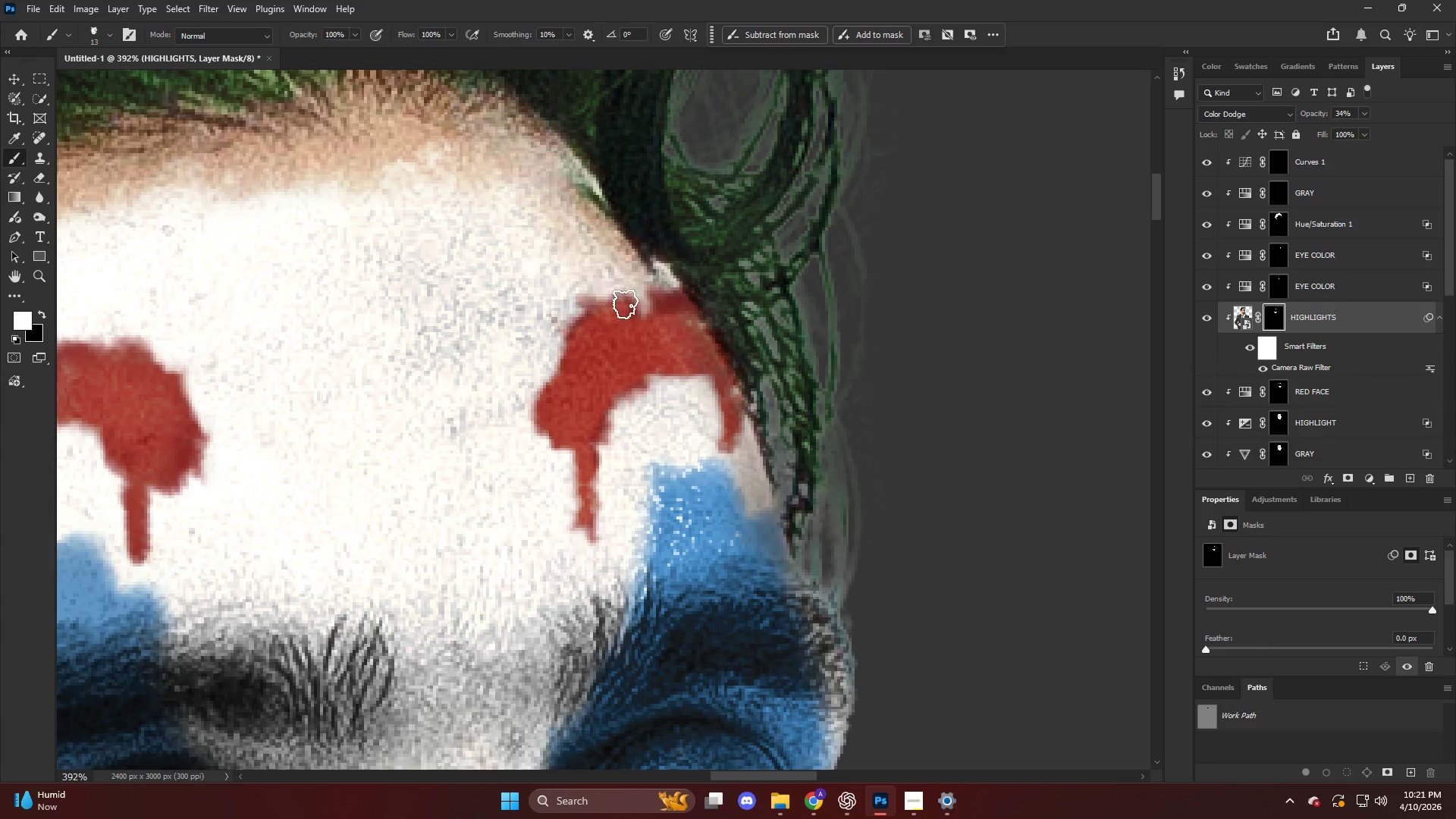 
left_click_drag(start_coordinate=[581, 356], to_coordinate=[684, 324])
 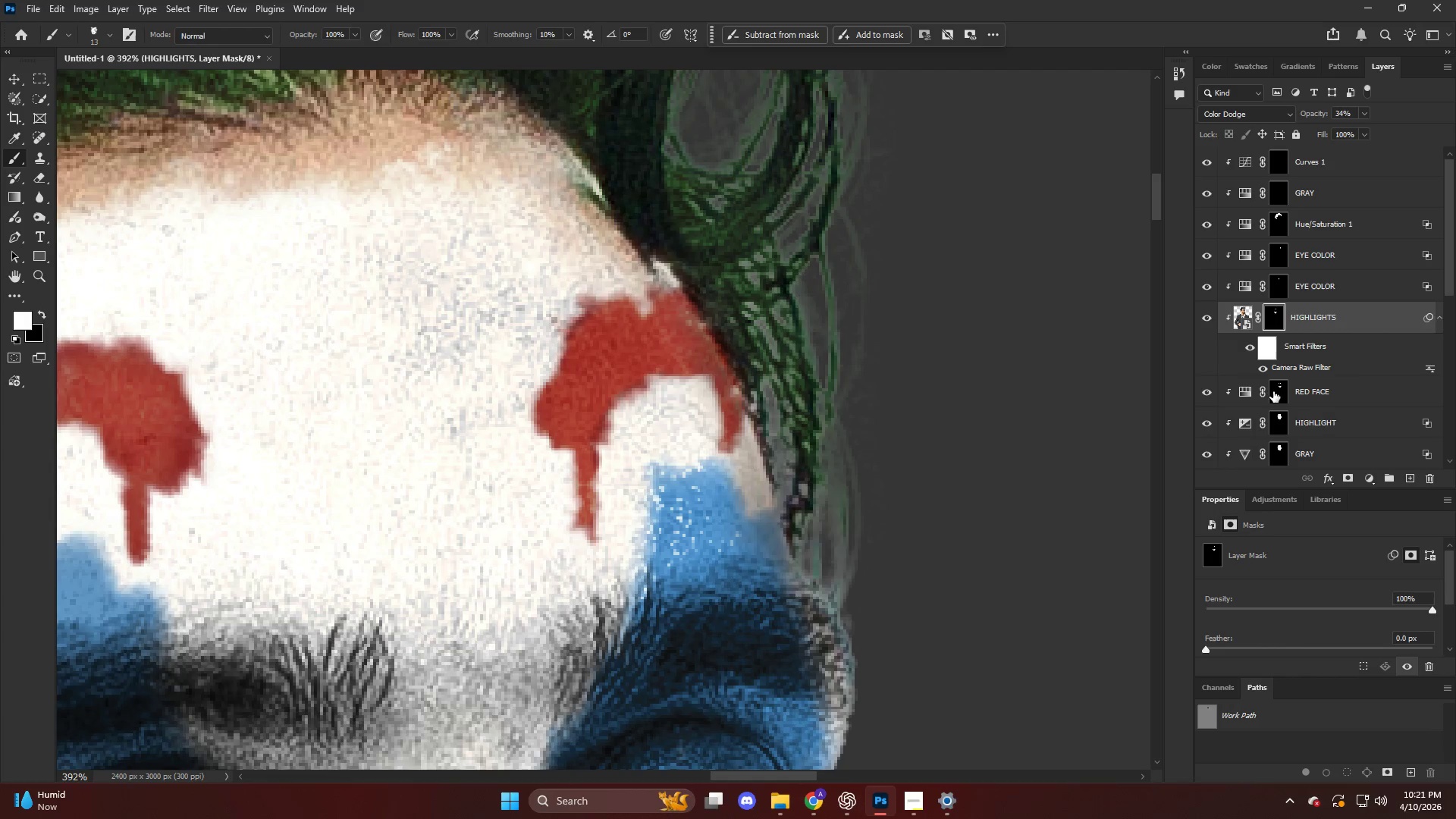 
scroll: coordinate [575, 366], scroll_direction: down, amount: 5.0
 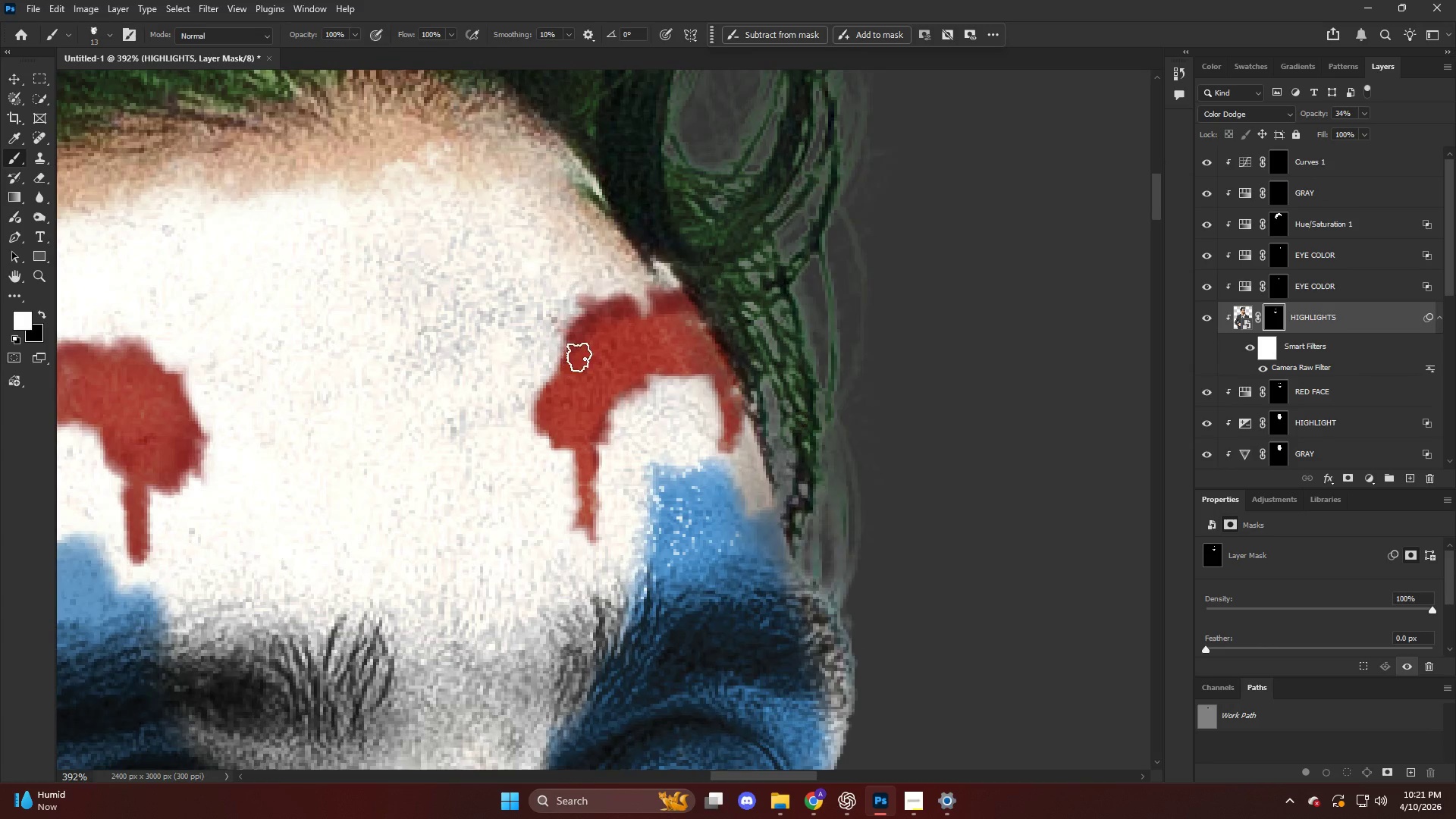 
hold_key(key=AltLeft, duration=0.58)
left_click_drag(start_coordinate=[1273, 388], to_coordinate=[1271, 322])
 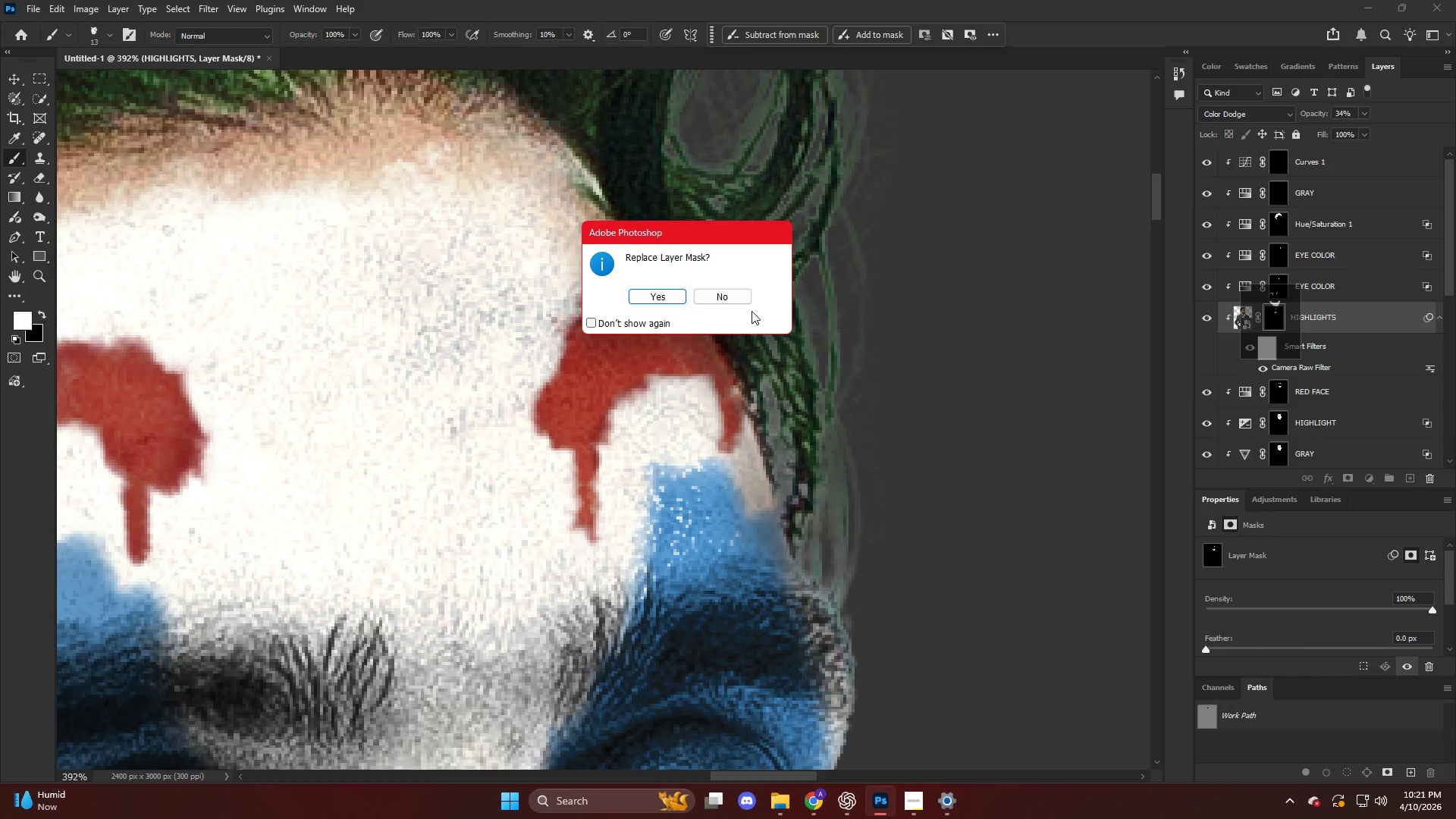 
left_click([683, 288])
 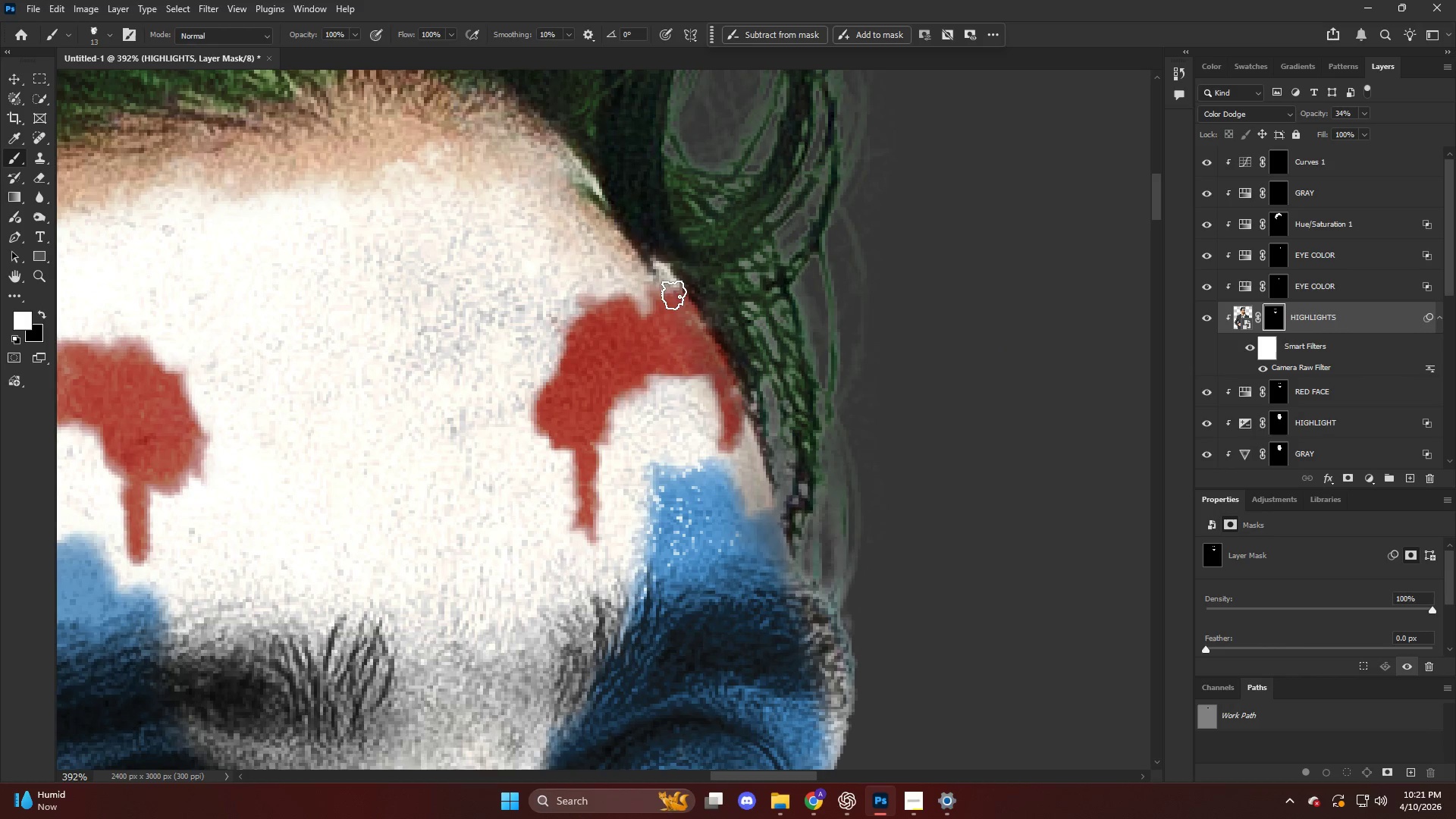 
hold_key(key=AltLeft, duration=0.56)
 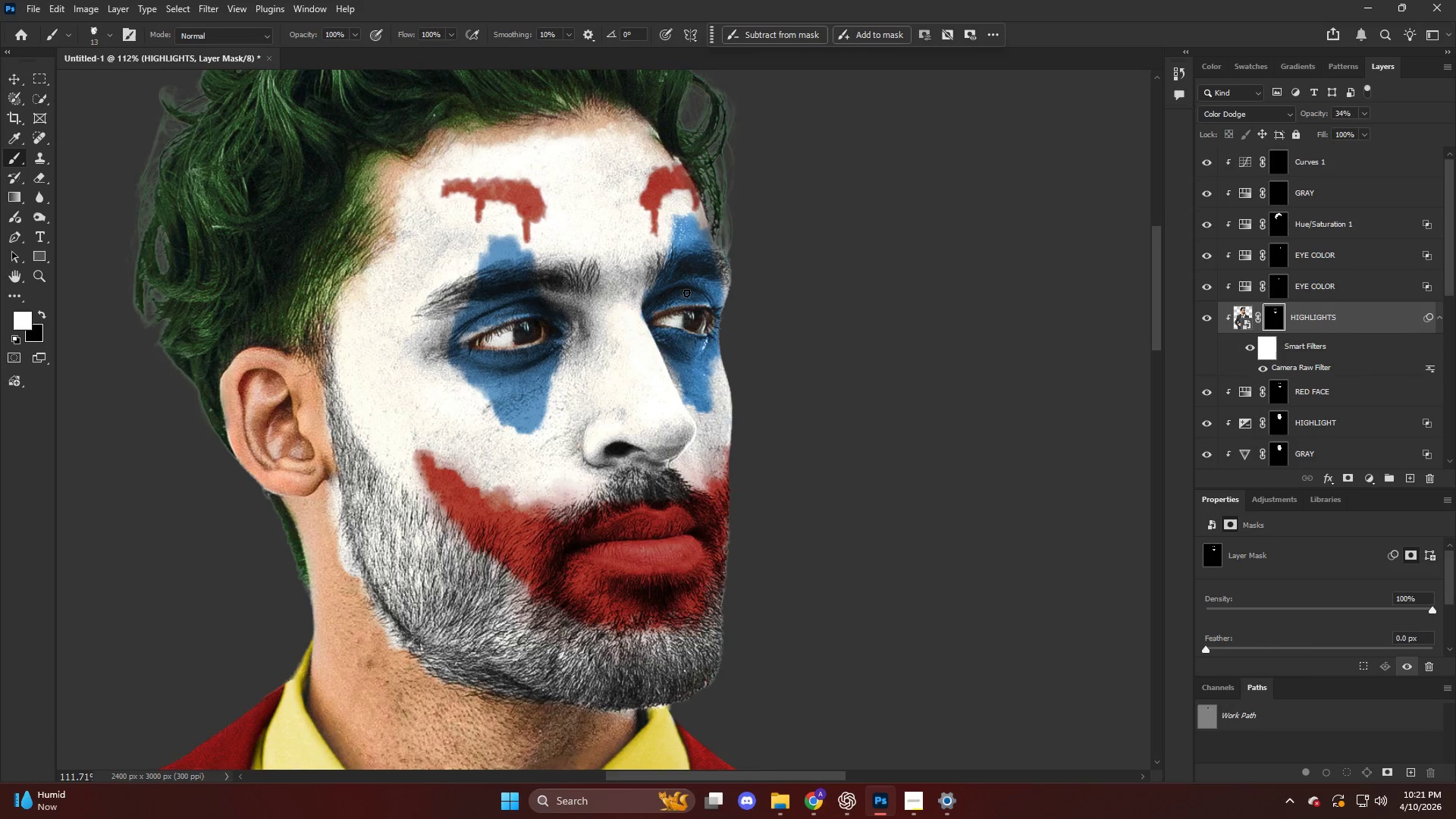 
key(Alt+AltLeft)
 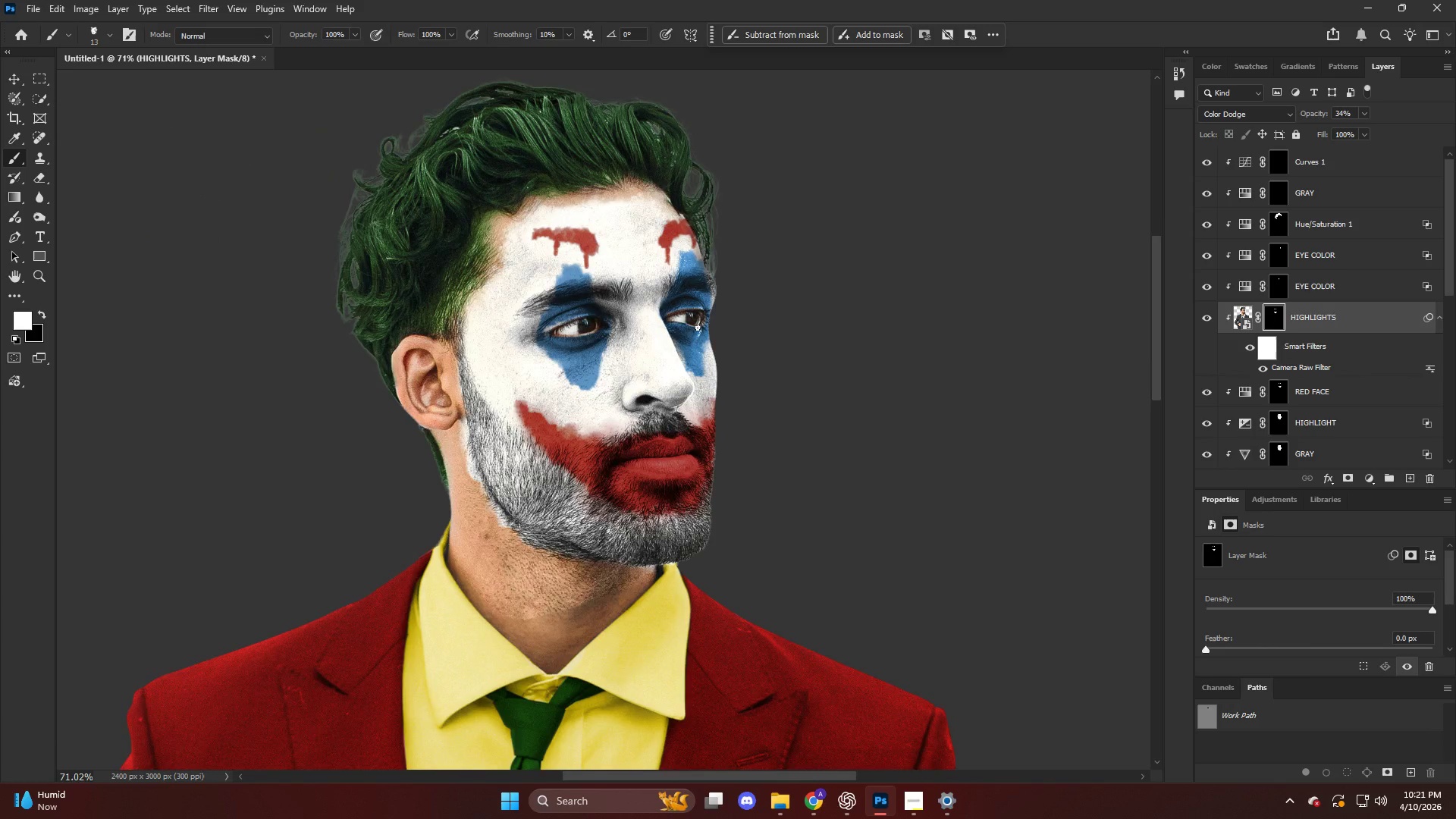 
scroll: coordinate [694, 325], scroll_direction: down, amount: 30.0
 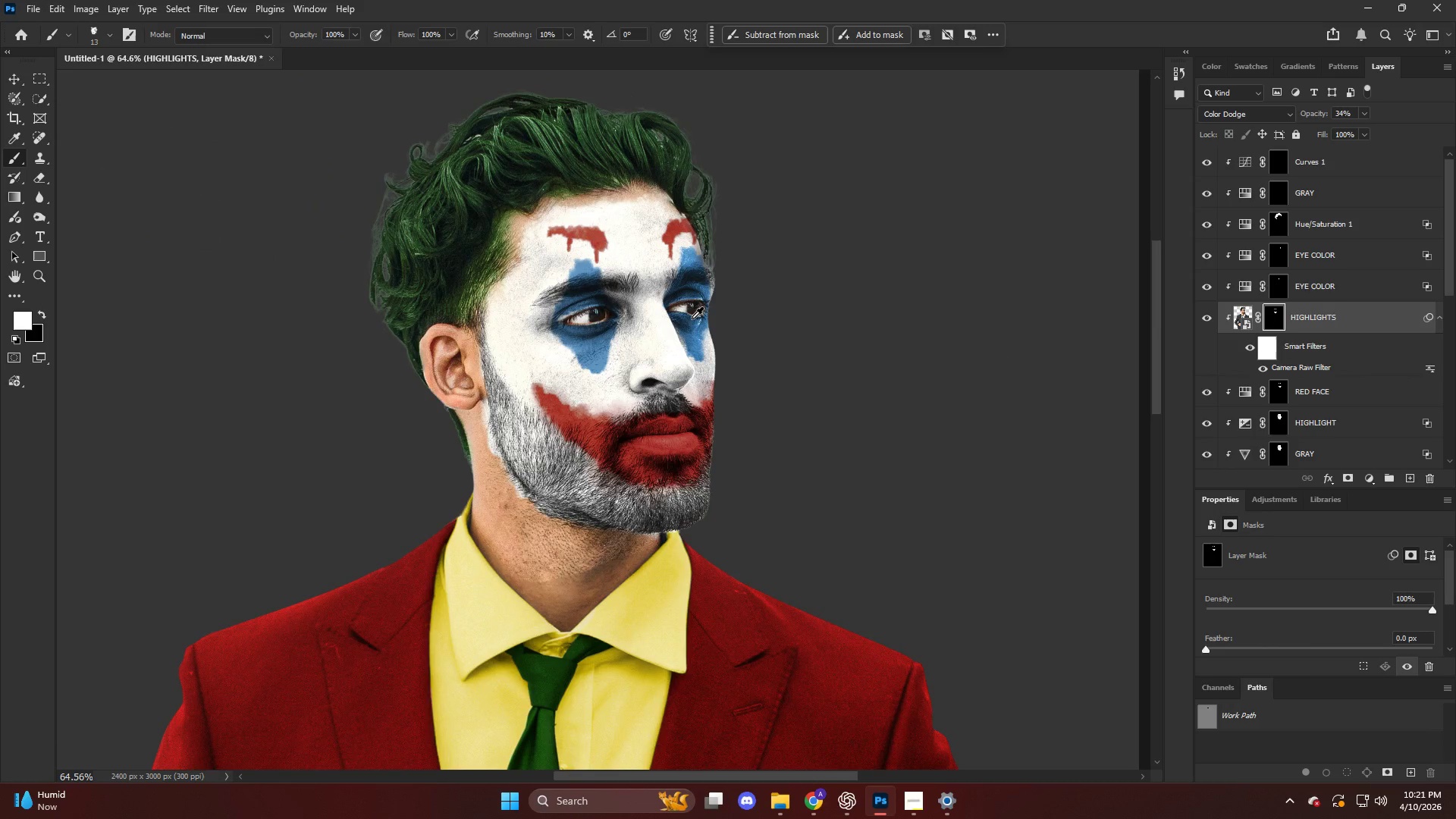 
key(Alt+AltLeft)
 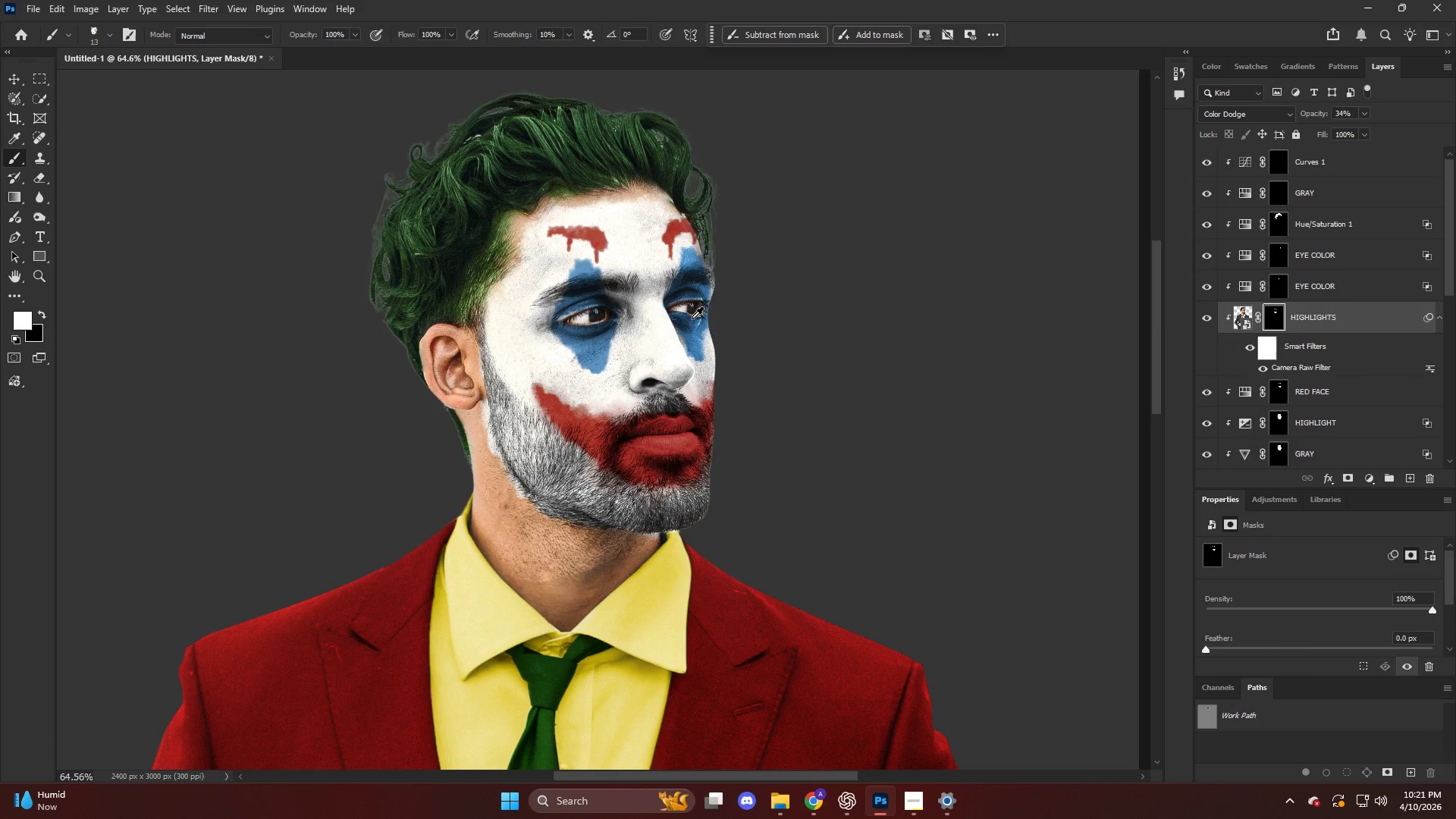 
scroll: coordinate [697, 325], scroll_direction: down, amount: 2.0
 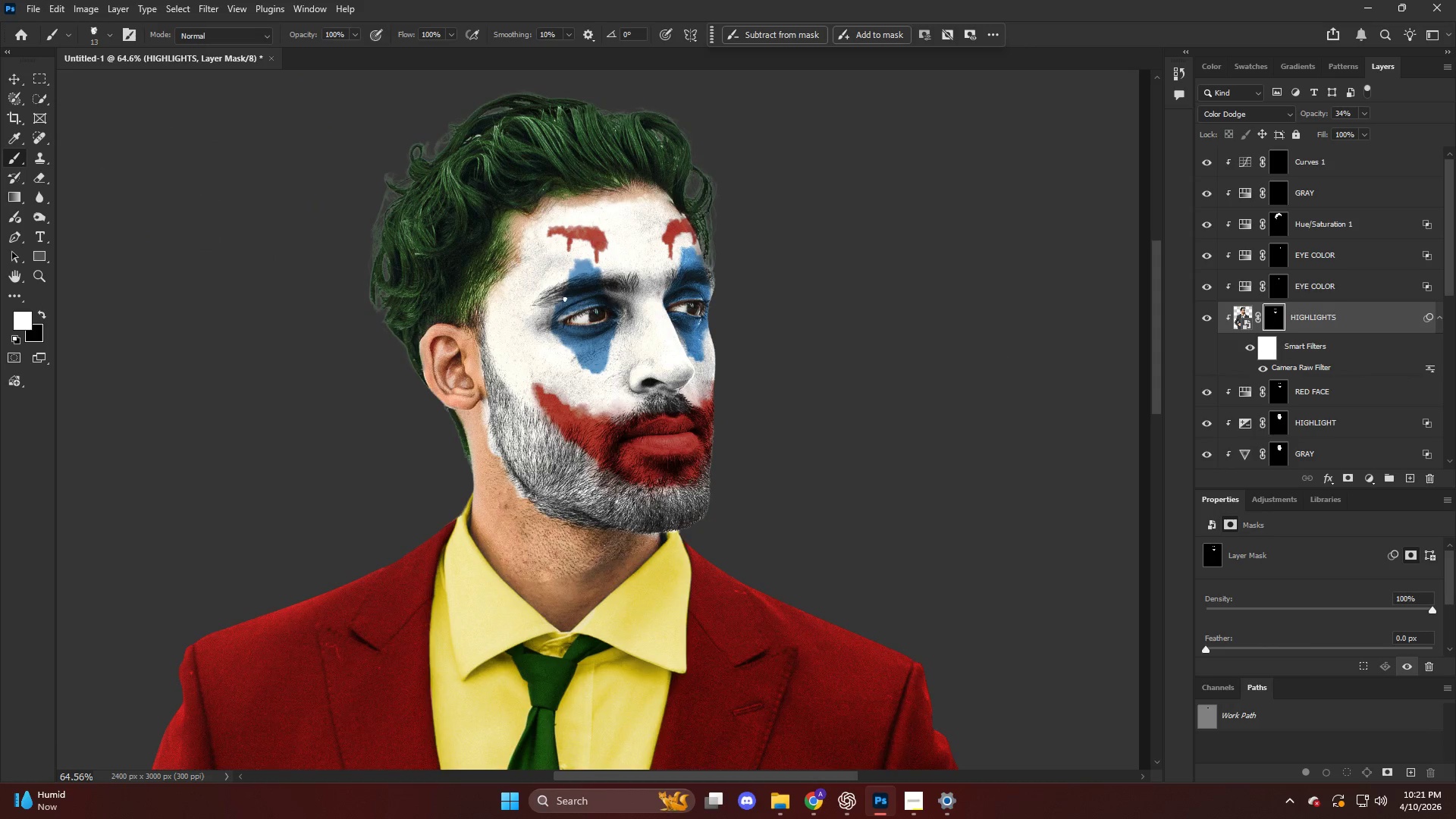 
key(Alt+AltLeft)
 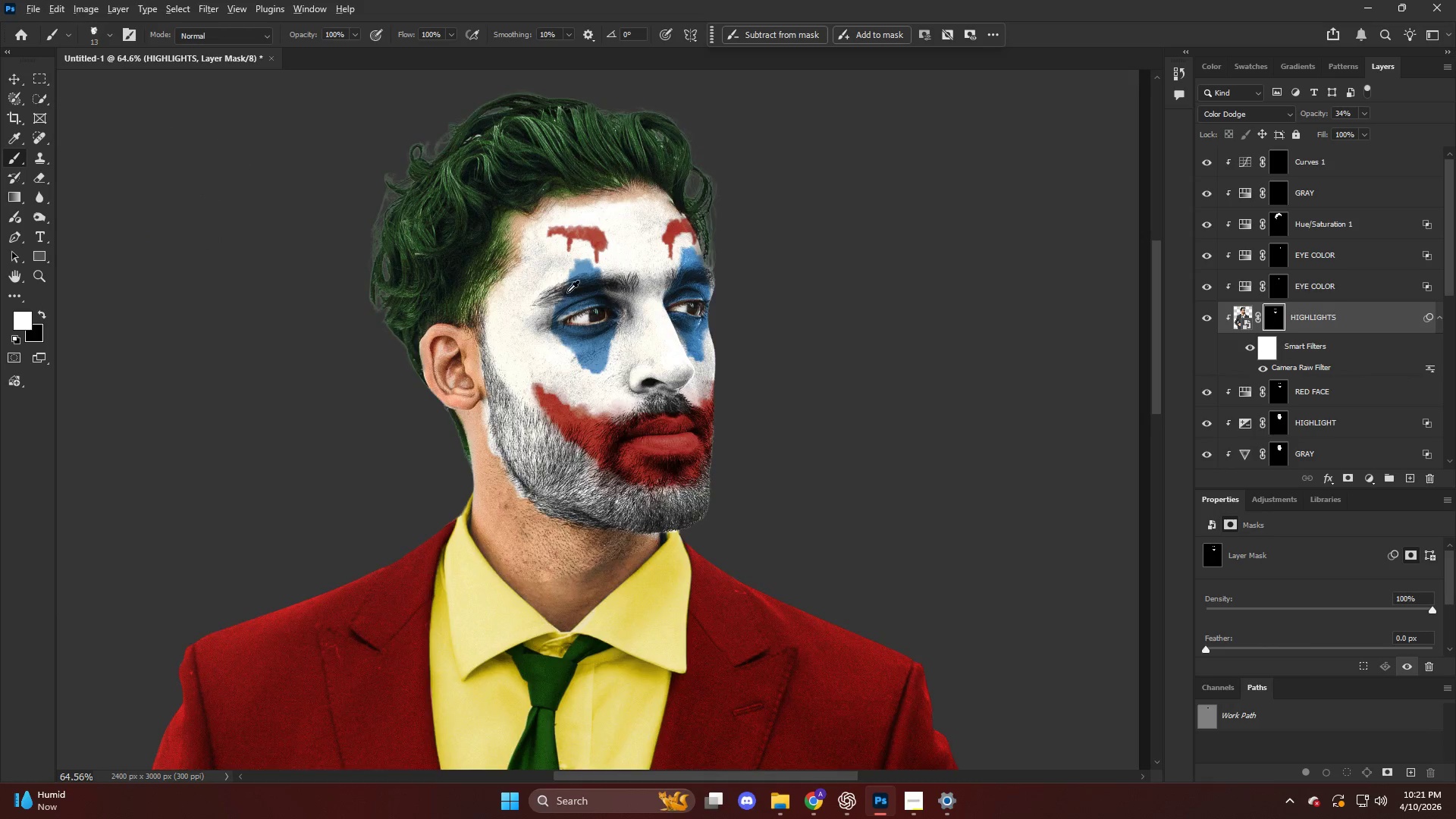 
scroll: coordinate [567, 292], scroll_direction: down, amount: 4.0
 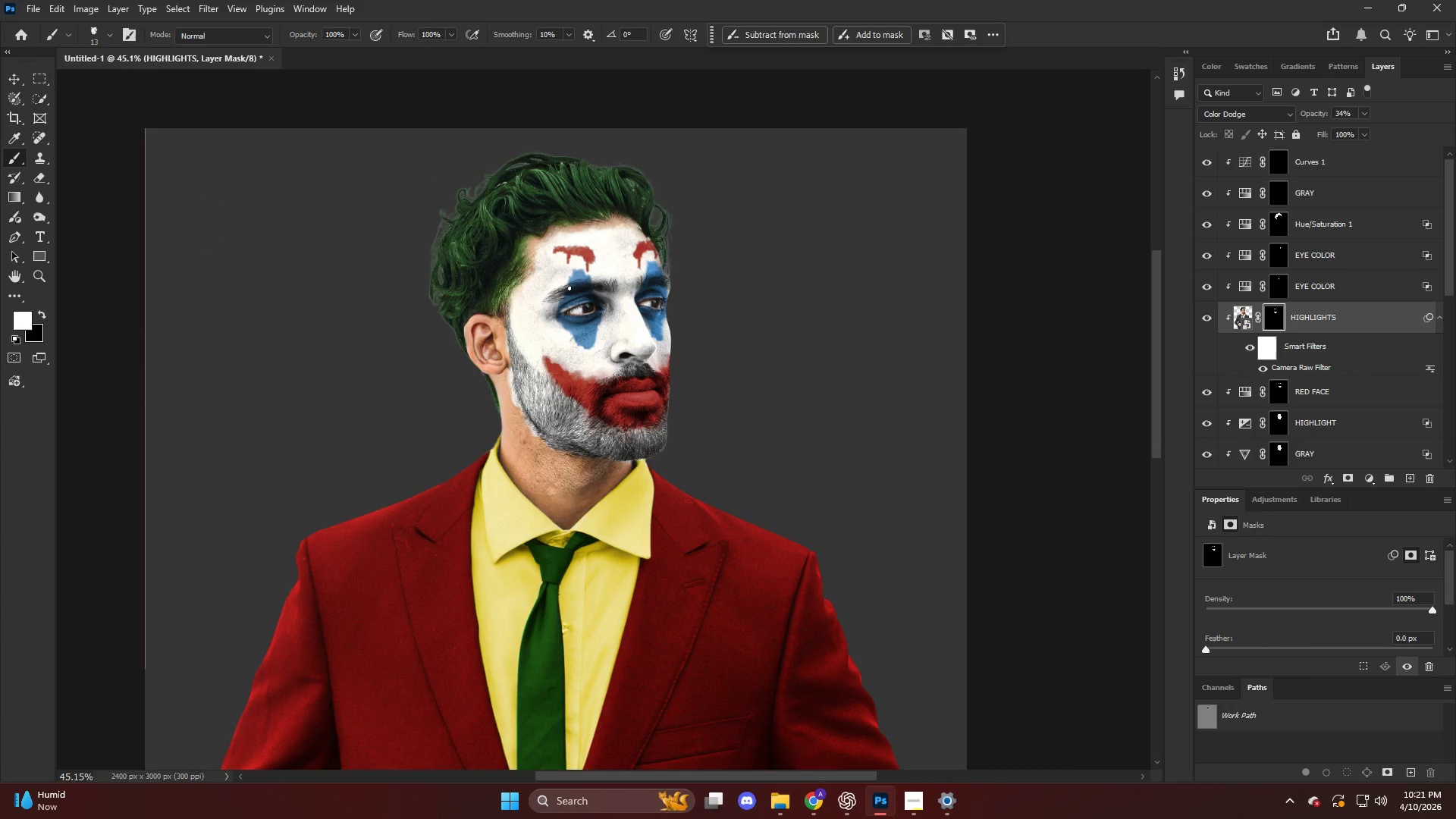 
hold_key(key=AltLeft, duration=1.12)
scroll: coordinate [563, 243], scroll_direction: up, amount: 23.0
 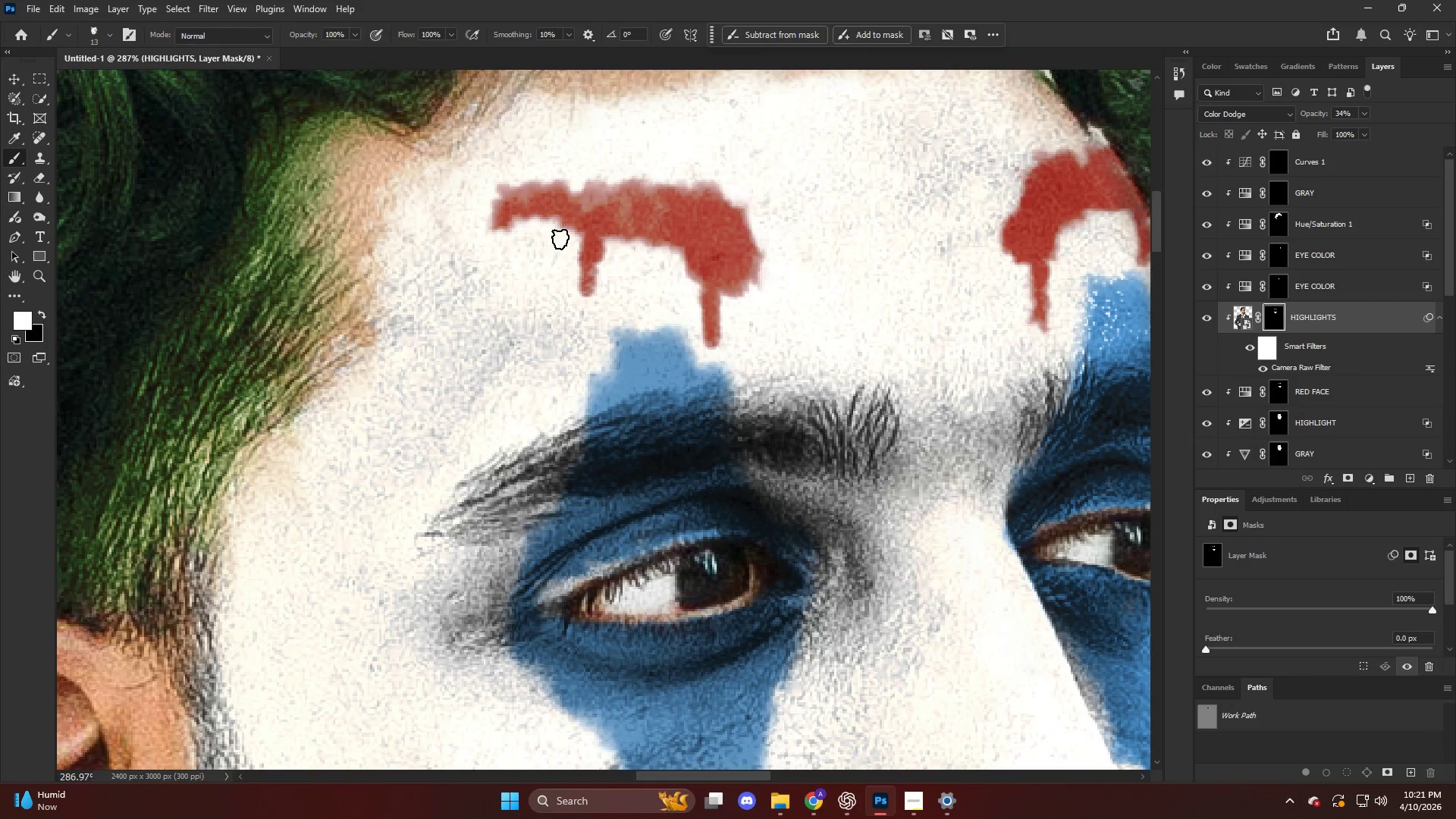 
hold_key(key=AltLeft, duration=0.39)
scroll: coordinate [610, 265], scroll_direction: up, amount: 7.0
 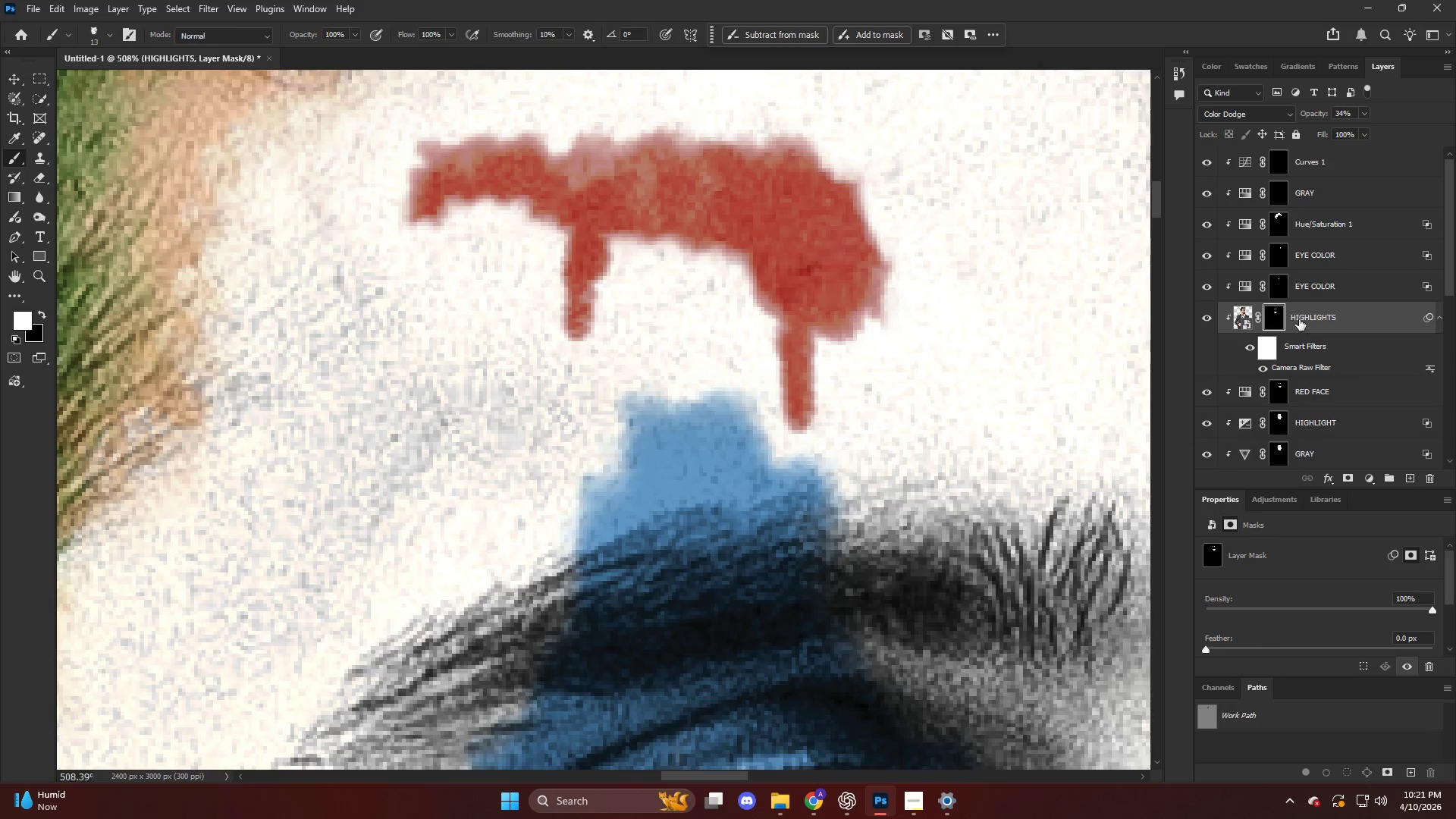 
left_click([1269, 313])
 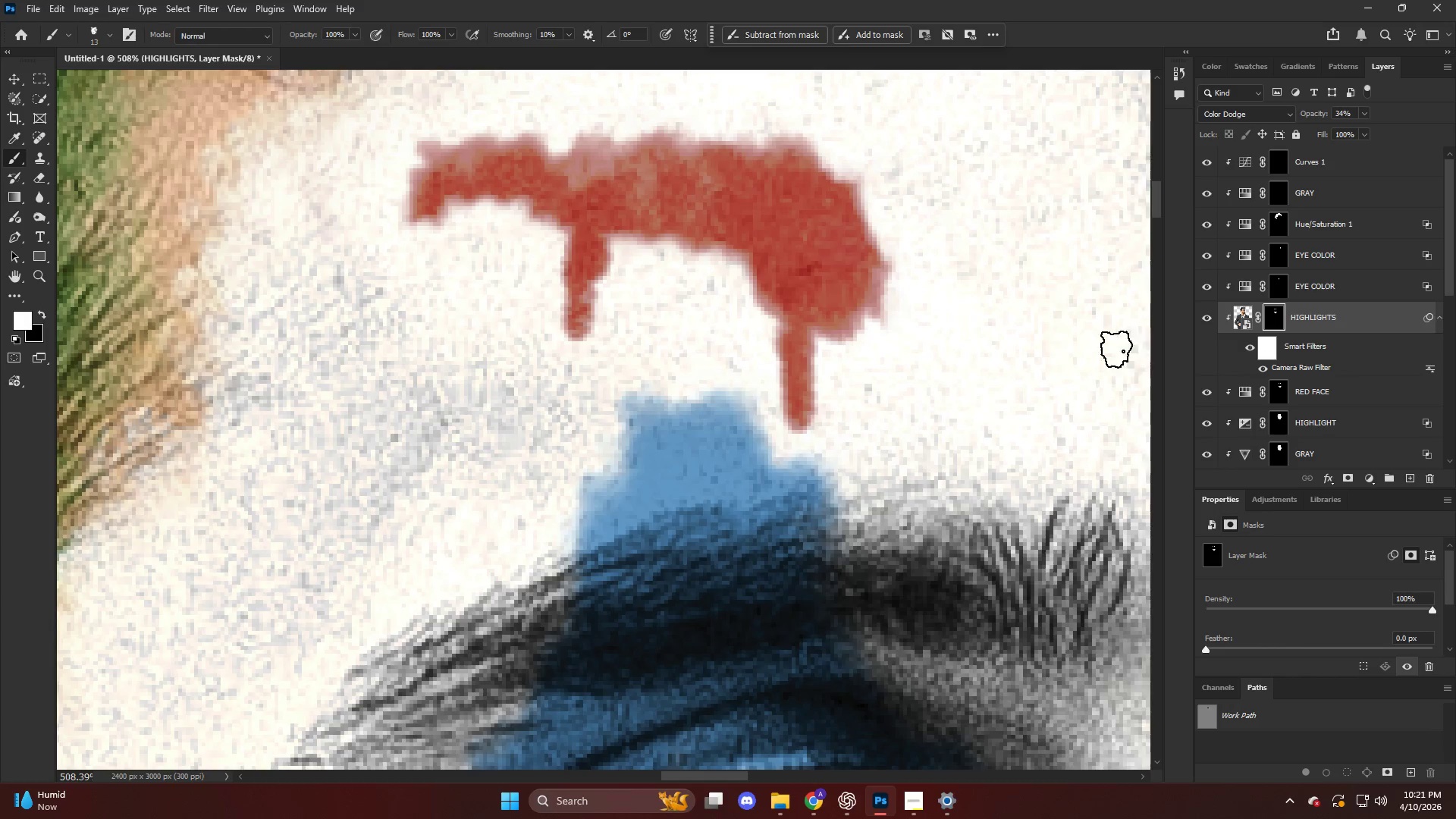 
left_click([1274, 391])
 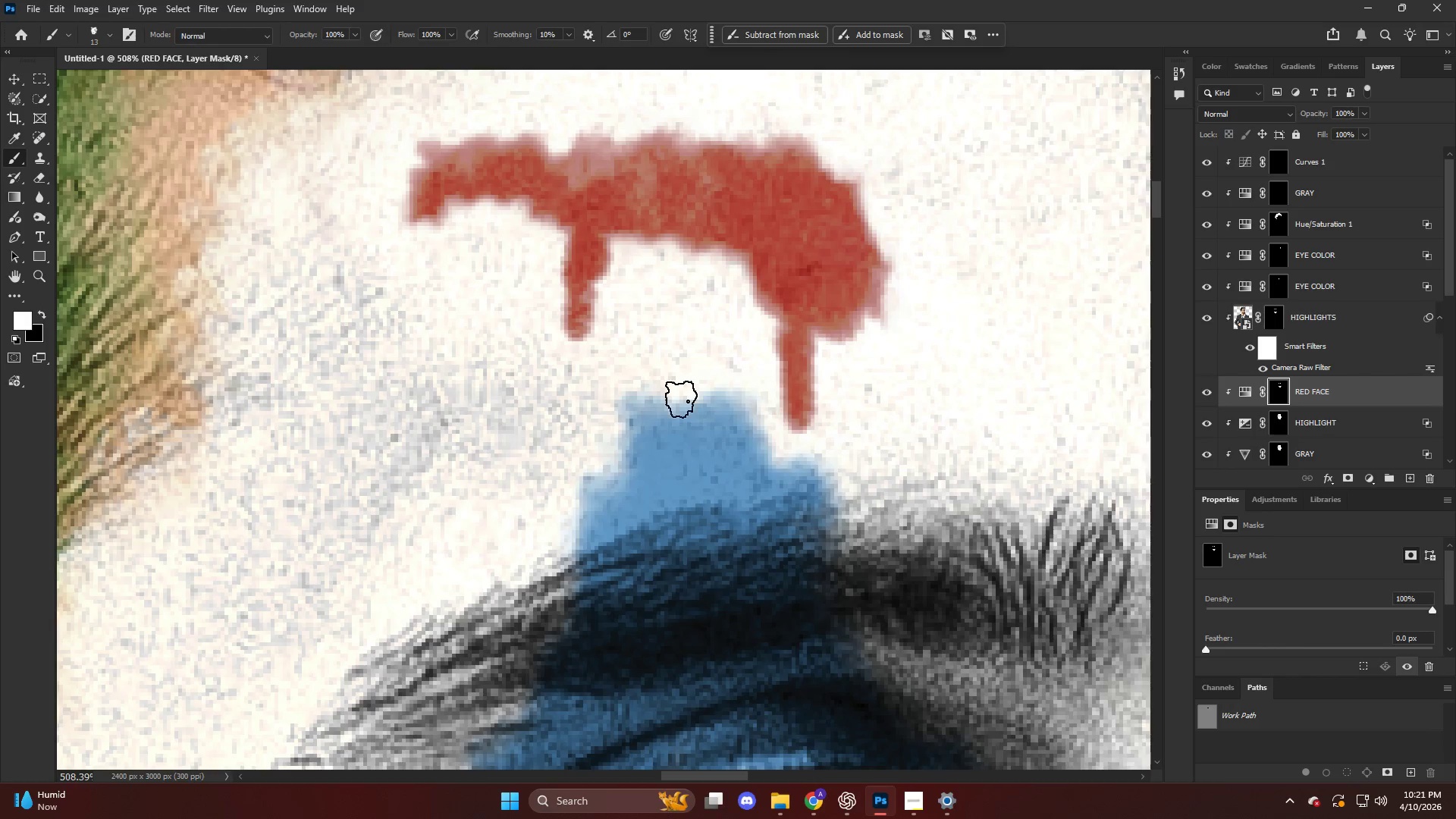 
key(B)
 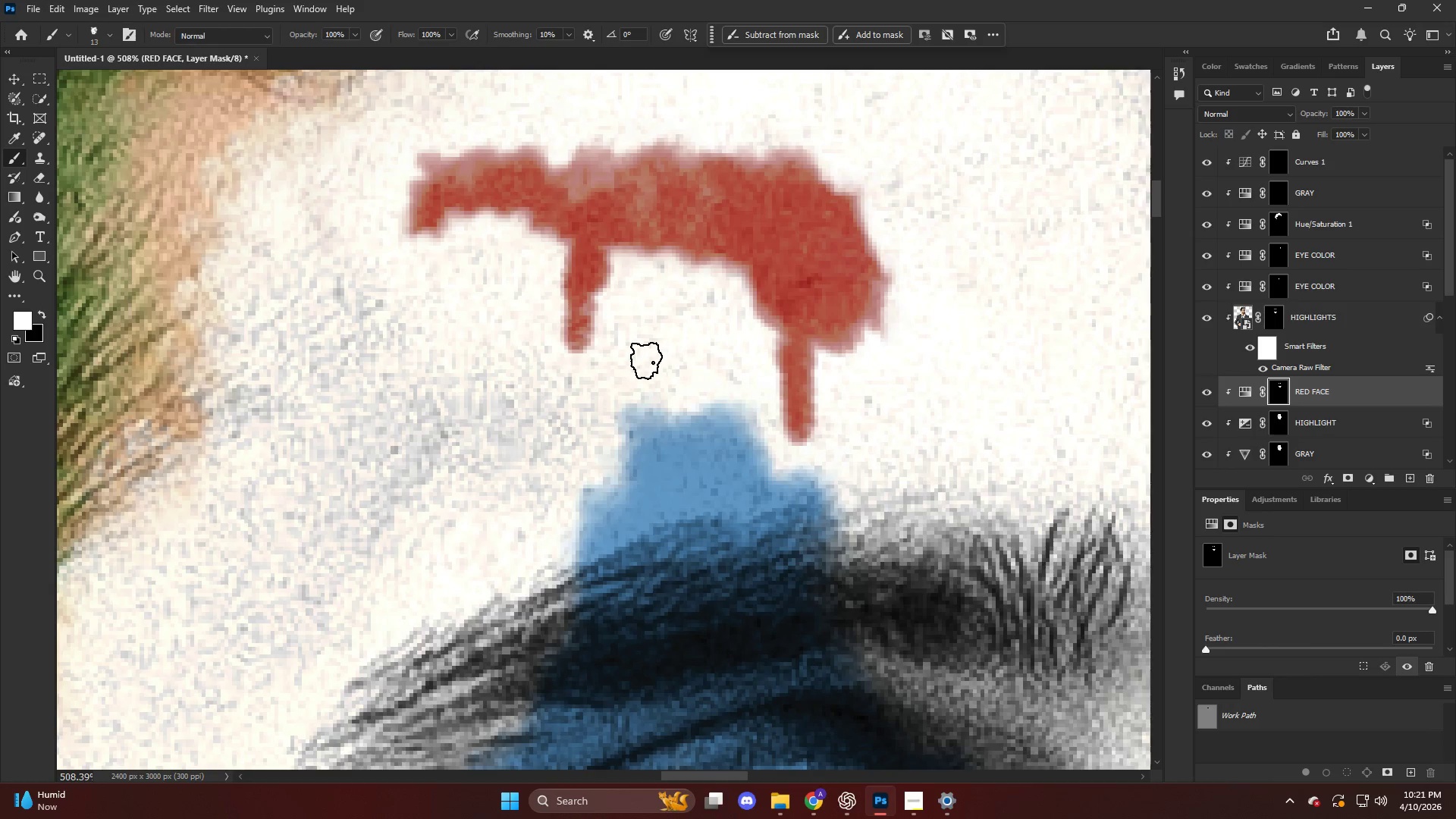 
scroll: coordinate [674, 371], scroll_direction: up, amount: 1.0
 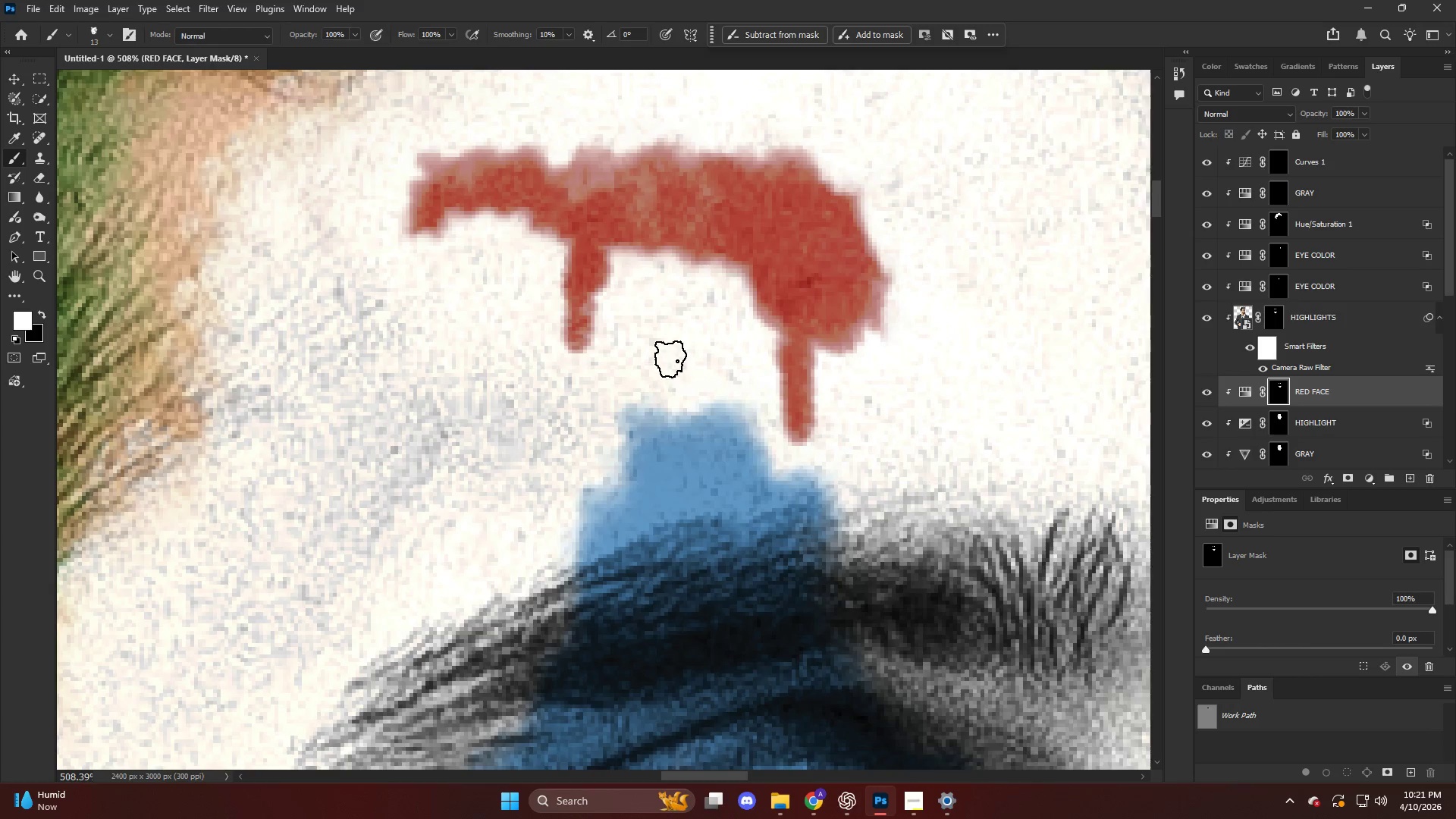 
key(Alt+AltLeft)
 